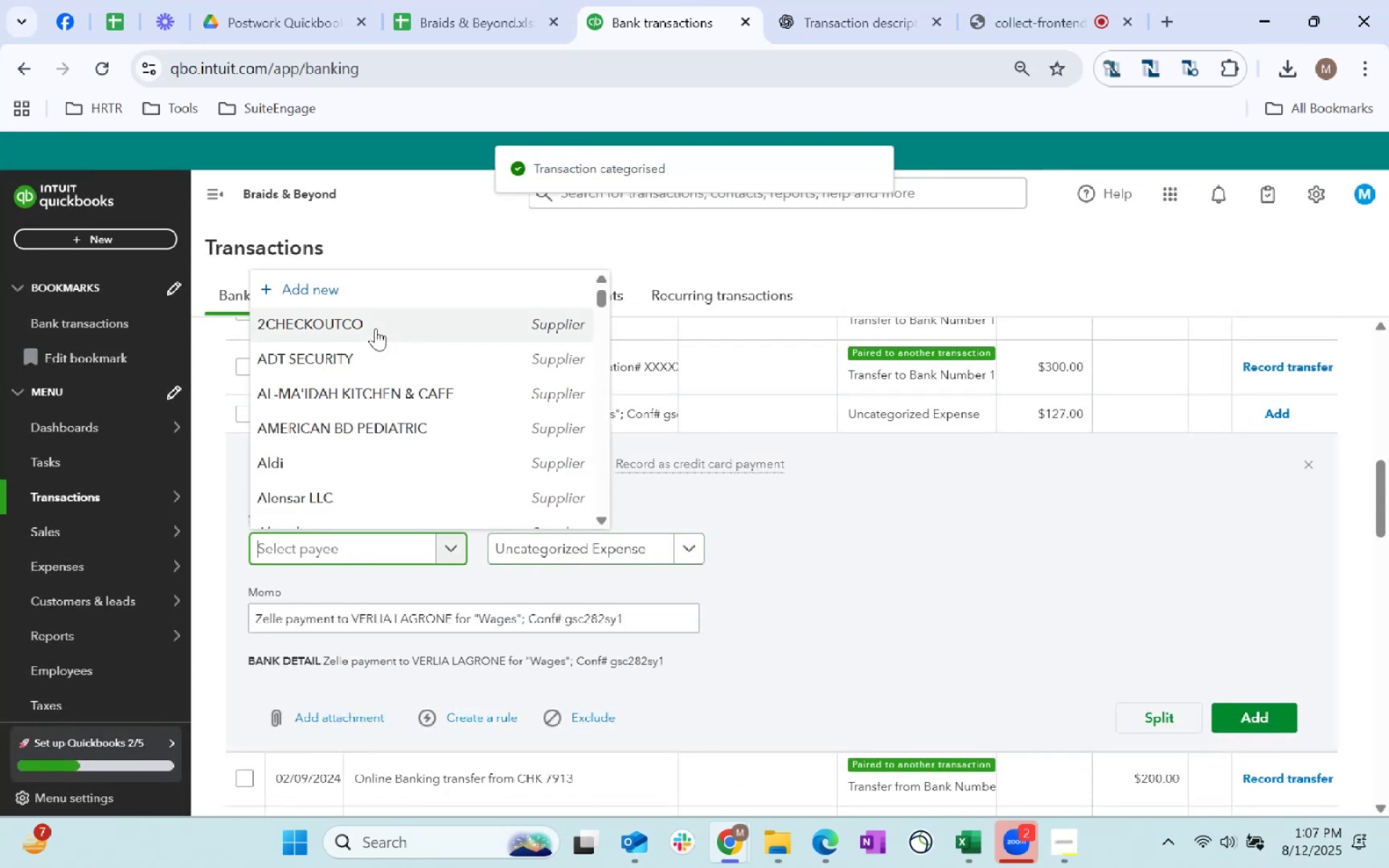 
left_click([349, 297])
 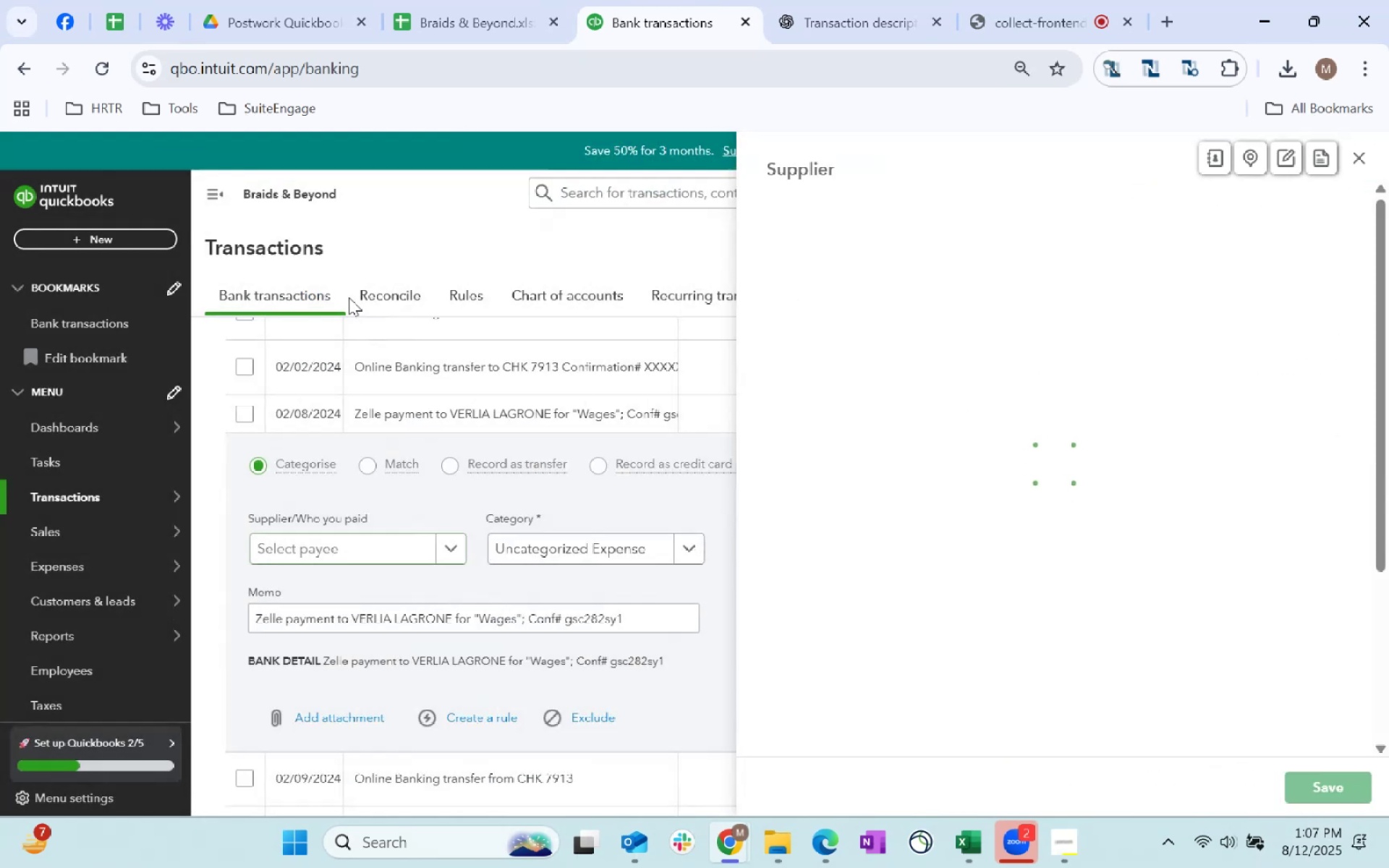 
type(Verlia Lagrone)
 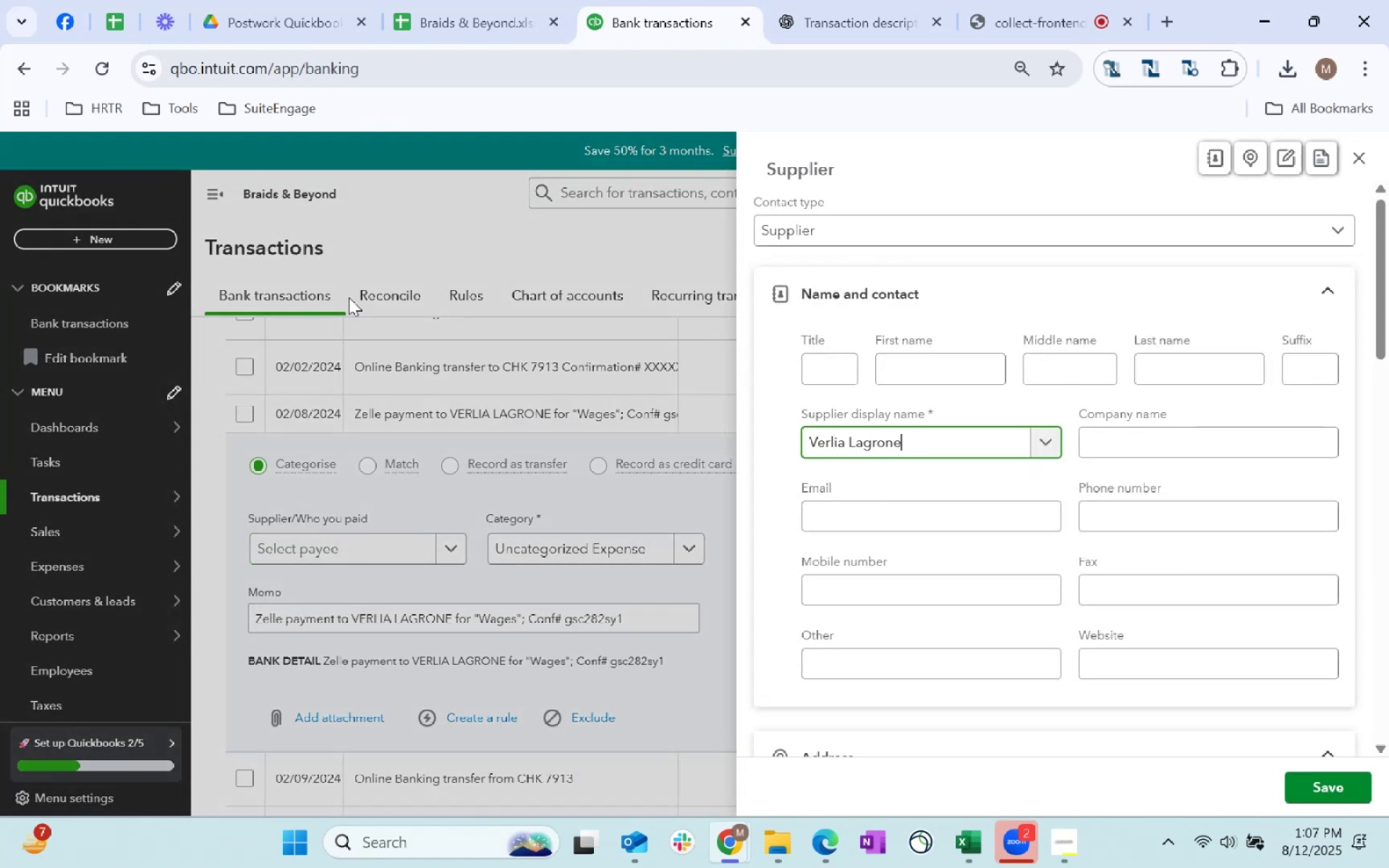 
scroll: coordinate [1033, 518], scroll_direction: down, amount: 67.0
 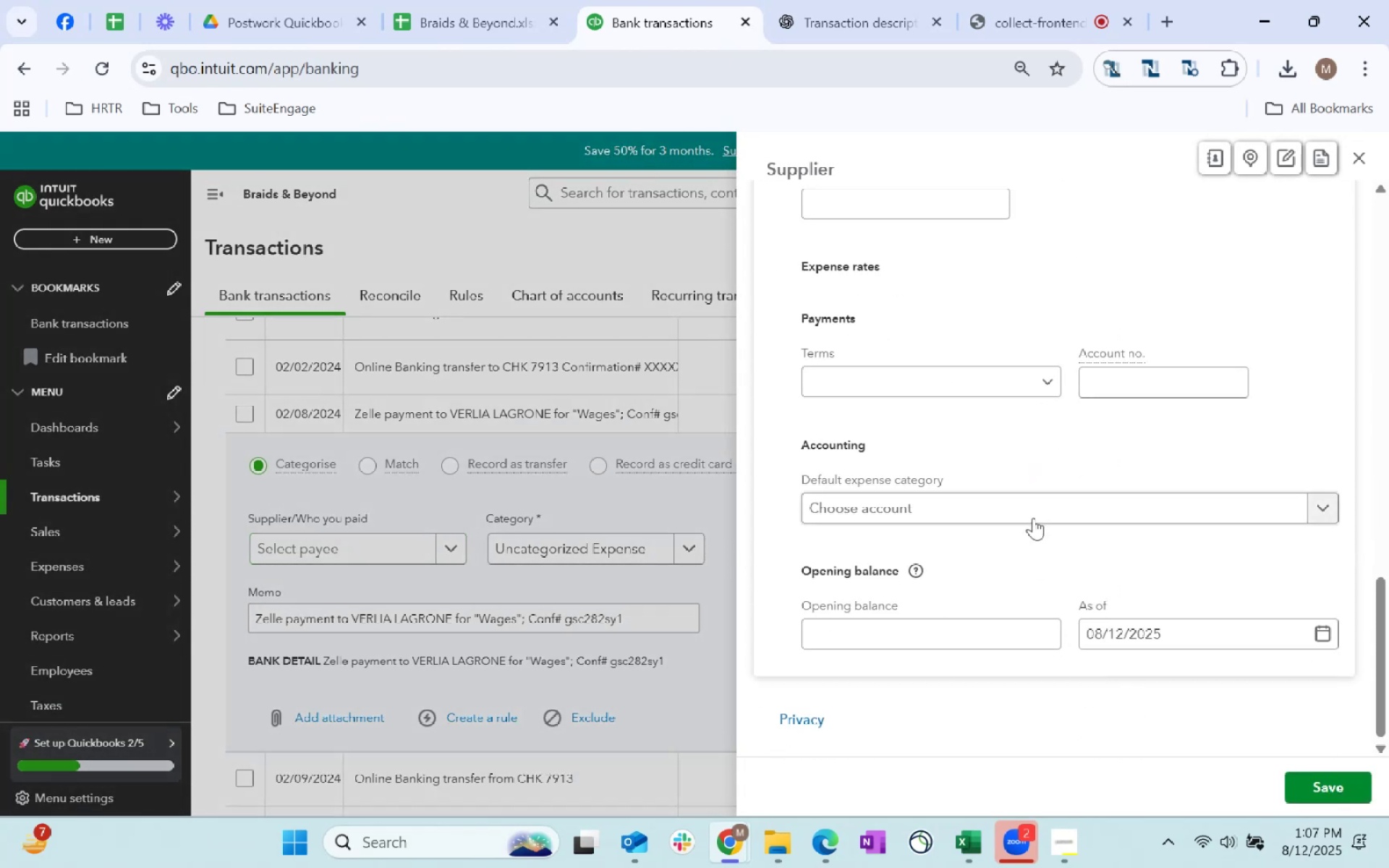 
left_click([1033, 516])
 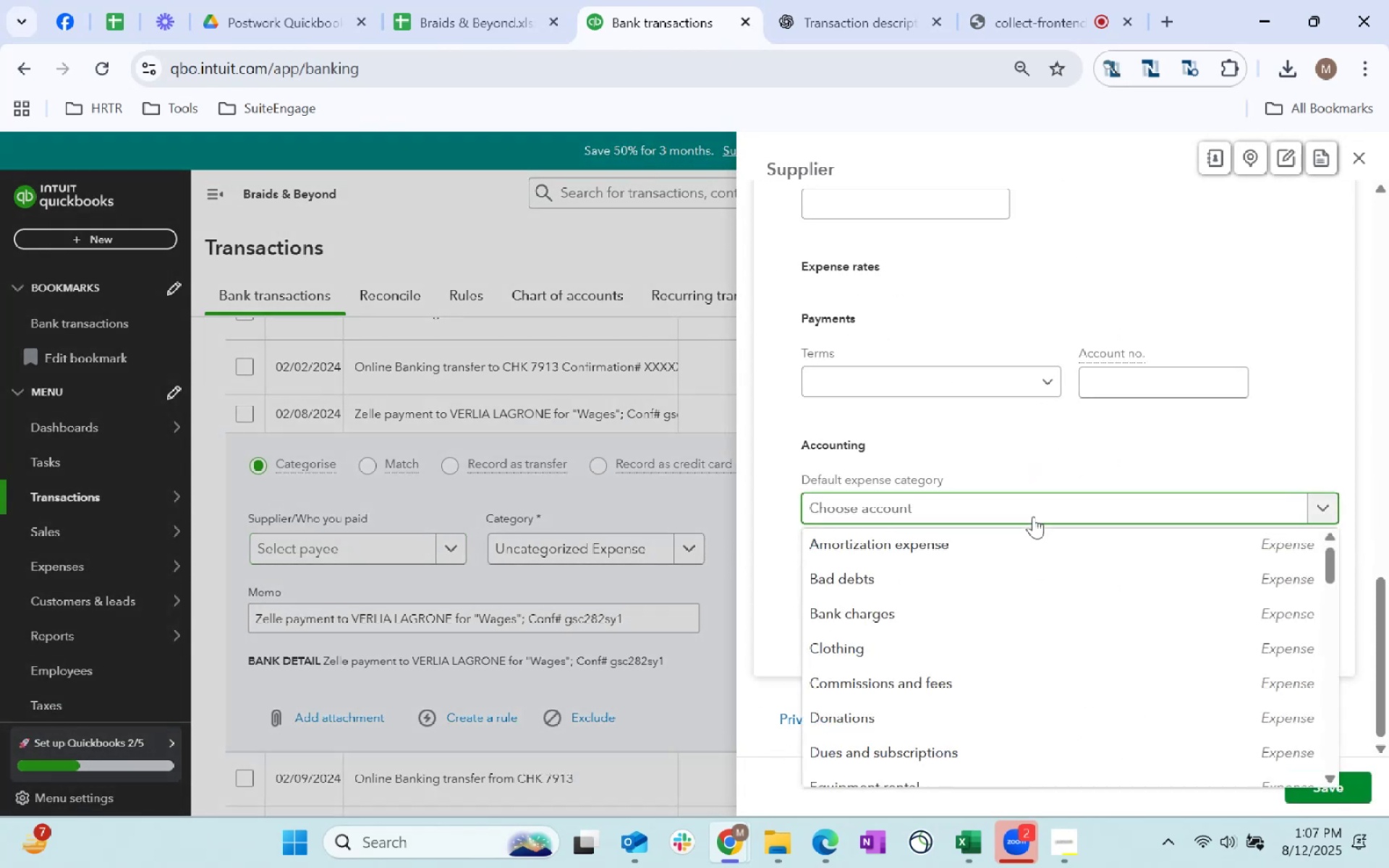 
type(wages)
 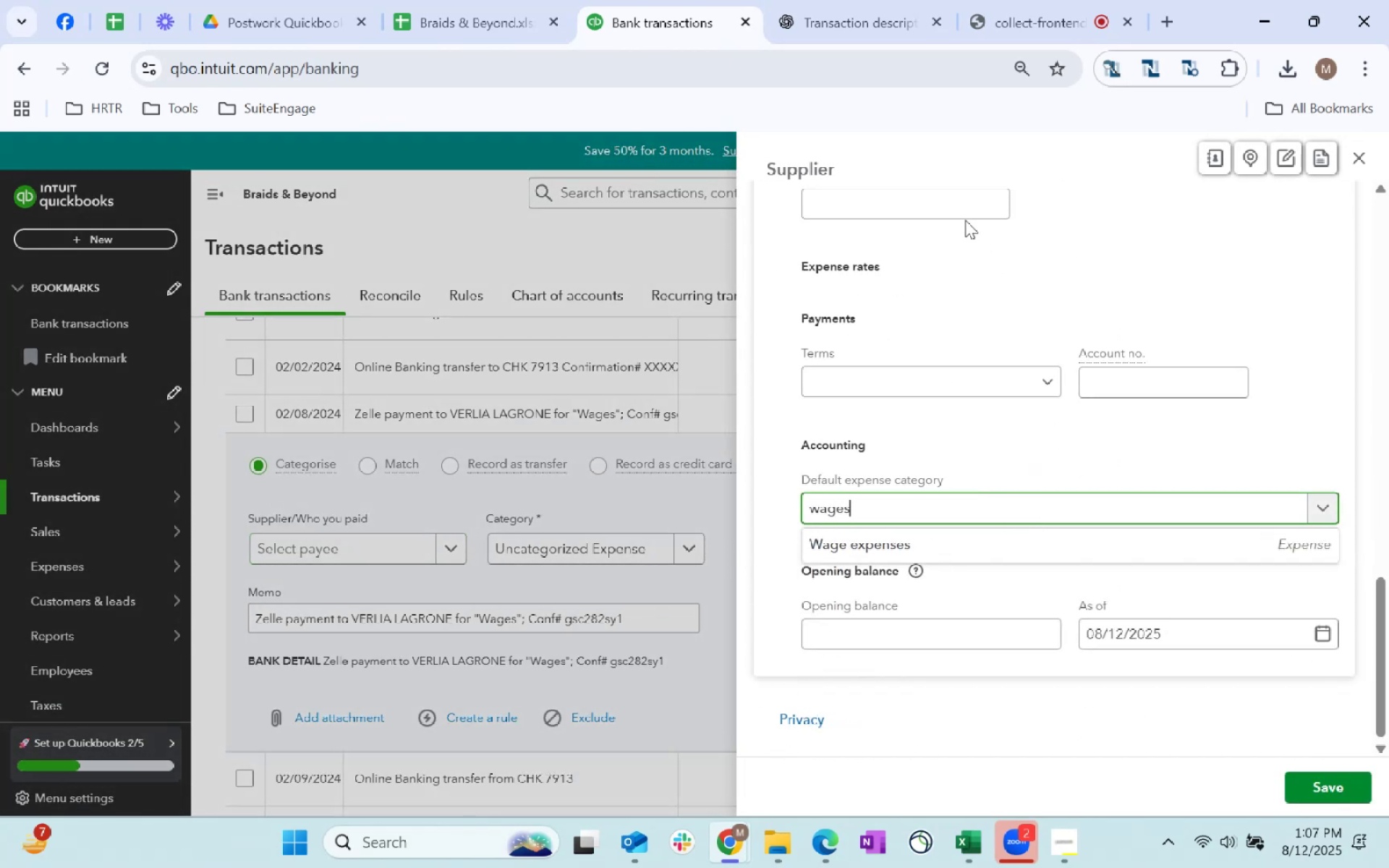 
scroll: coordinate [1047, 296], scroll_direction: up, amount: 23.0
 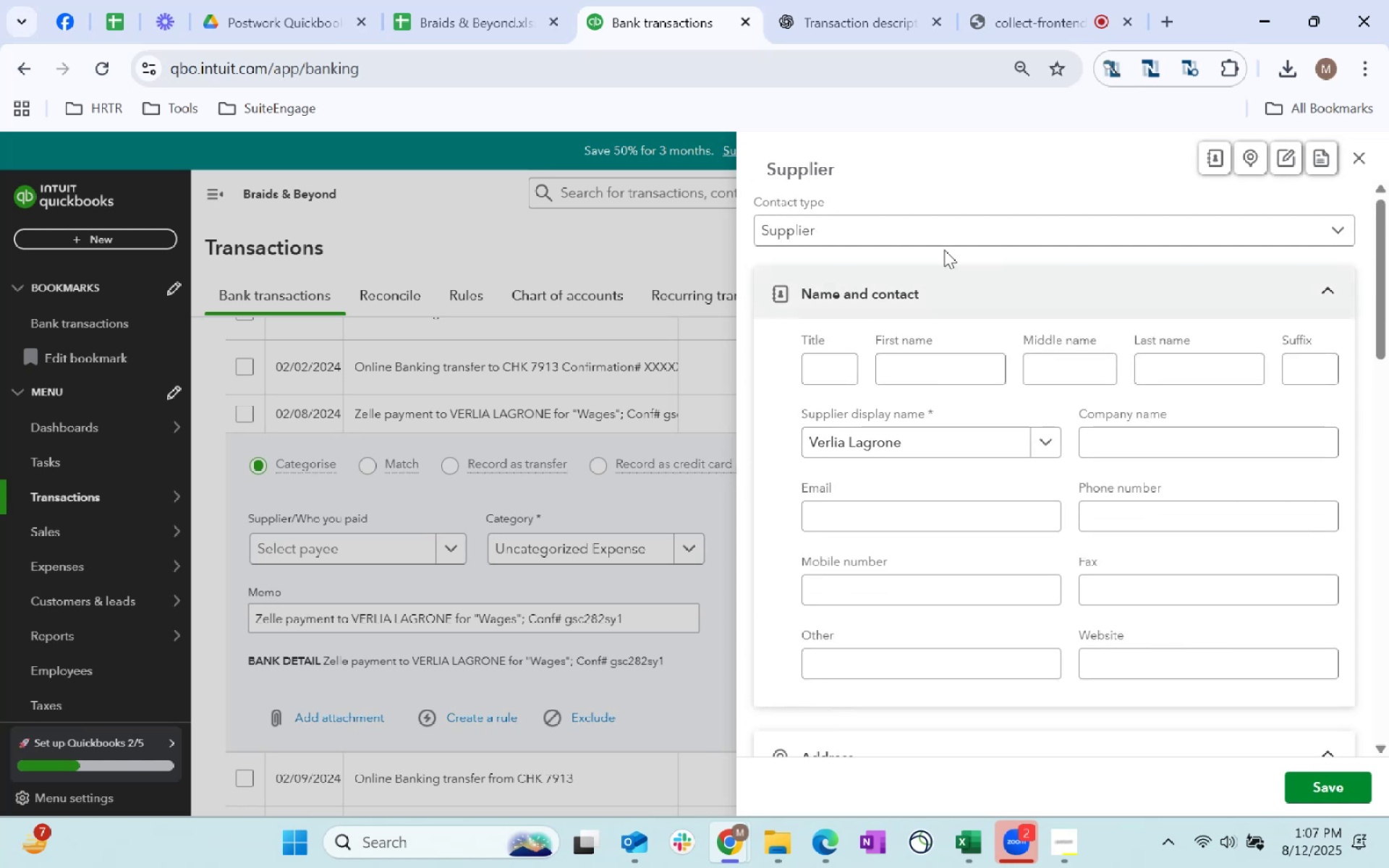 
left_click([935, 230])
 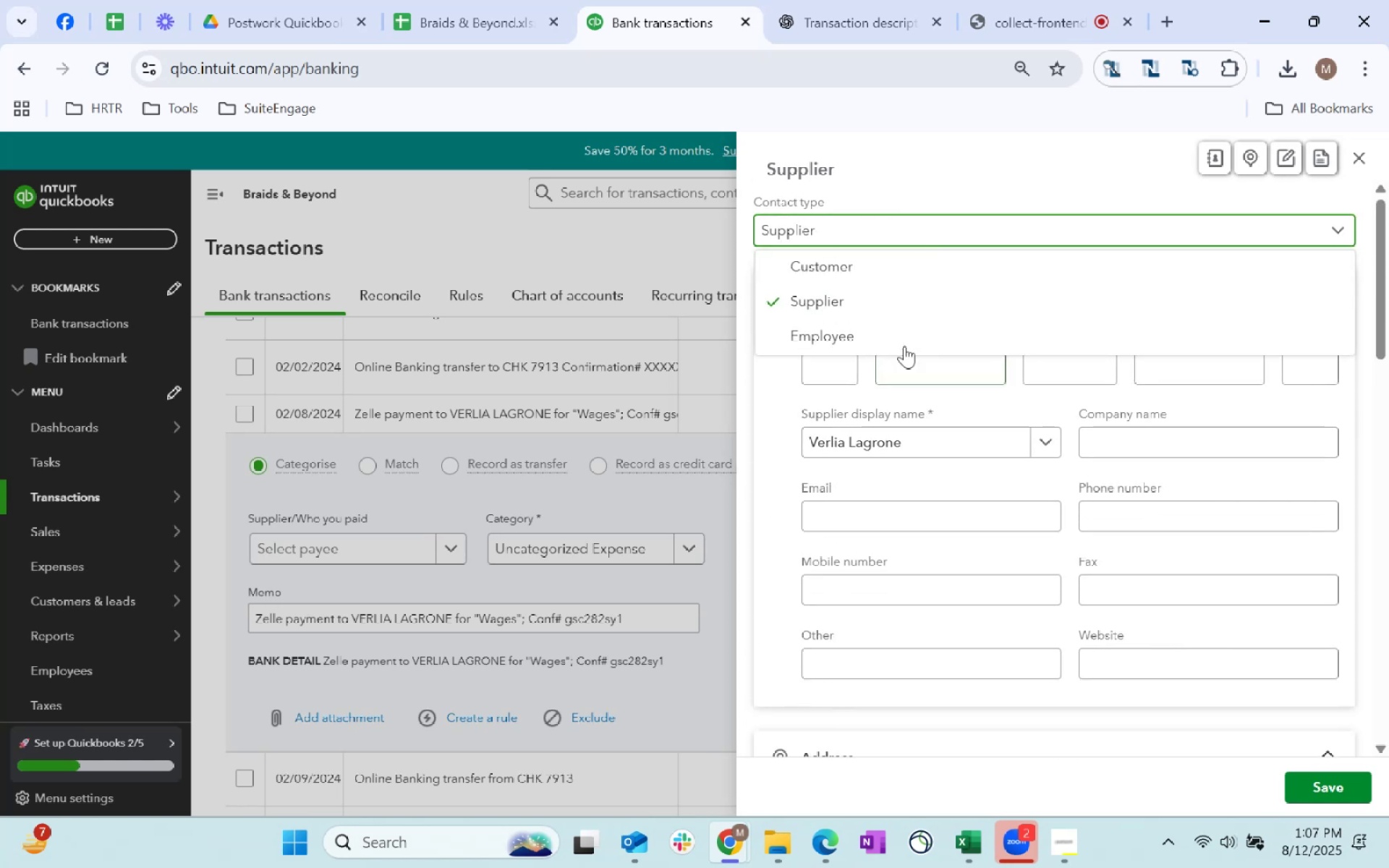 
left_click([888, 332])
 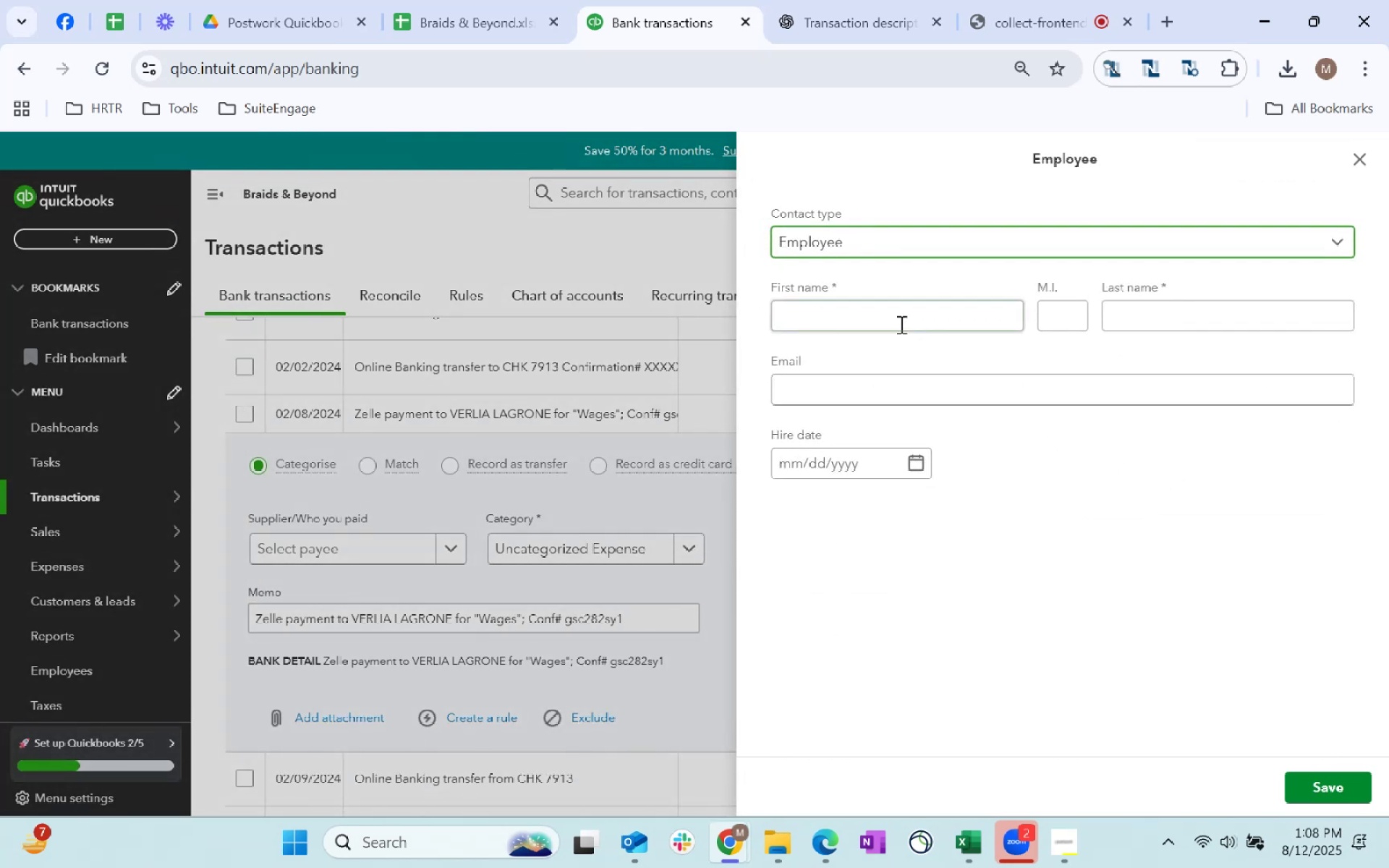 
left_click([857, 304])
 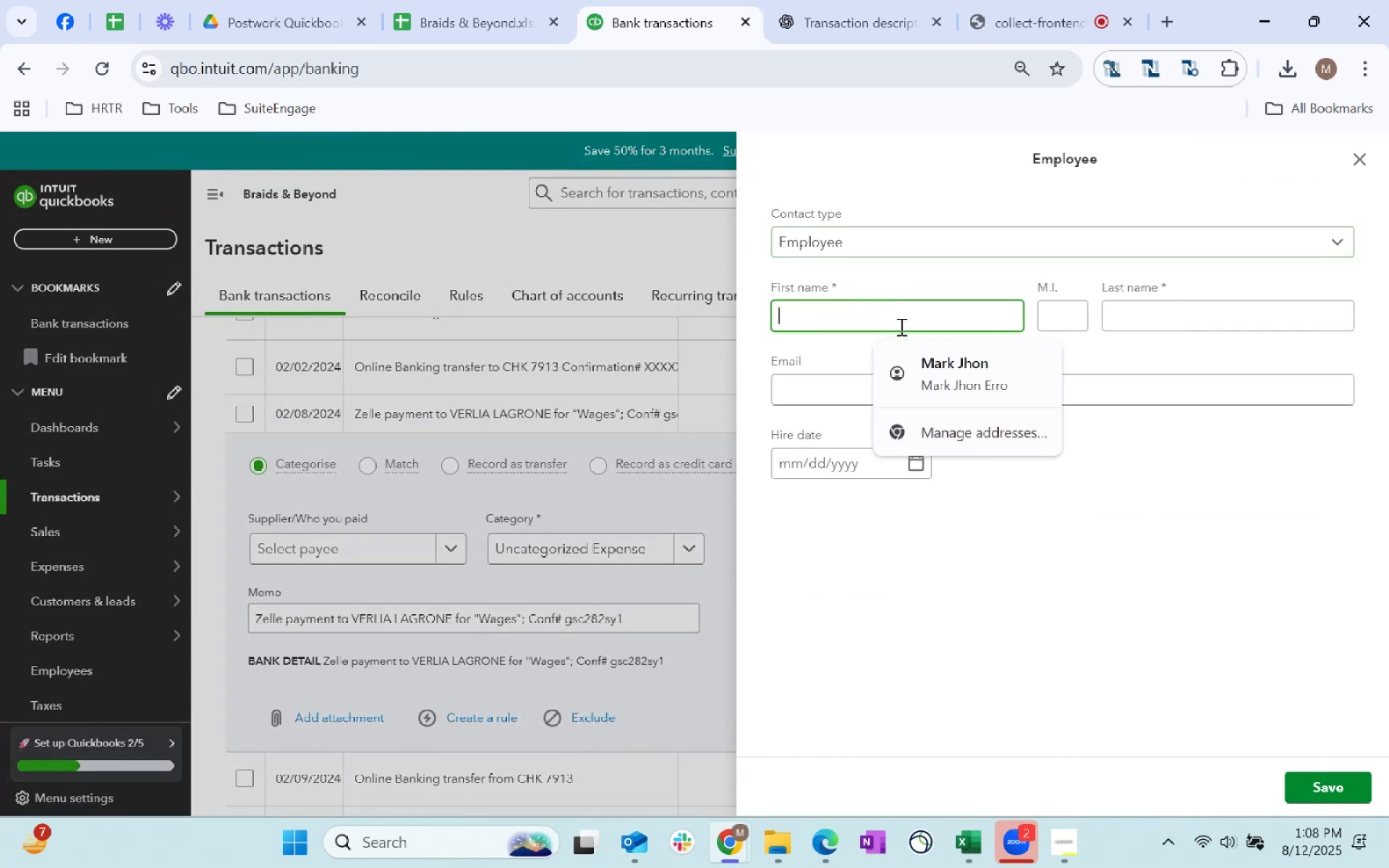 
type(Verlia)
key(Tab)
key(Tab)
type(LAGRONE)
 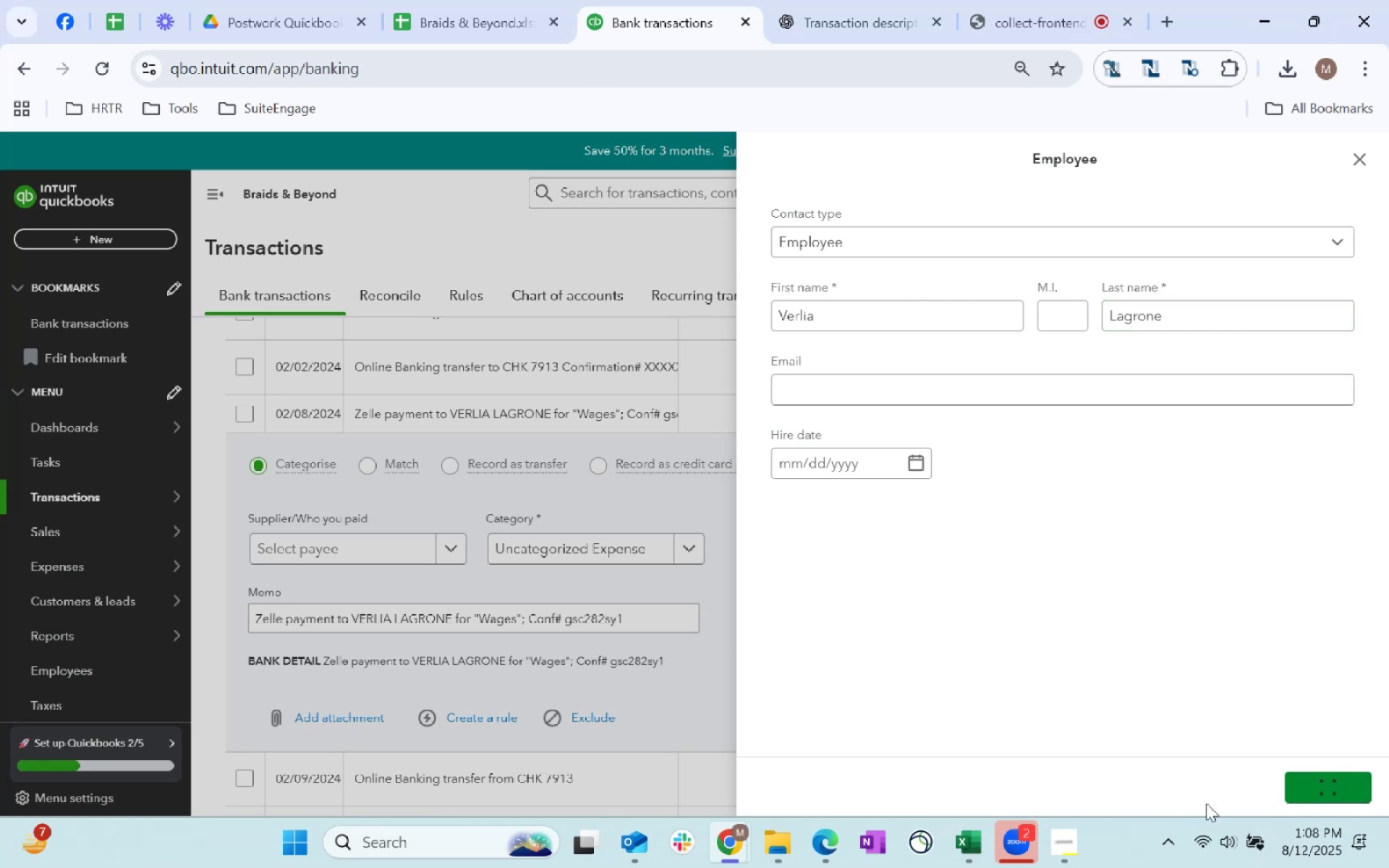 
left_click([634, 544])
 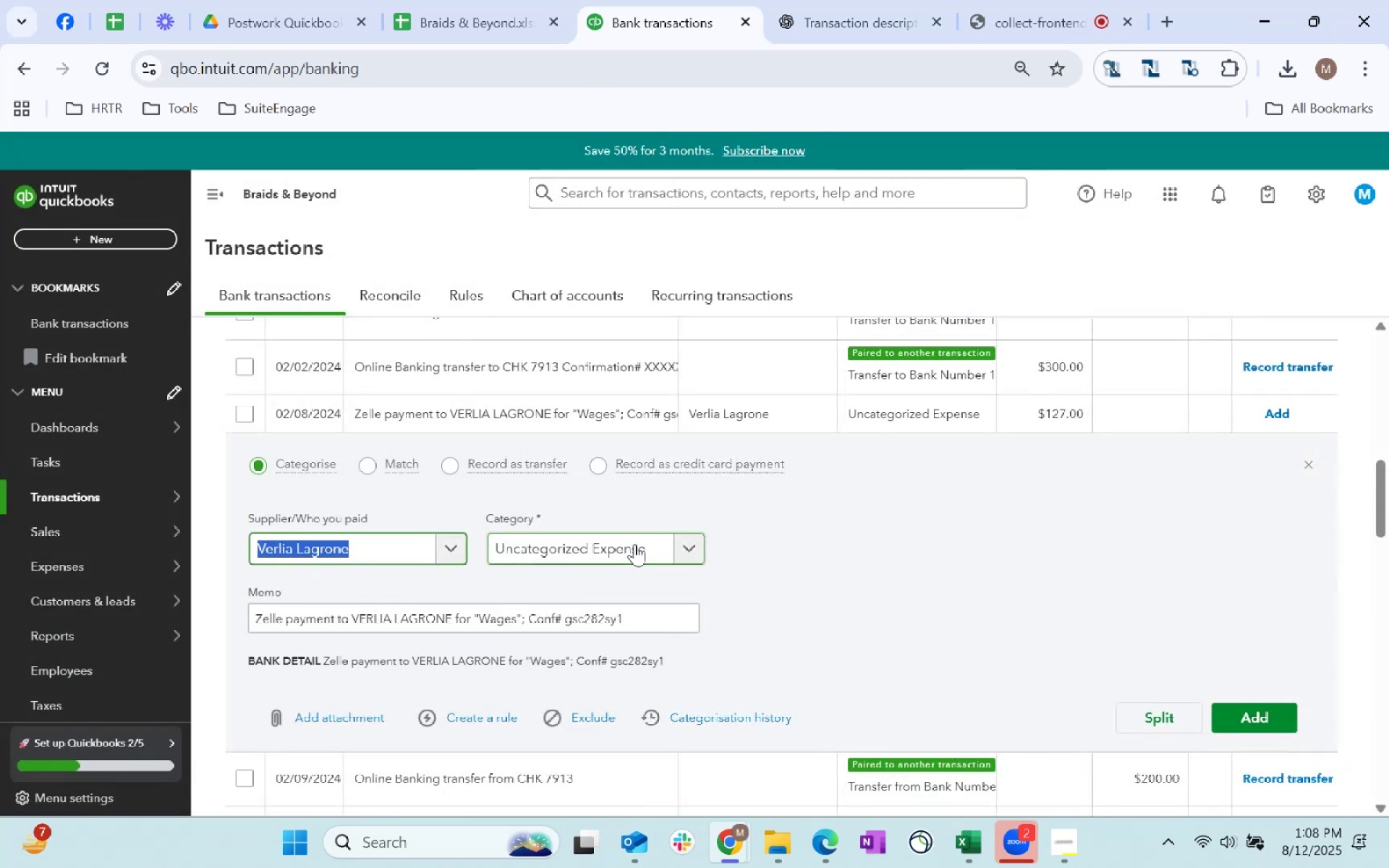 
type(wages)
 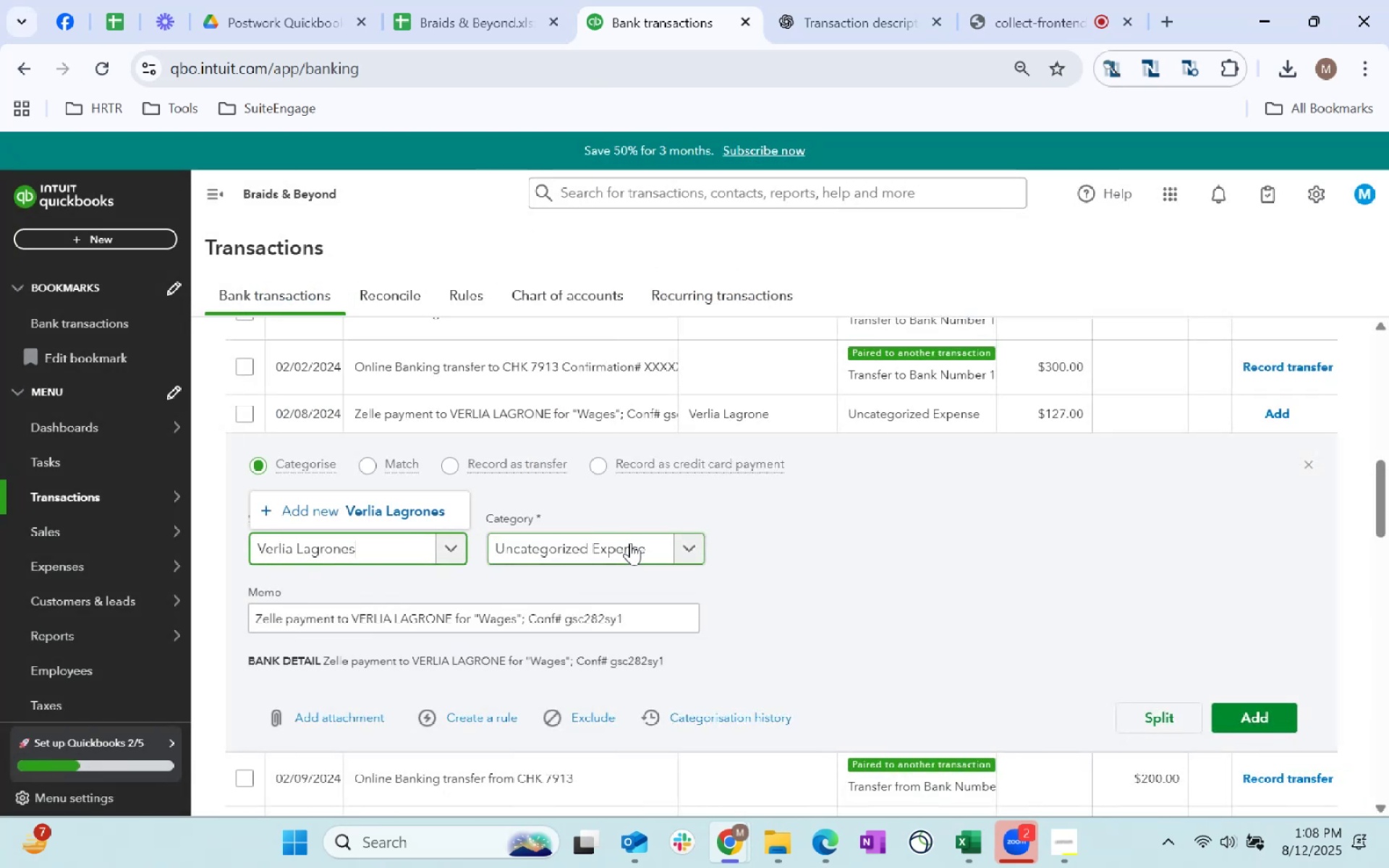 
left_click([632, 544])
 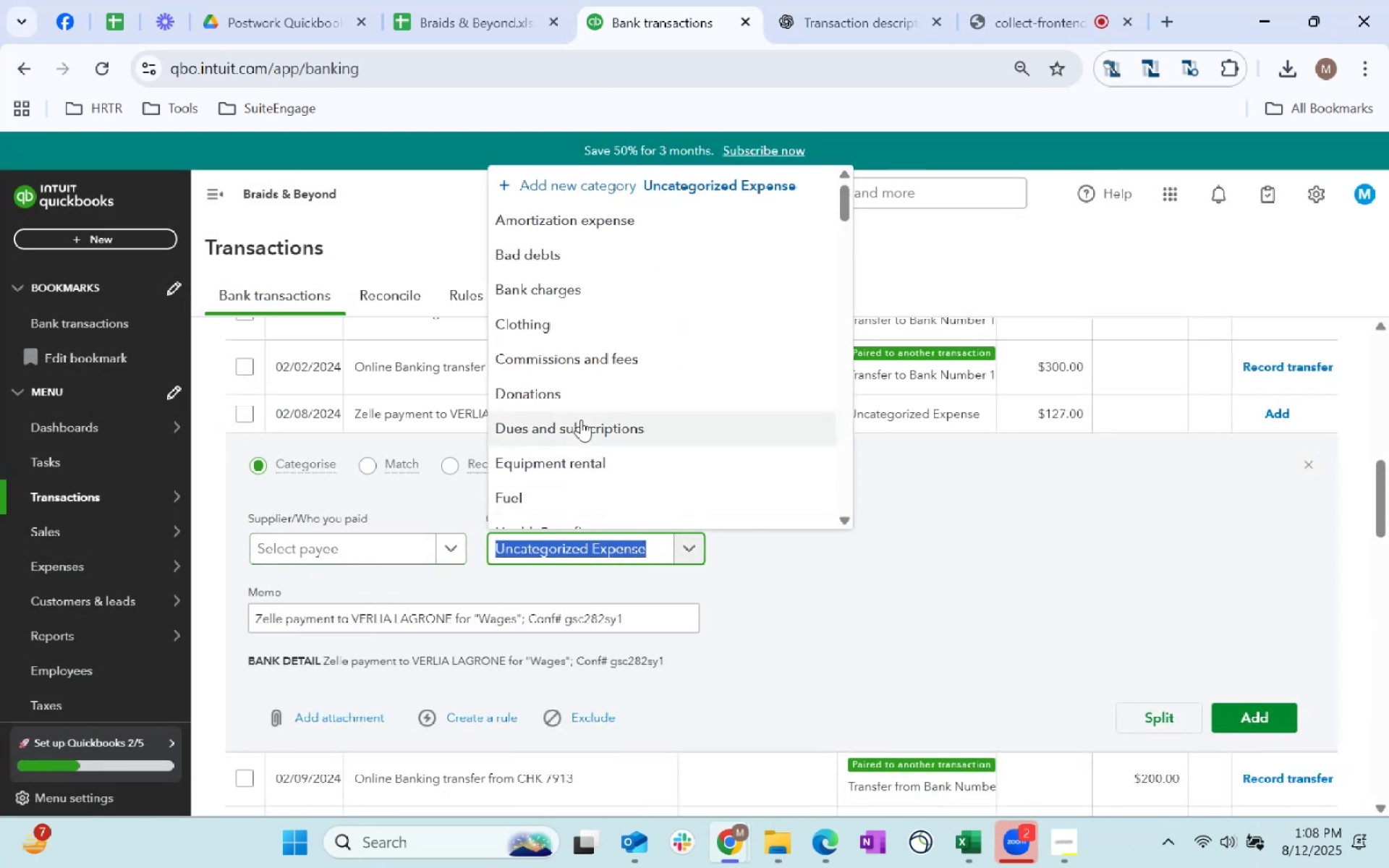 
left_click([394, 554])
 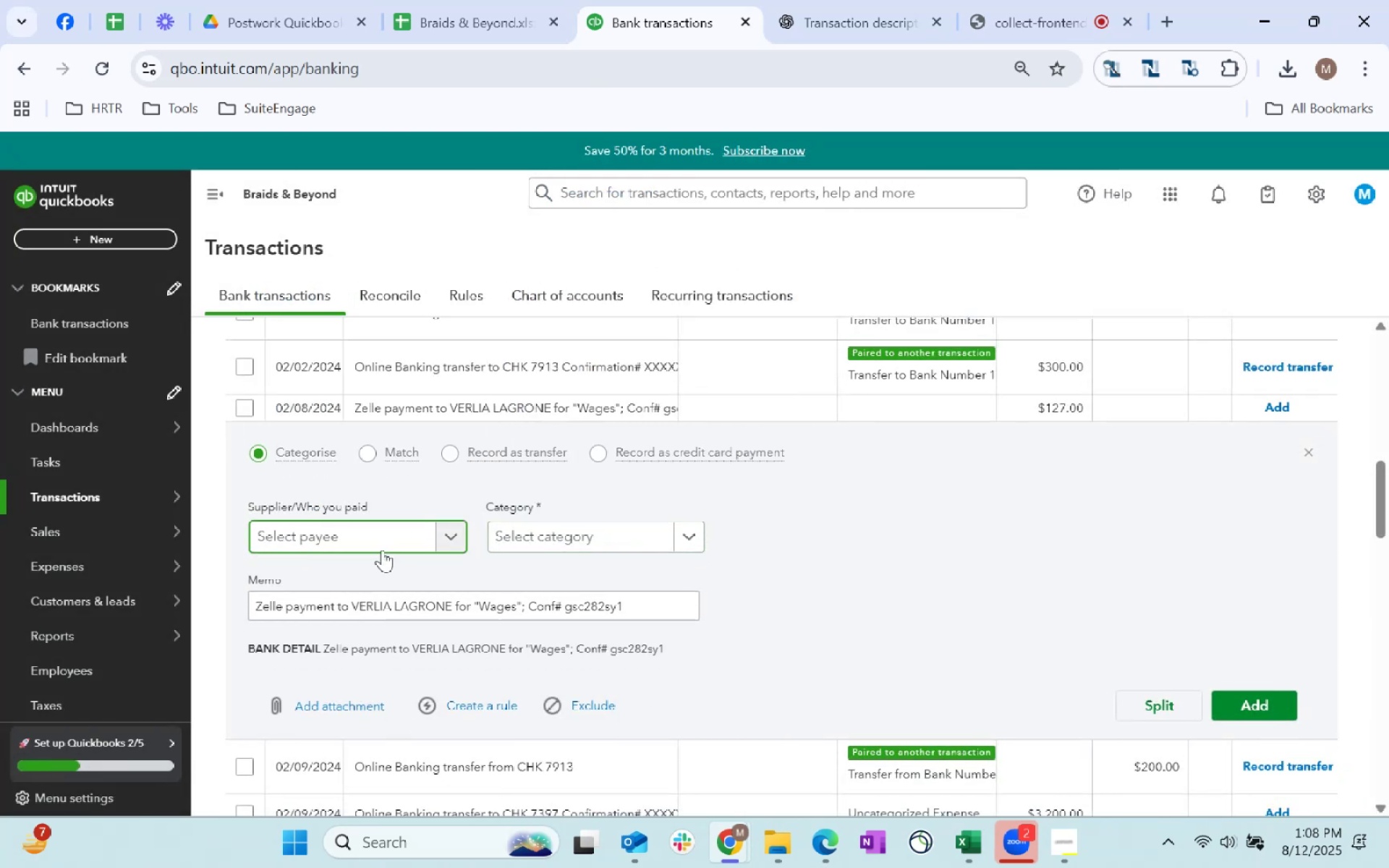 
left_click([375, 546])
 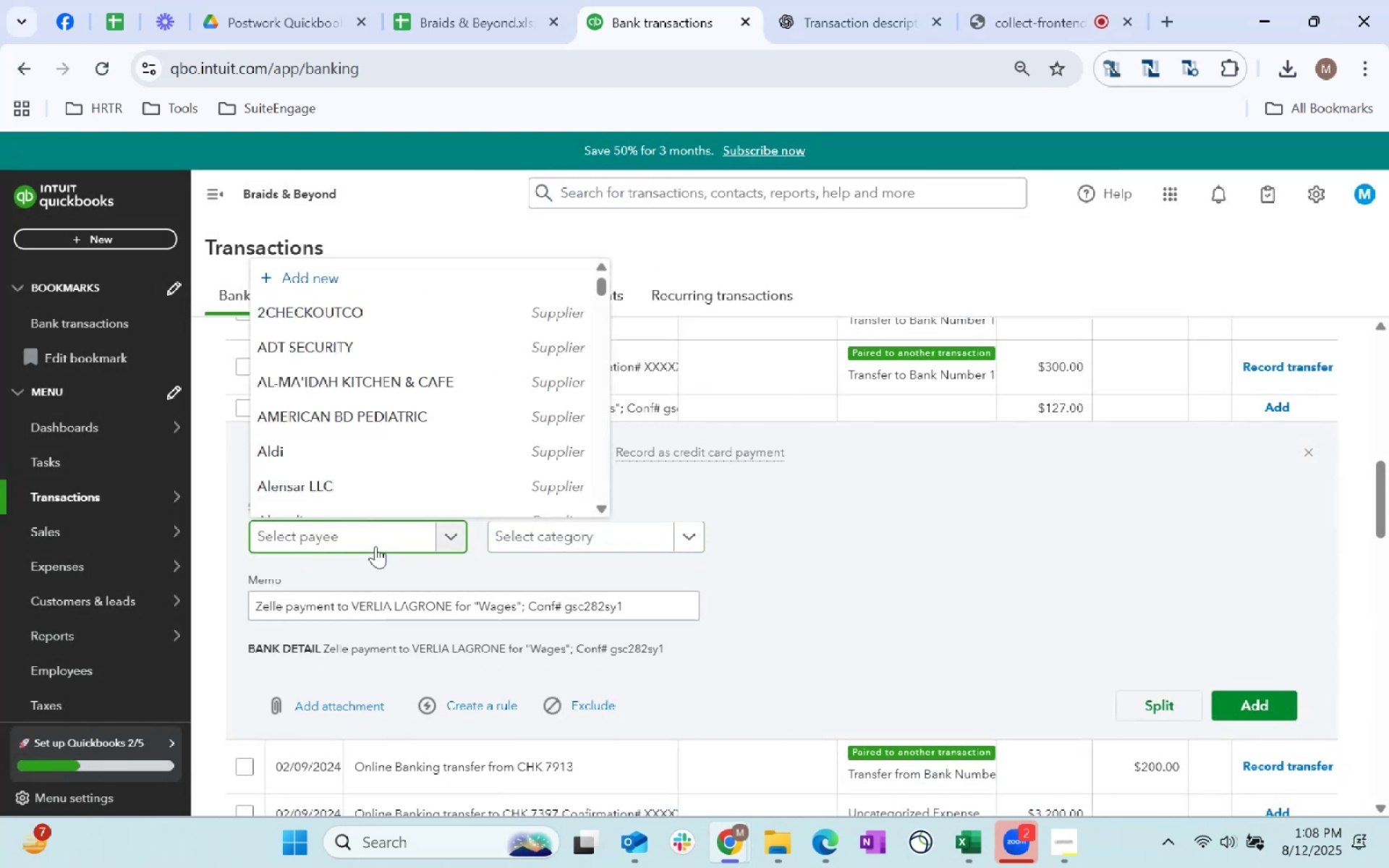 
key(Shift+V)
 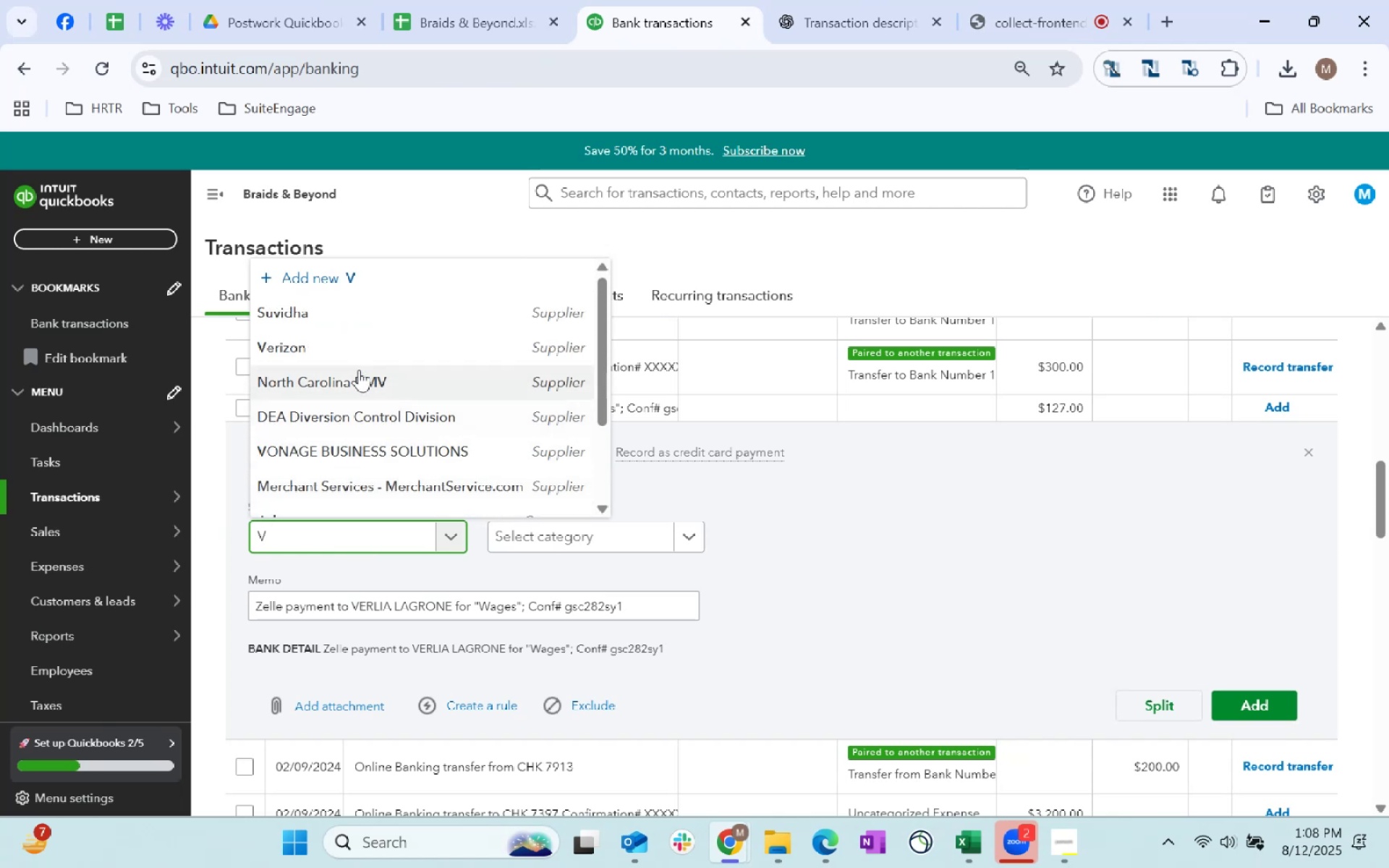 
scroll: coordinate [474, 426], scroll_direction: down, amount: 9.0
 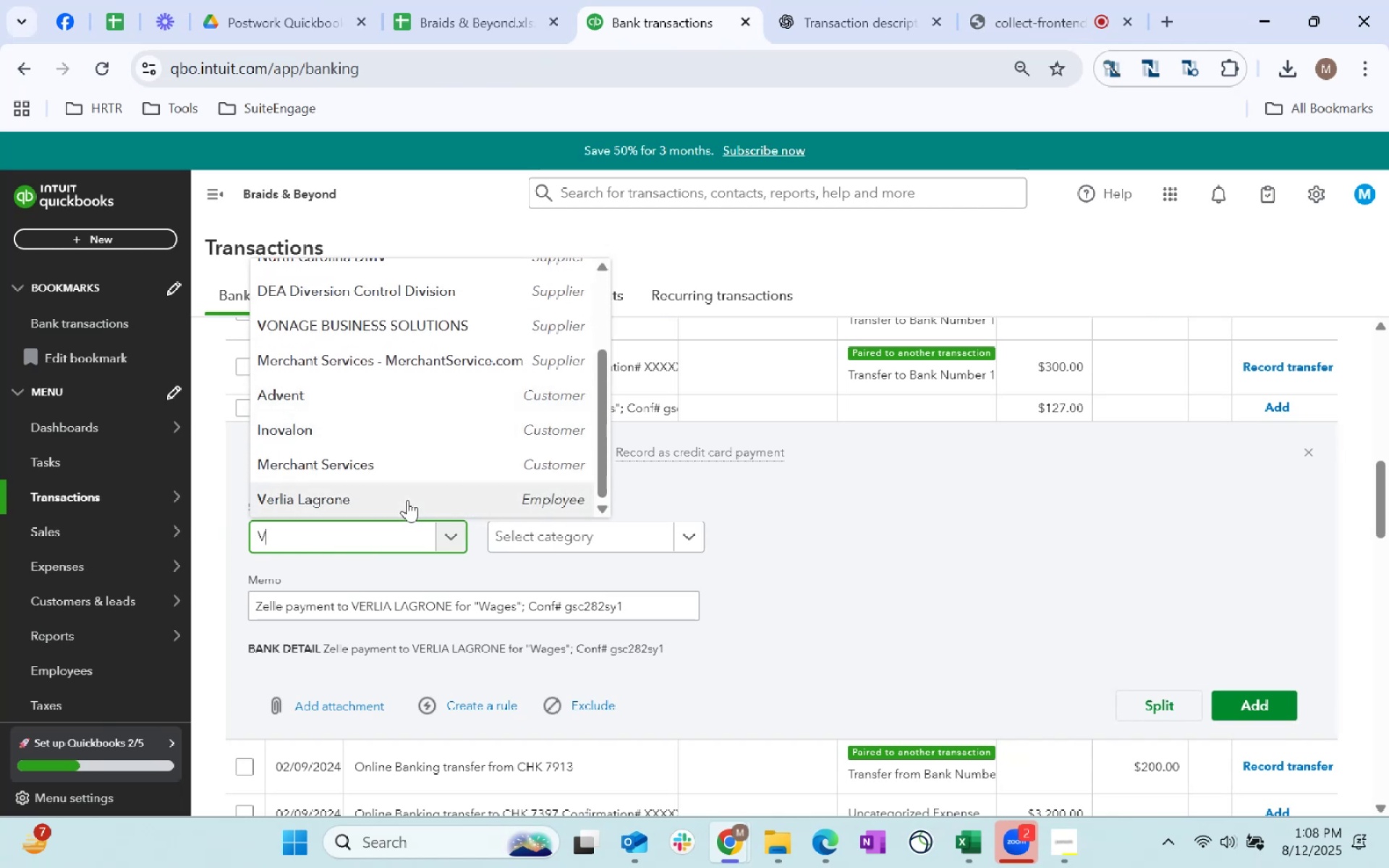 
left_click([407, 500])
 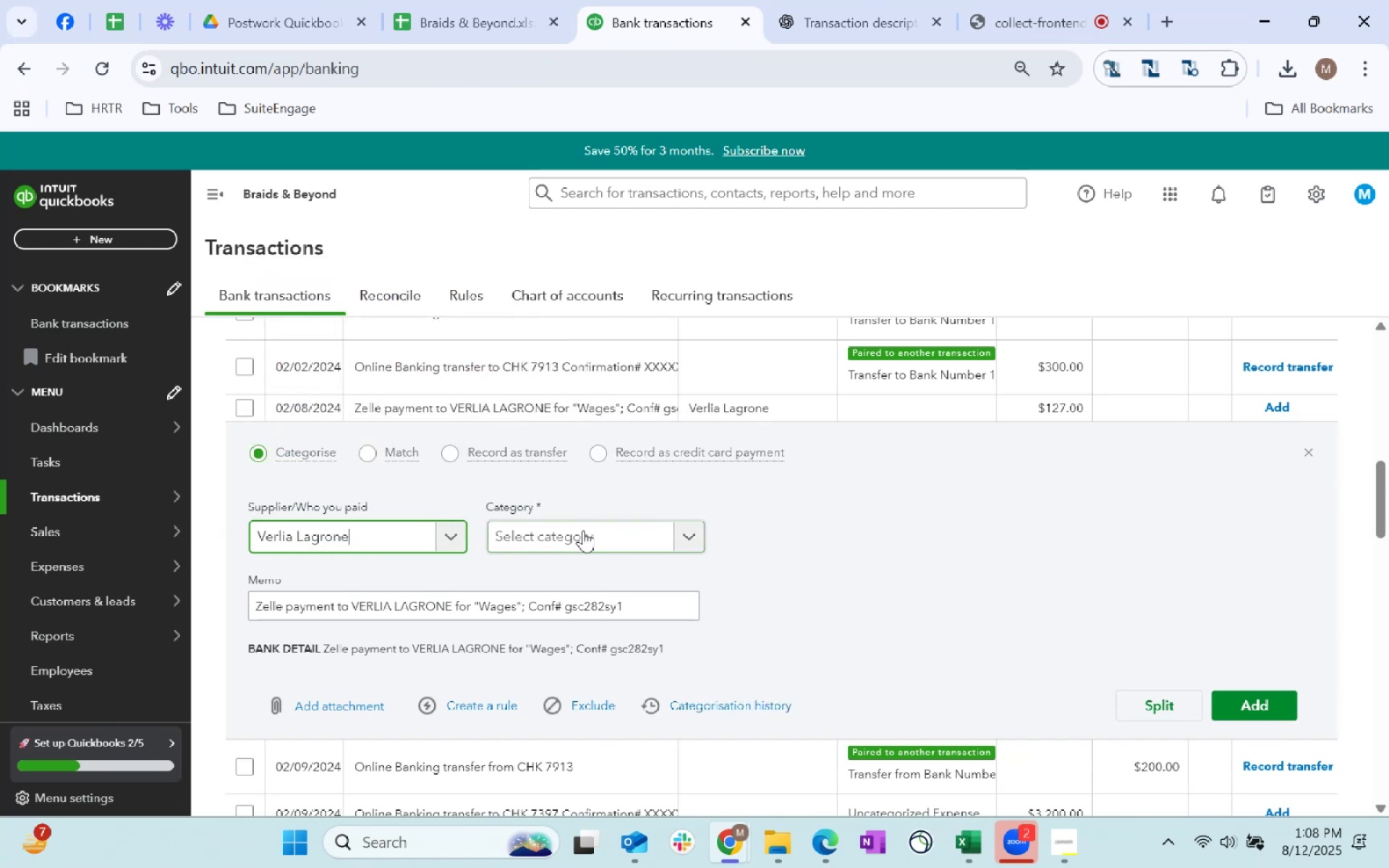 
left_click([583, 530])
 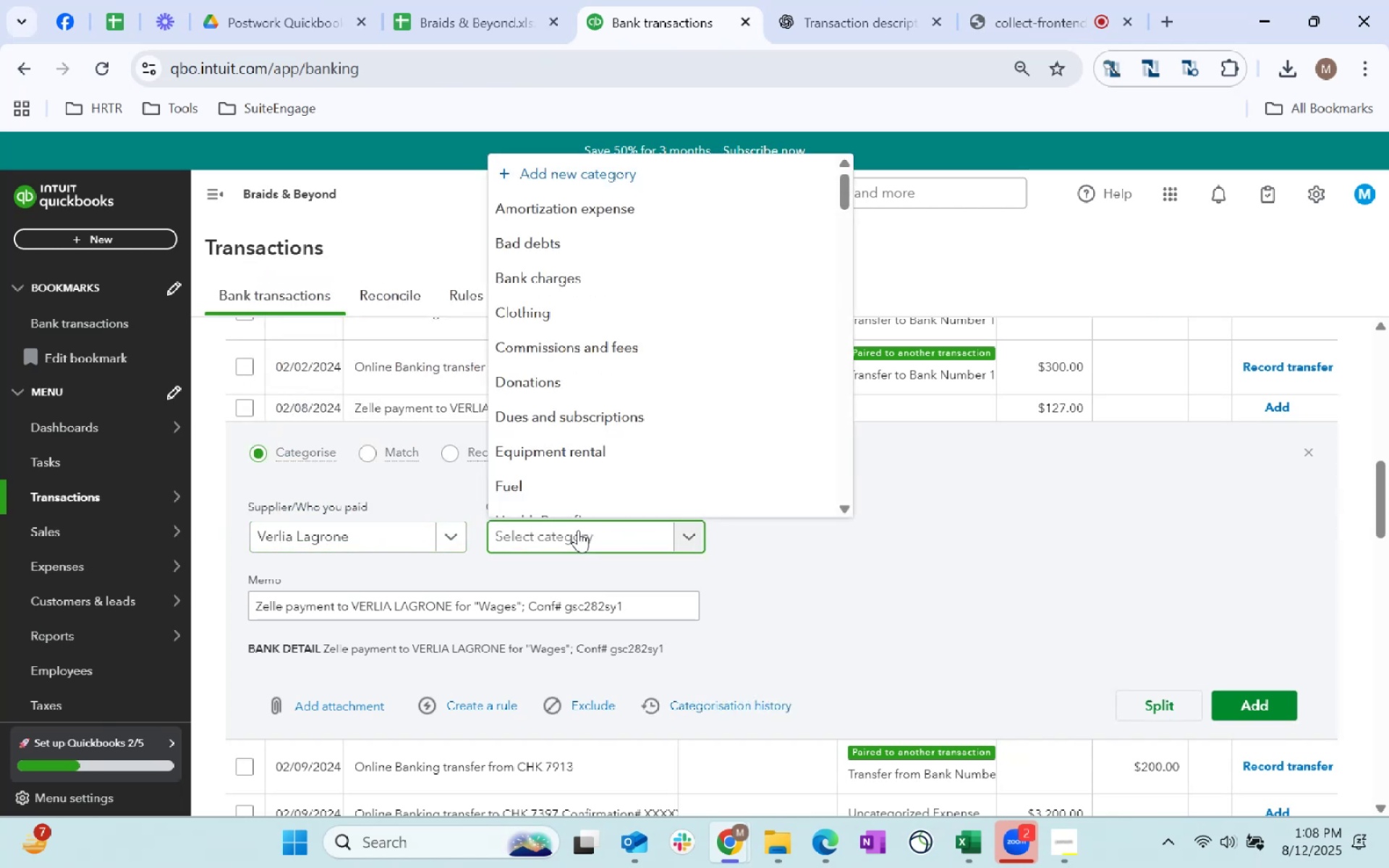 
type(wages)
key(Backspace)
 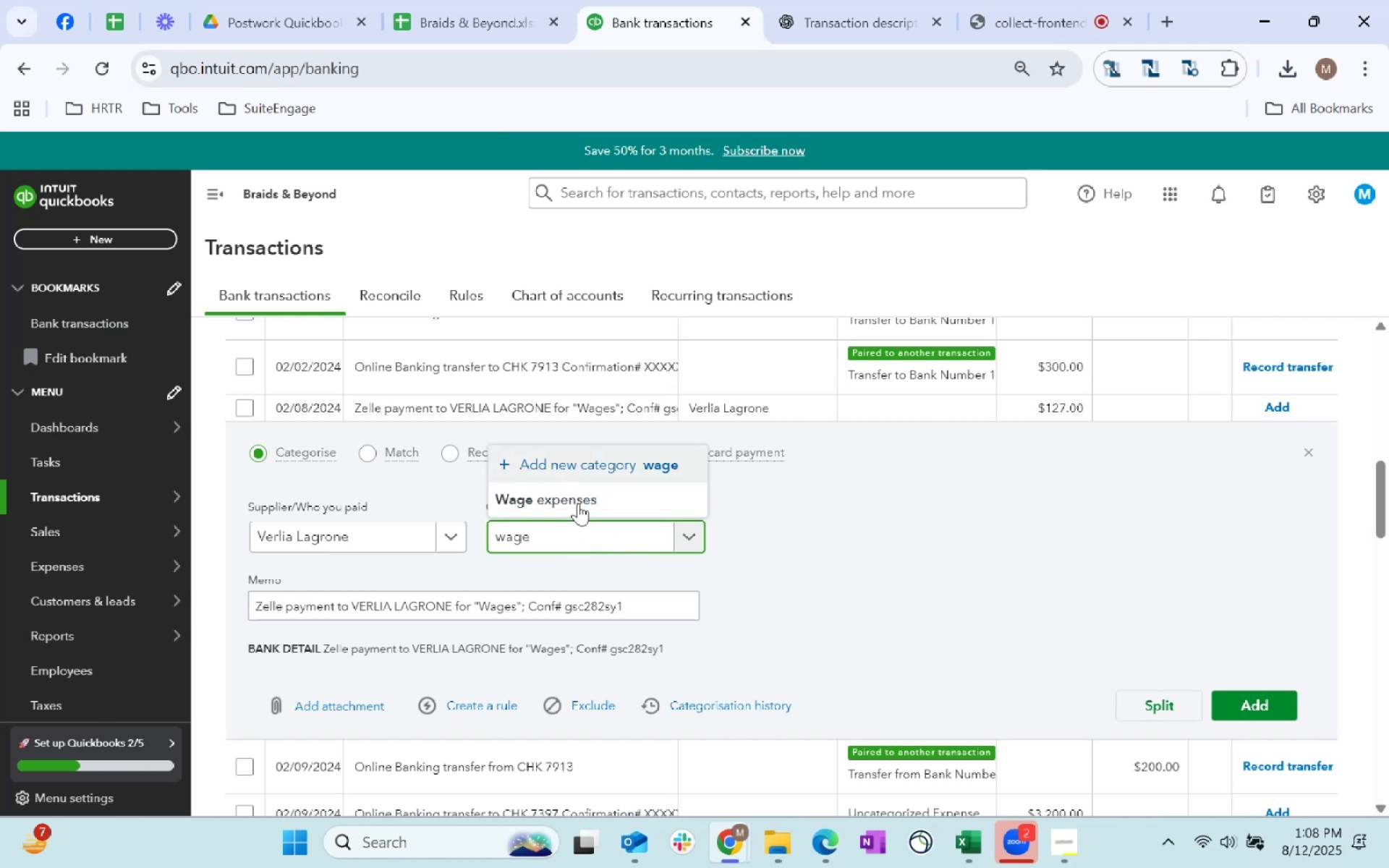 
left_click([584, 504])
 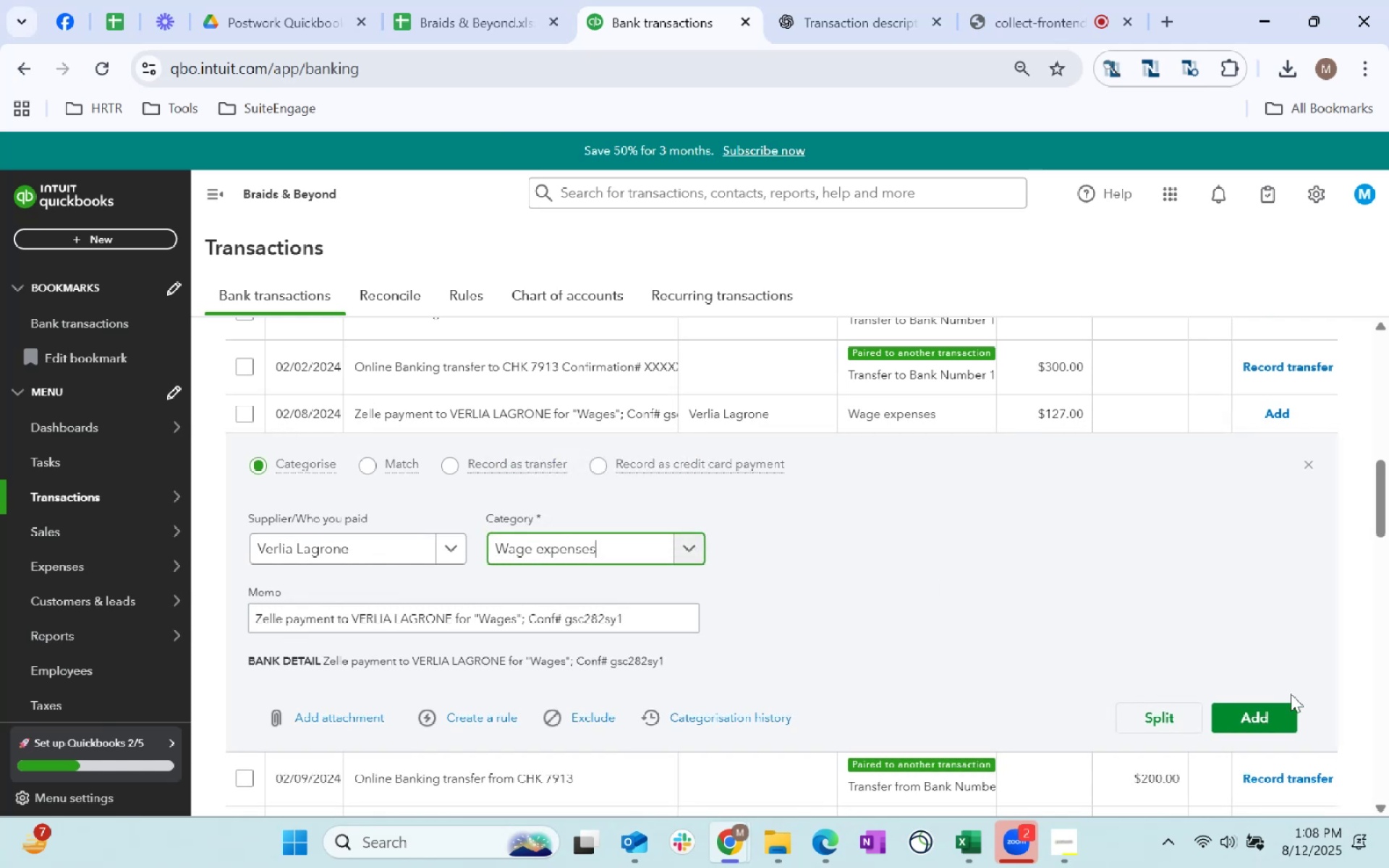 
left_click([1275, 710])
 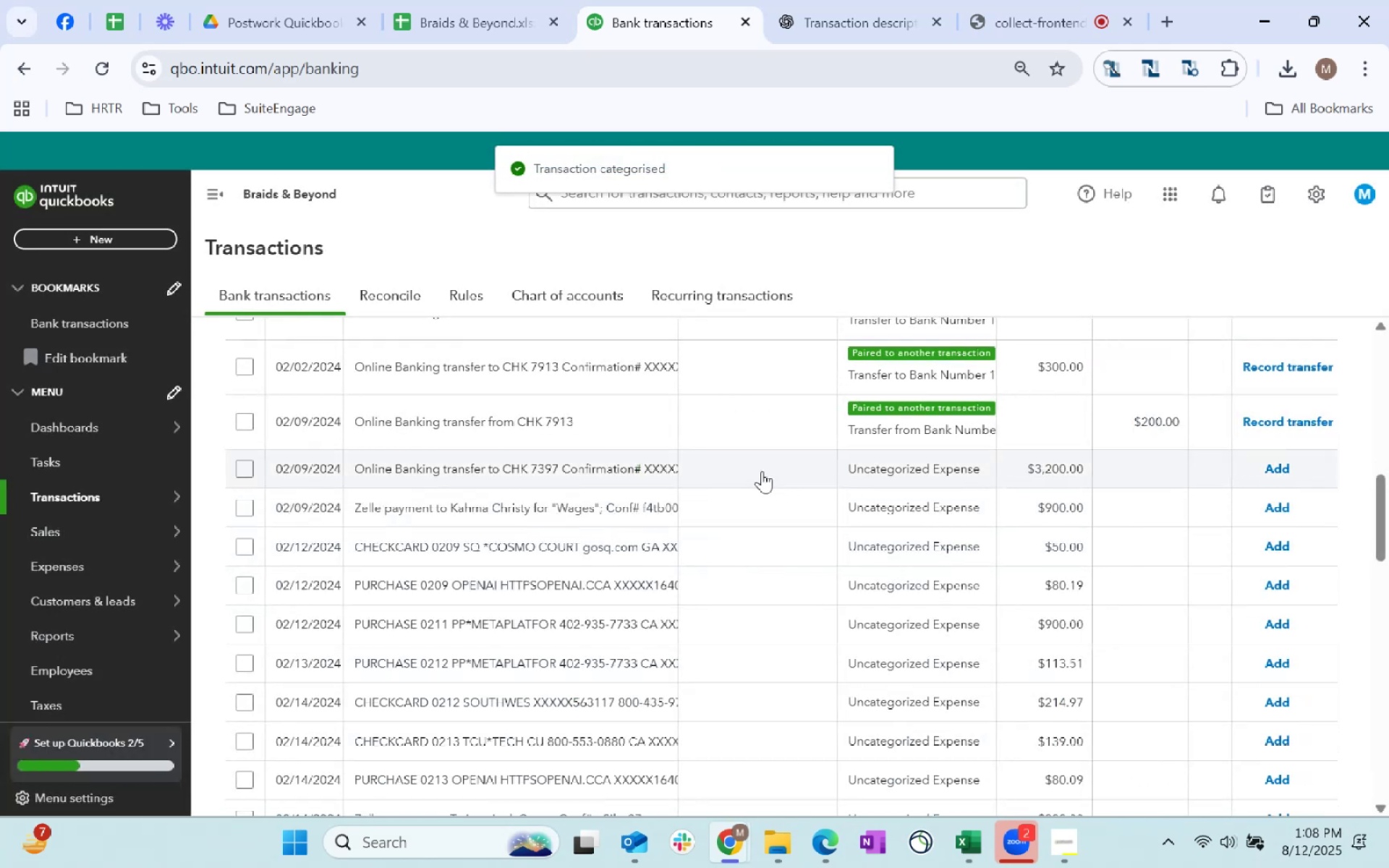 
wait(5.19)
 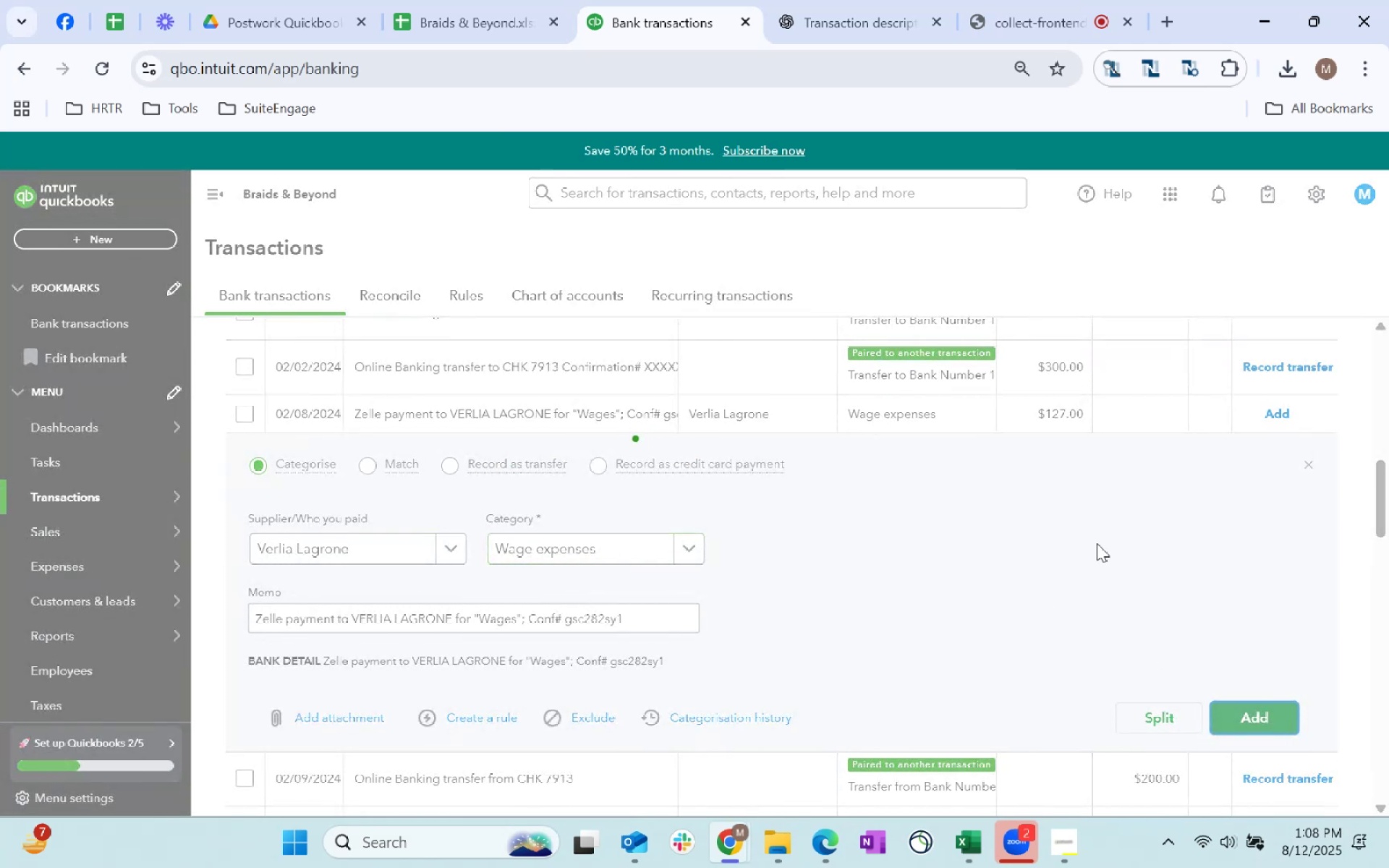 
left_click([762, 471])
 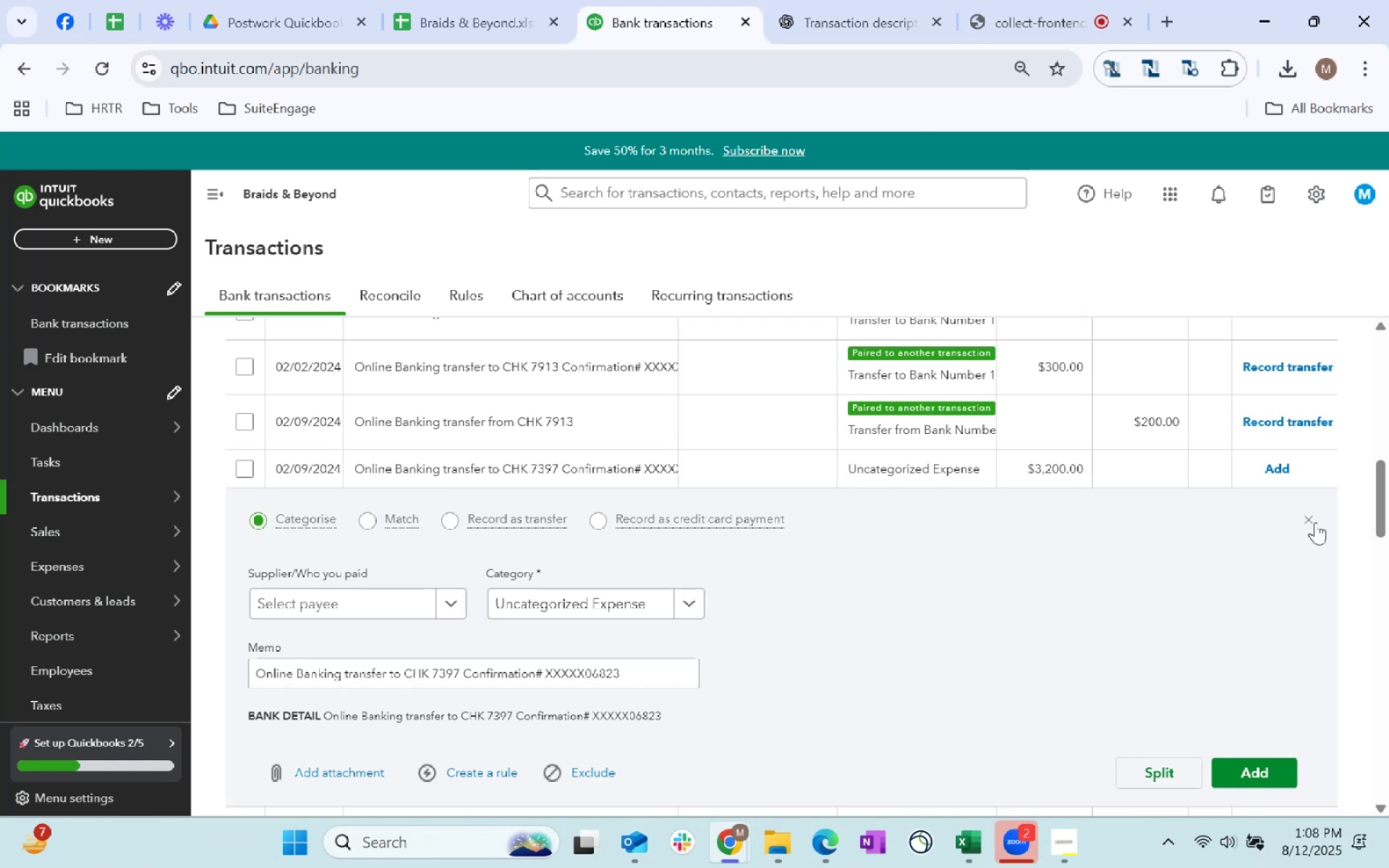 
wait(7.6)
 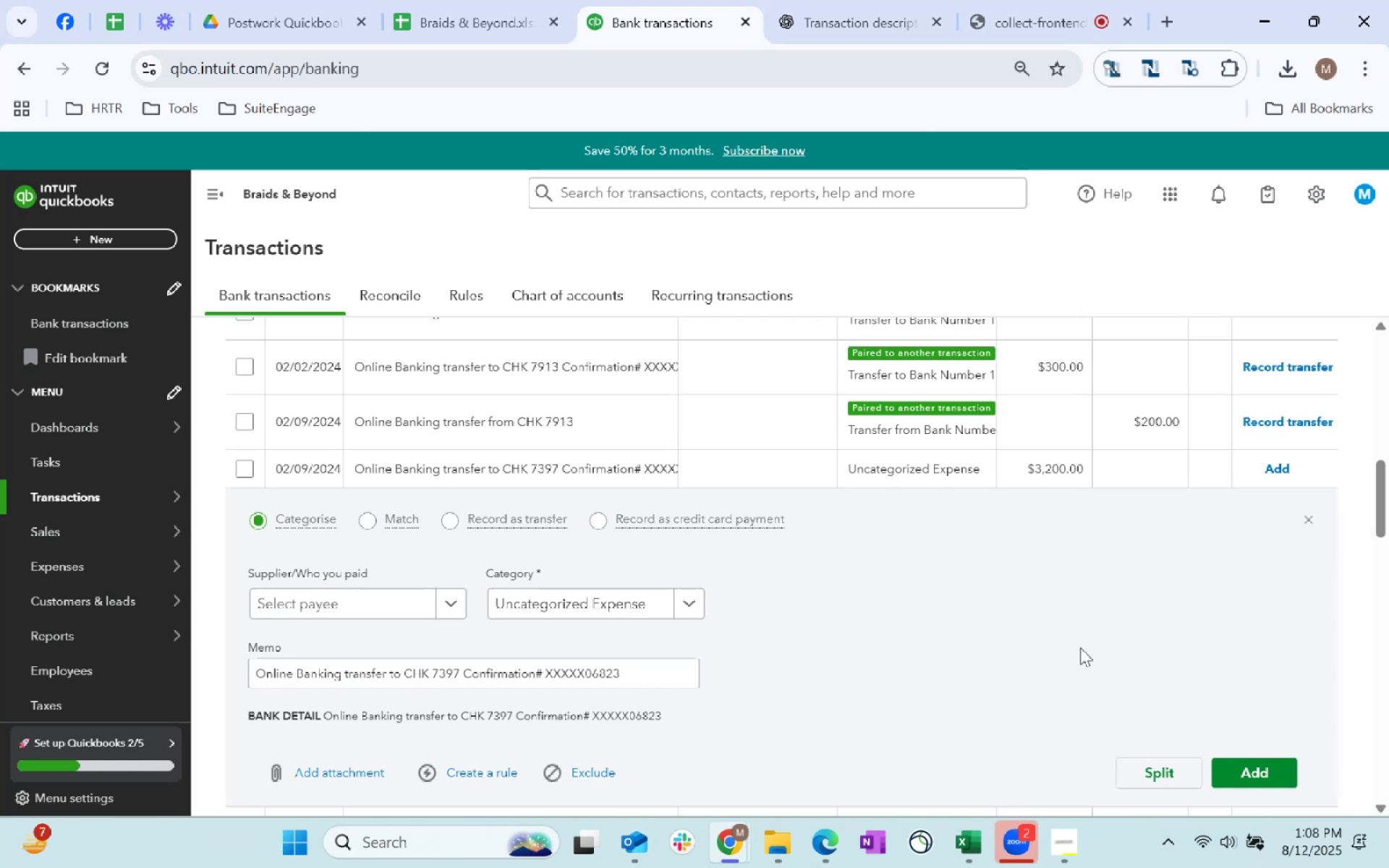 
left_click([1317, 522])
 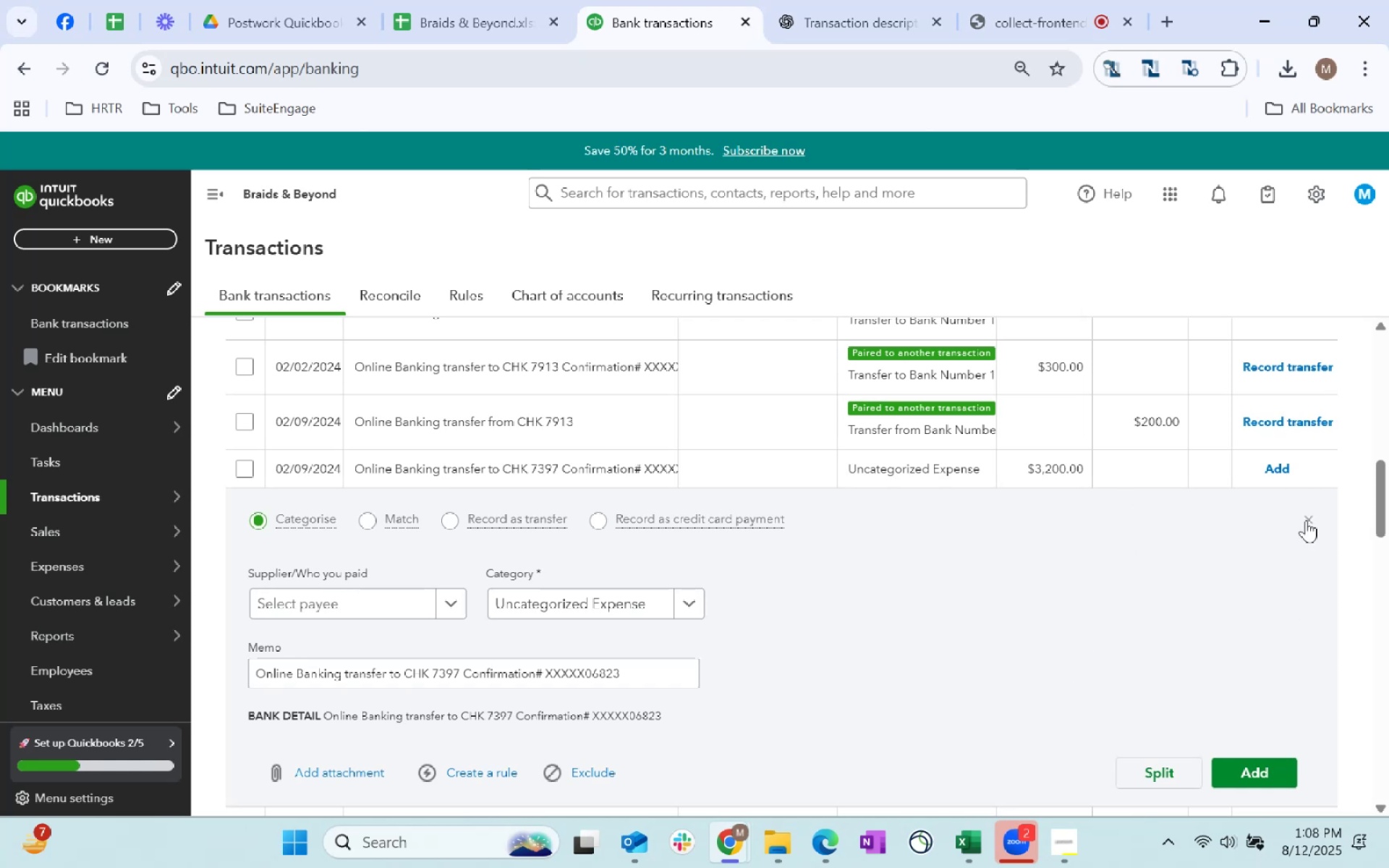 
left_click([1306, 520])
 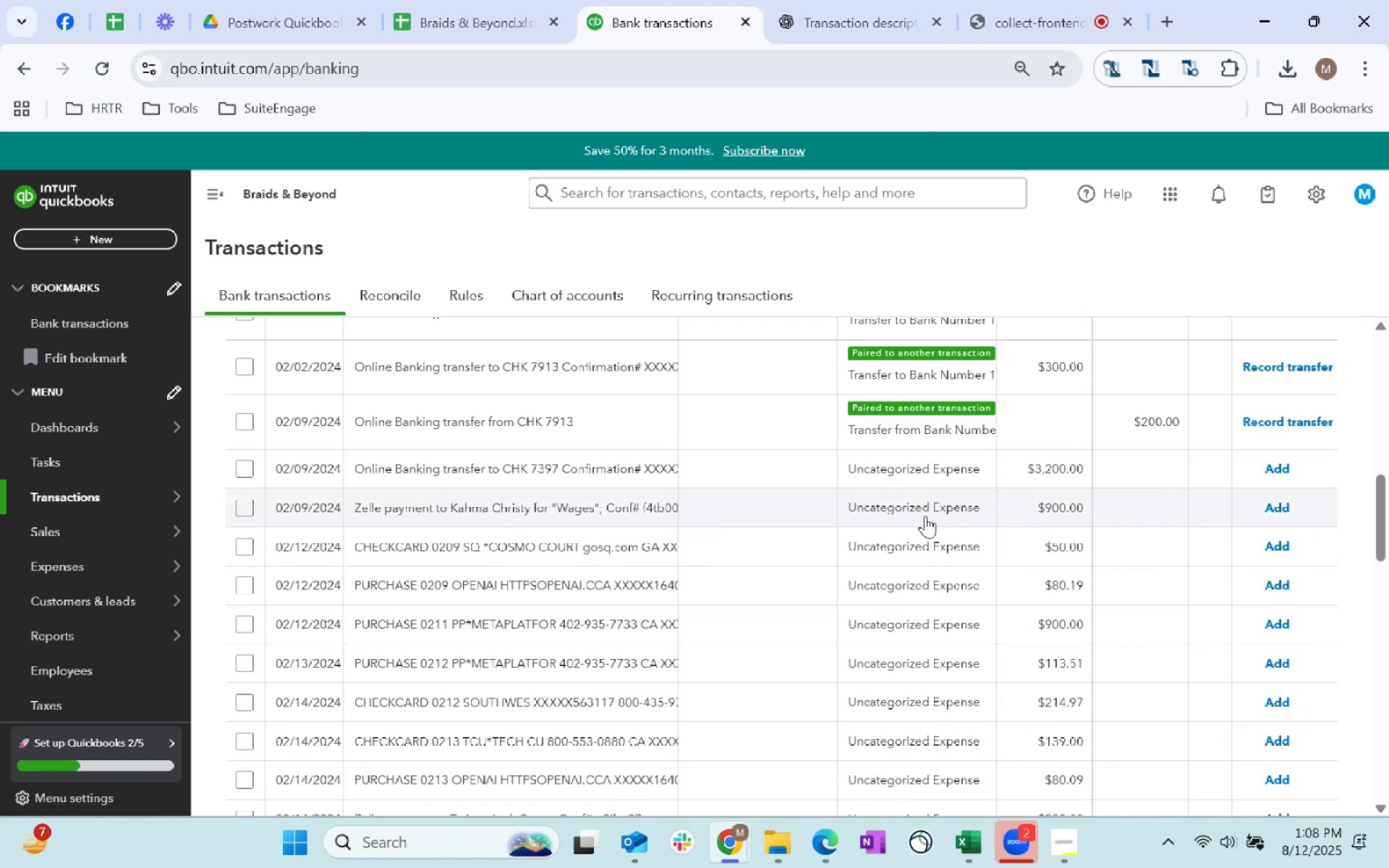 
left_click([925, 516])
 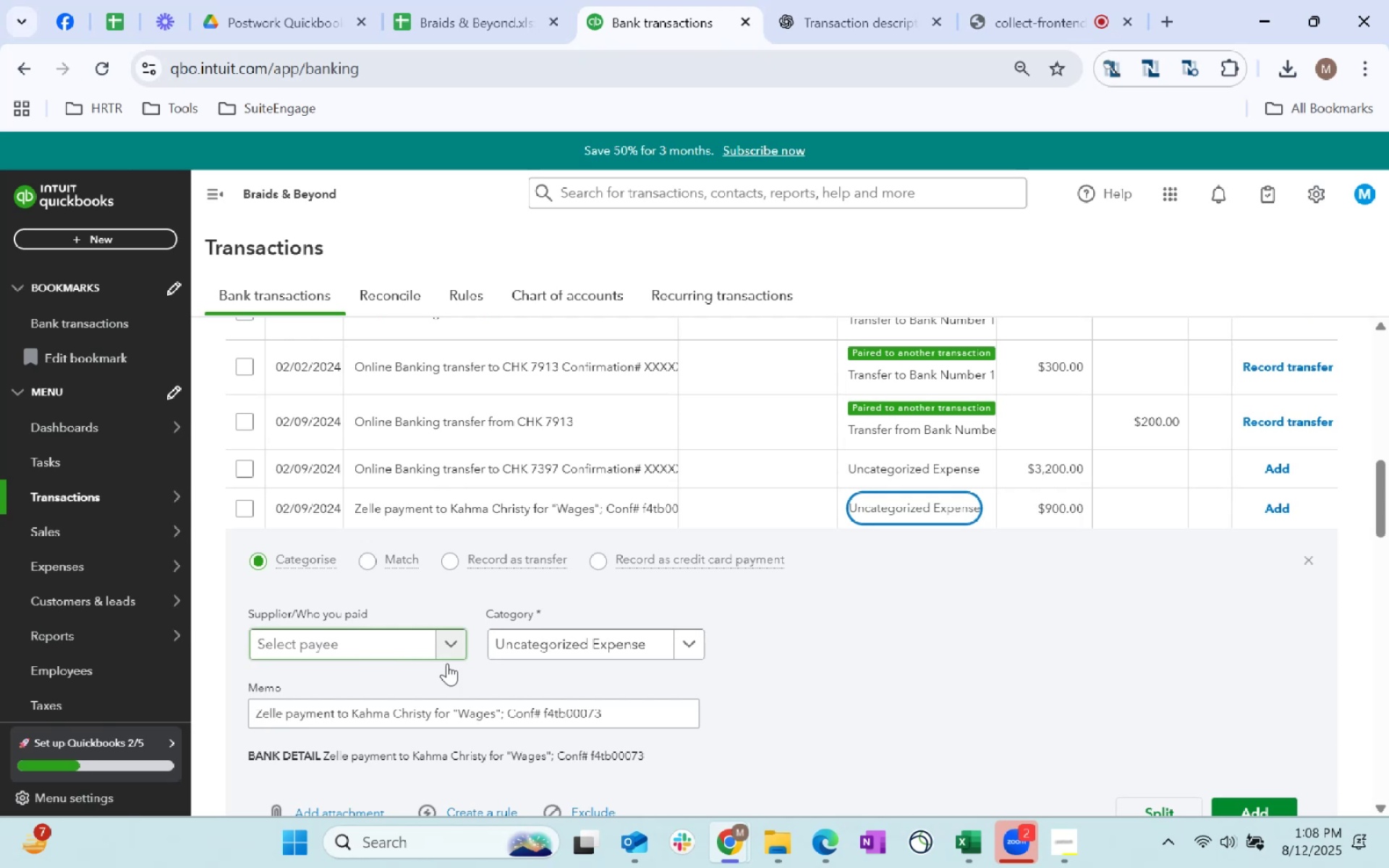 
type(wages)
key(Backspace)
 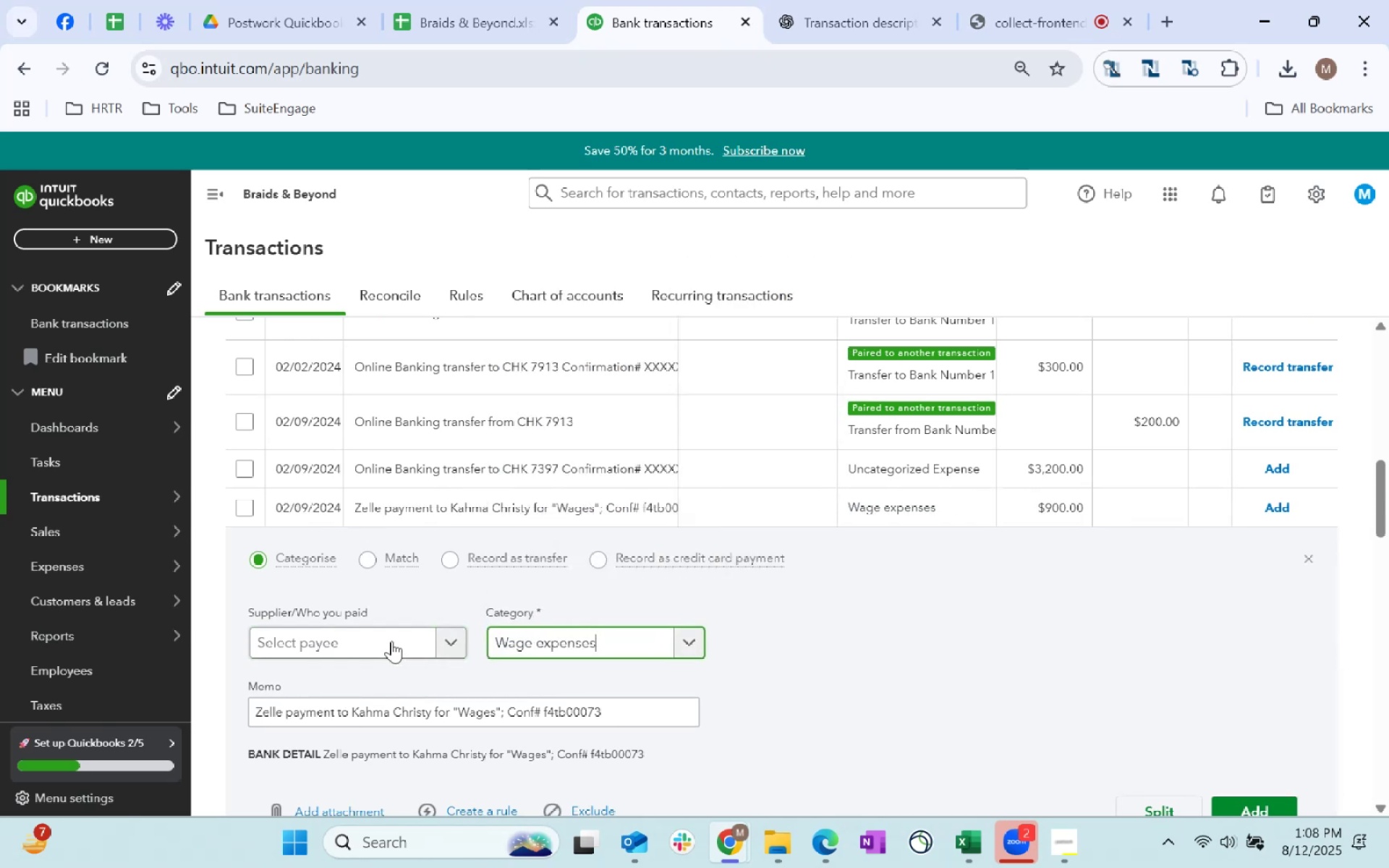 
left_click([383, 642])
 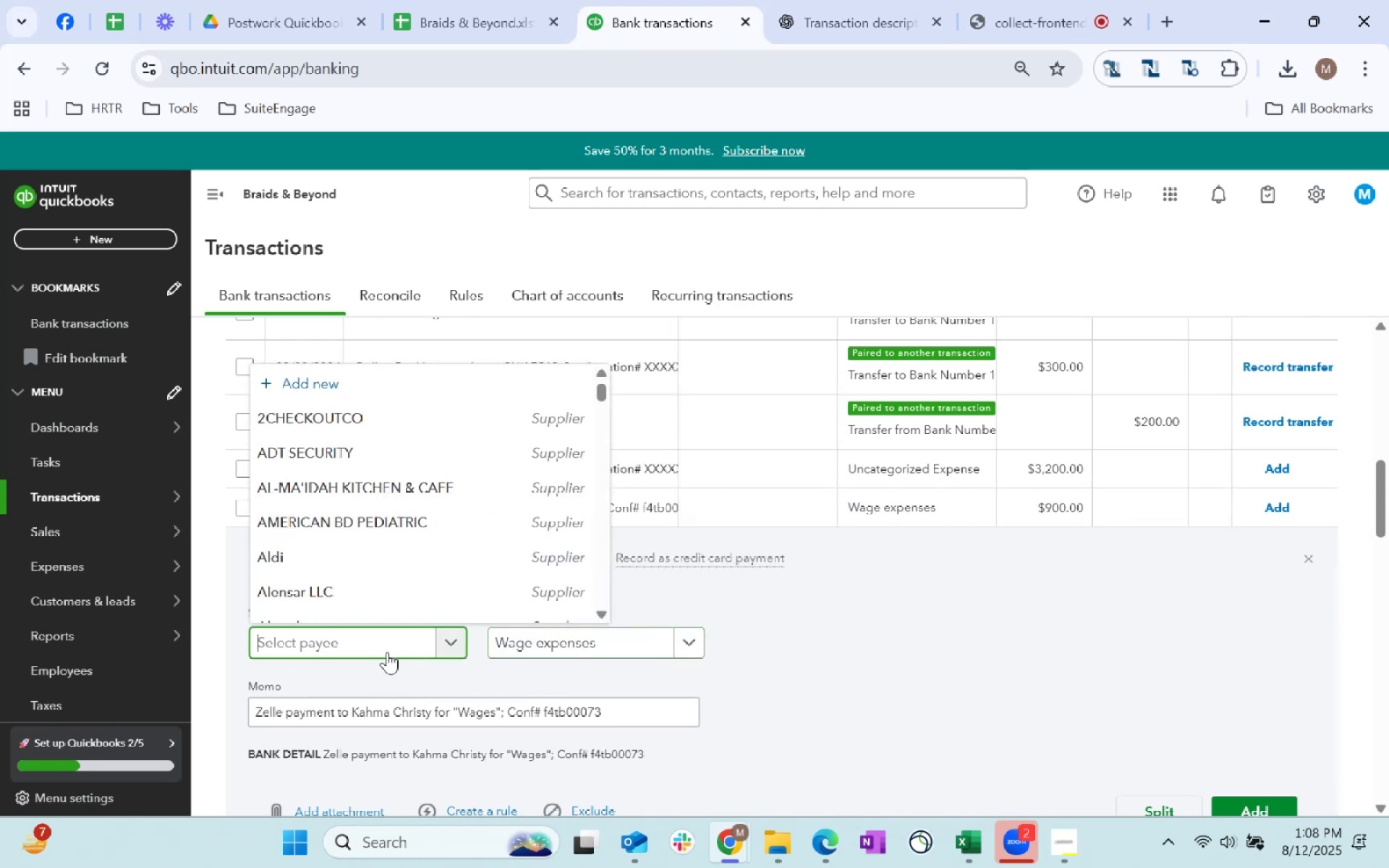 
type(Kahma CR)
key(Backspace)
 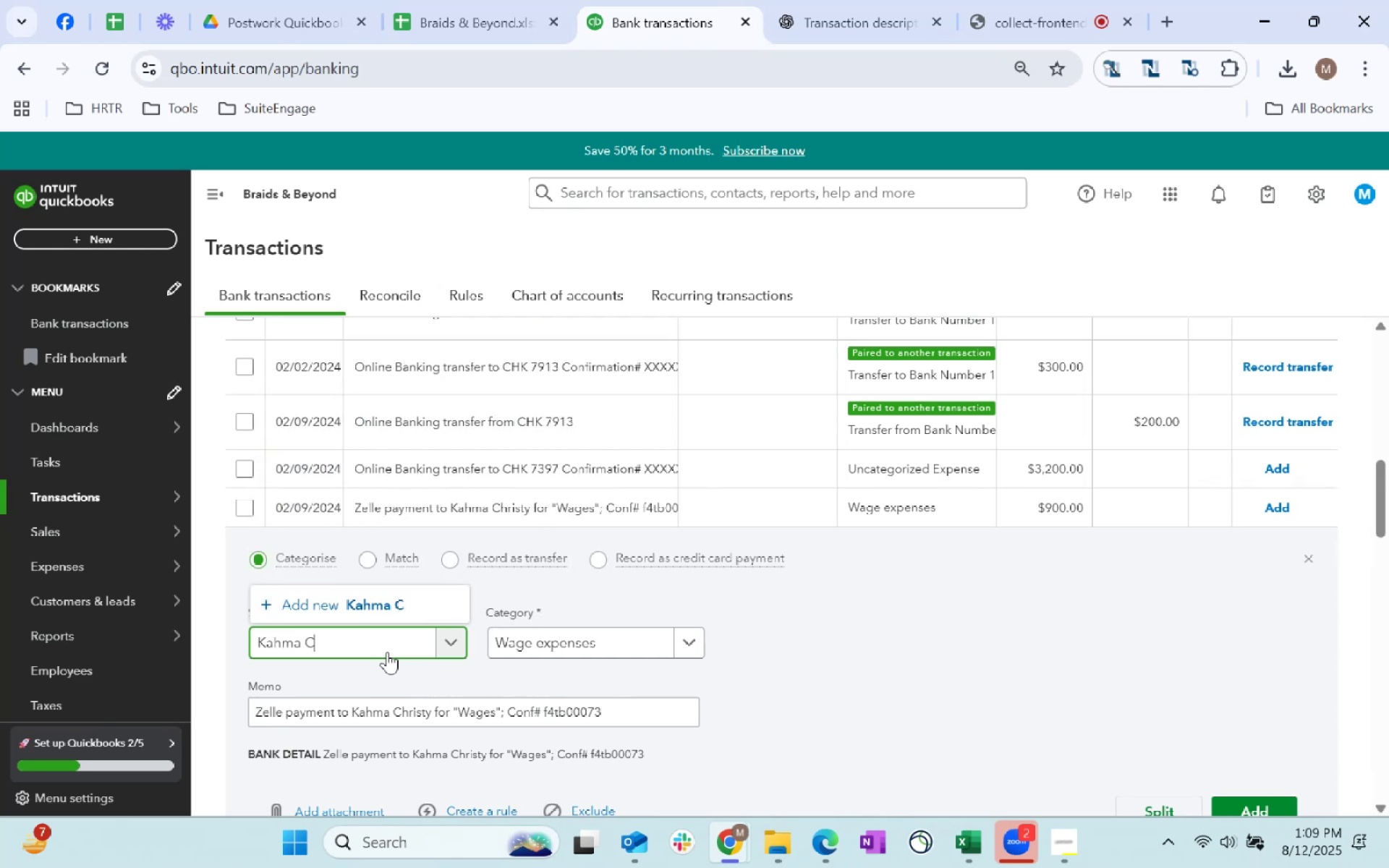 
scroll: coordinate [351, 665], scroll_direction: down, amount: 5.0
 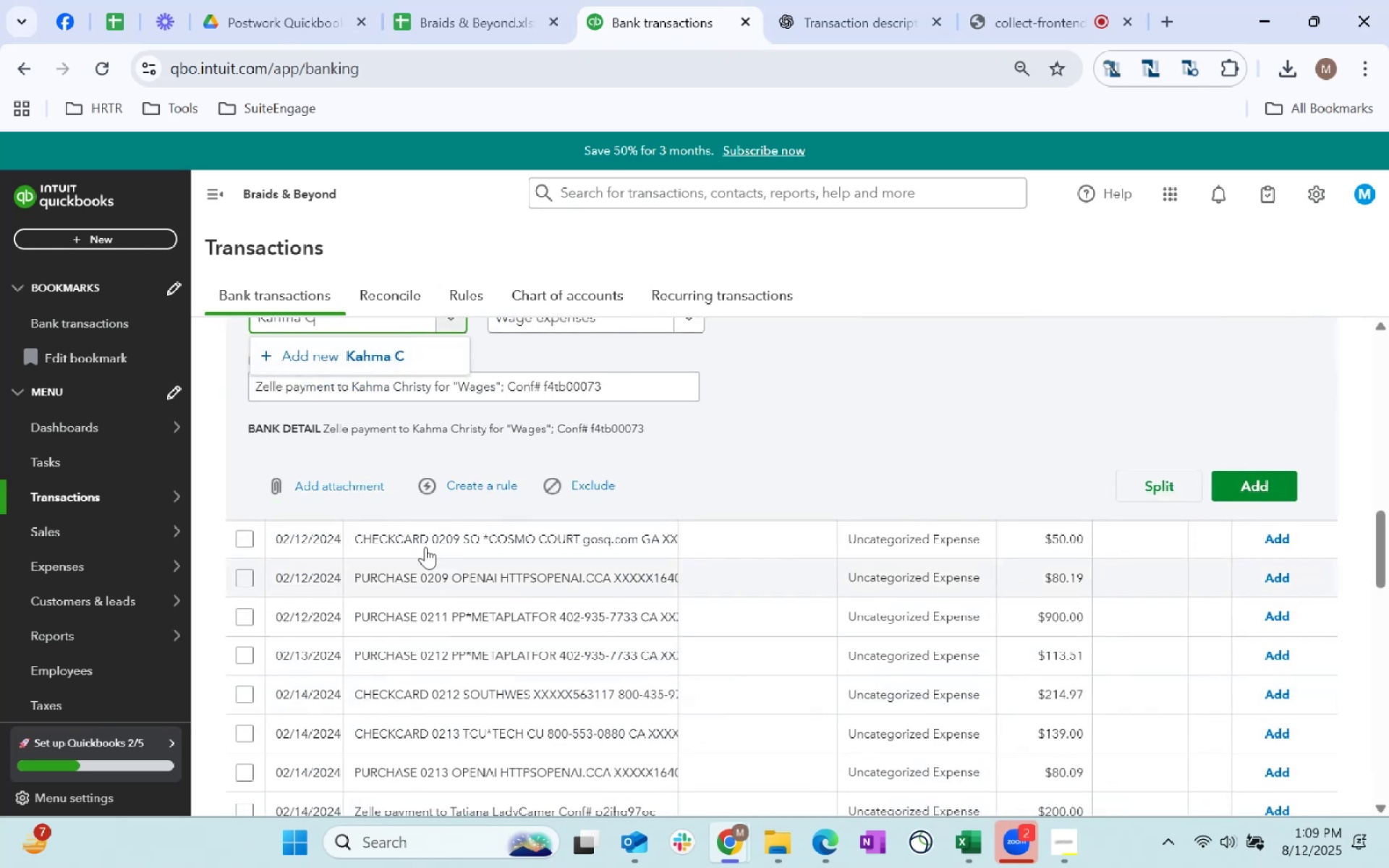 
scroll: coordinate [430, 499], scroll_direction: up, amount: 2.0
 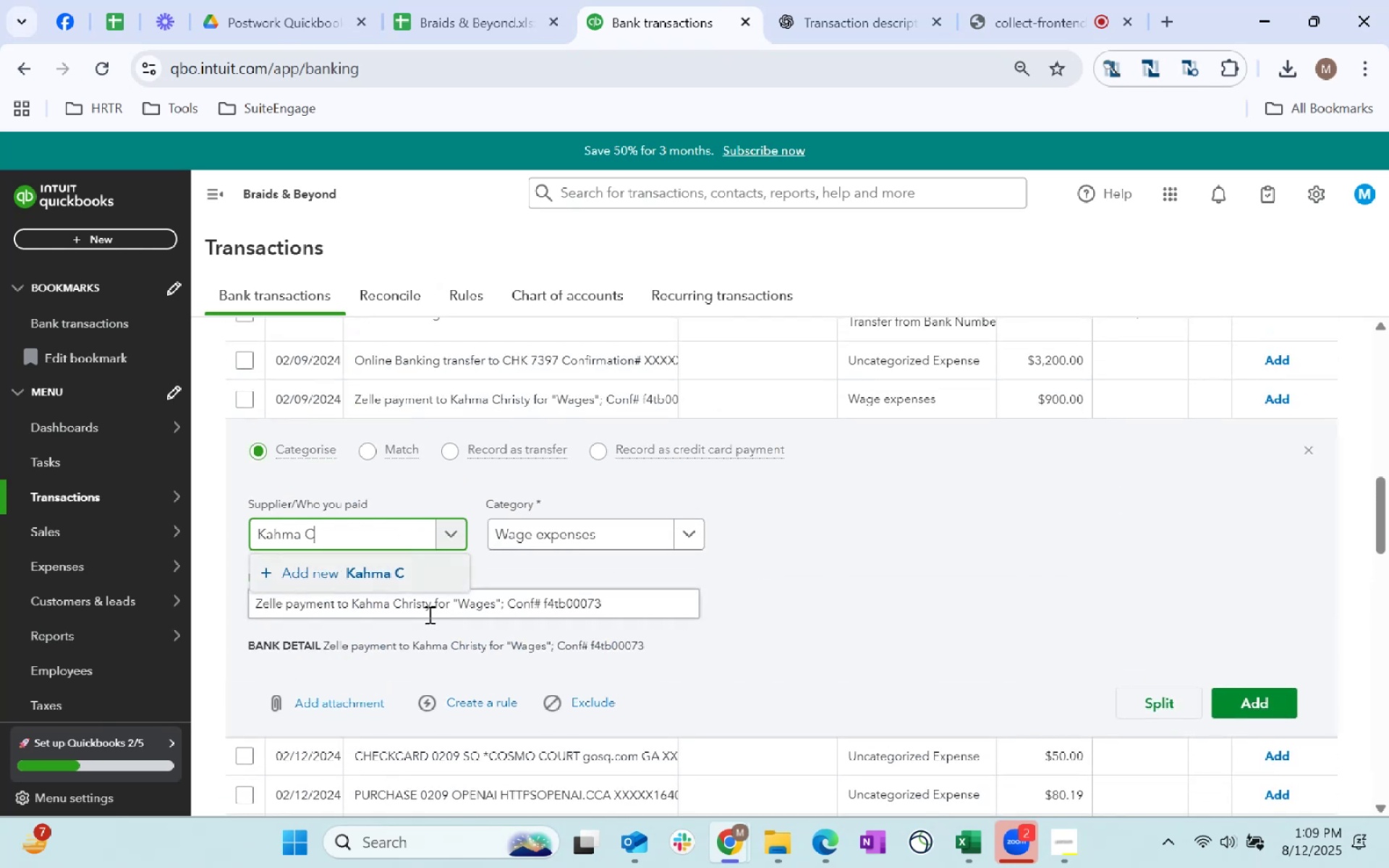 
left_click([436, 612])
 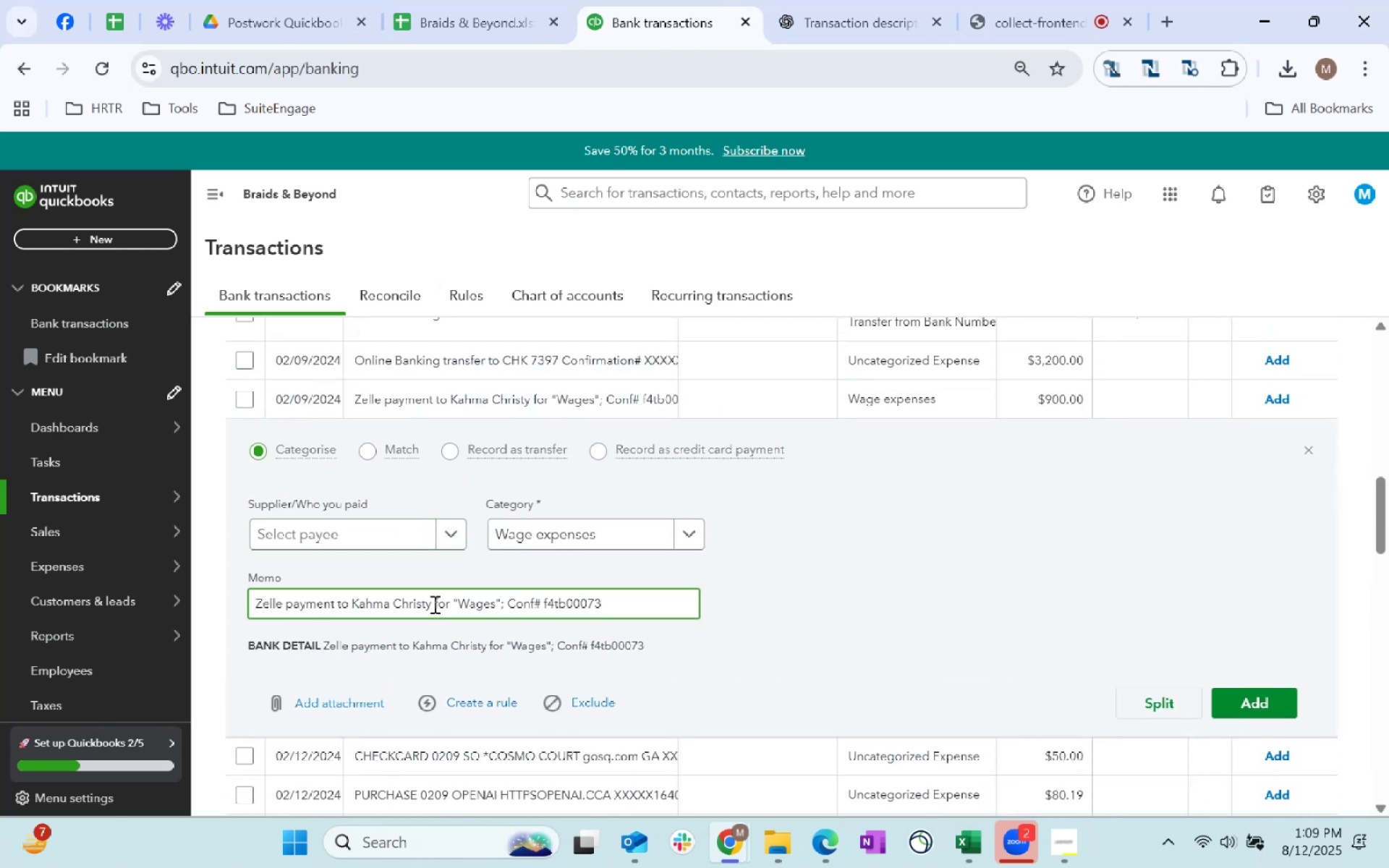 
left_click_drag(start_coordinate=[430, 603], to_coordinate=[354, 593])
 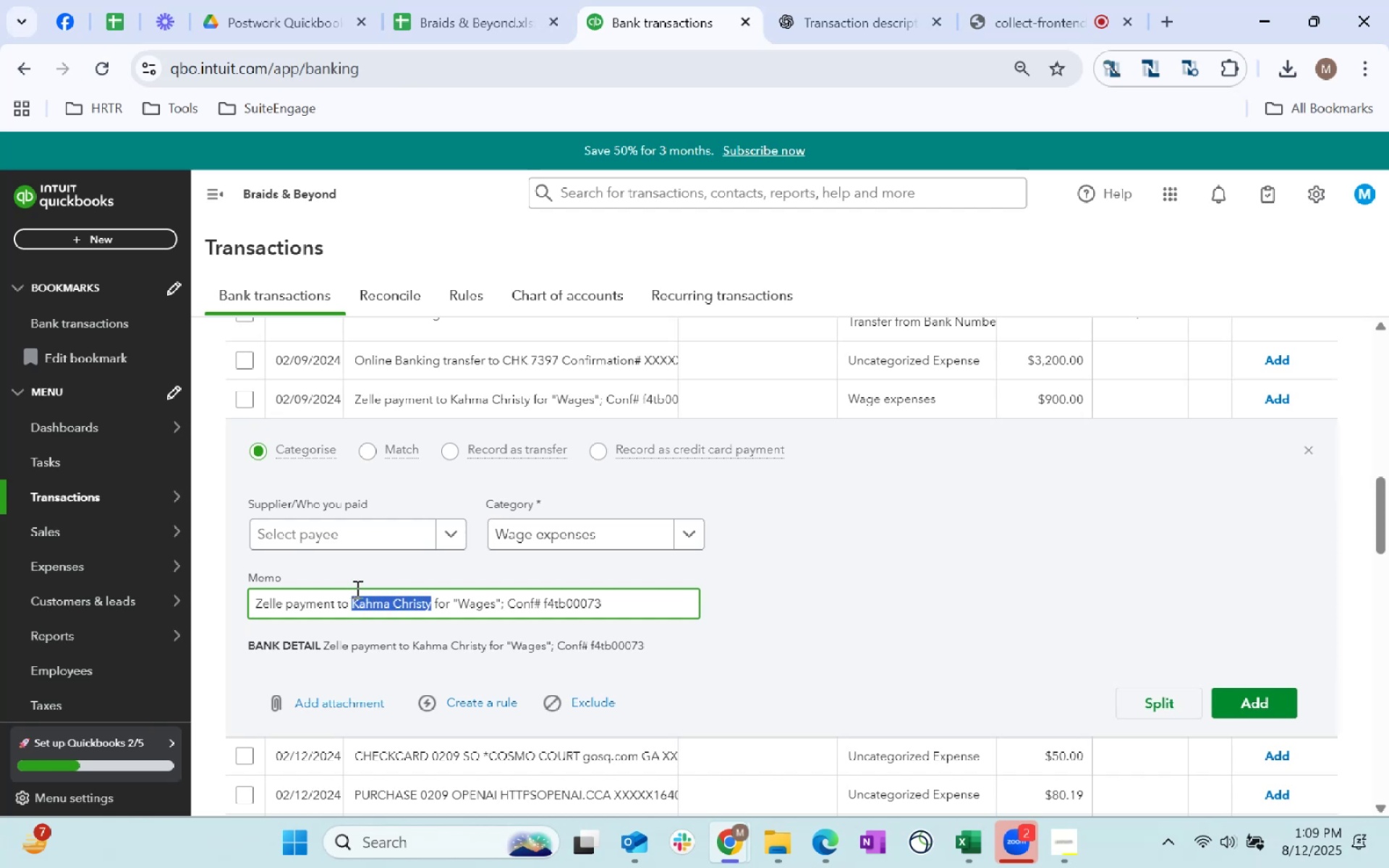 
key(Control+C)
 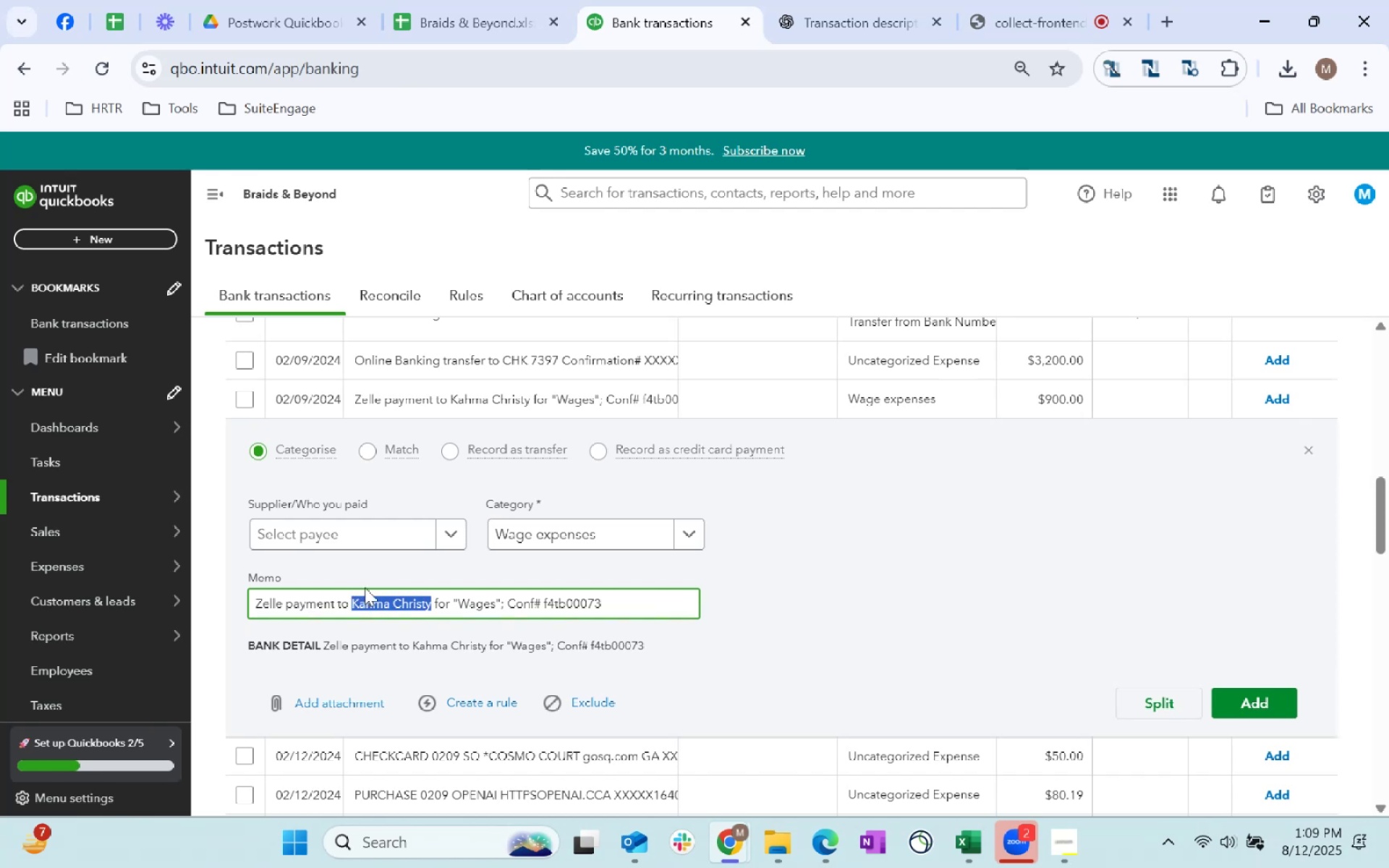 
key(Control+C)
 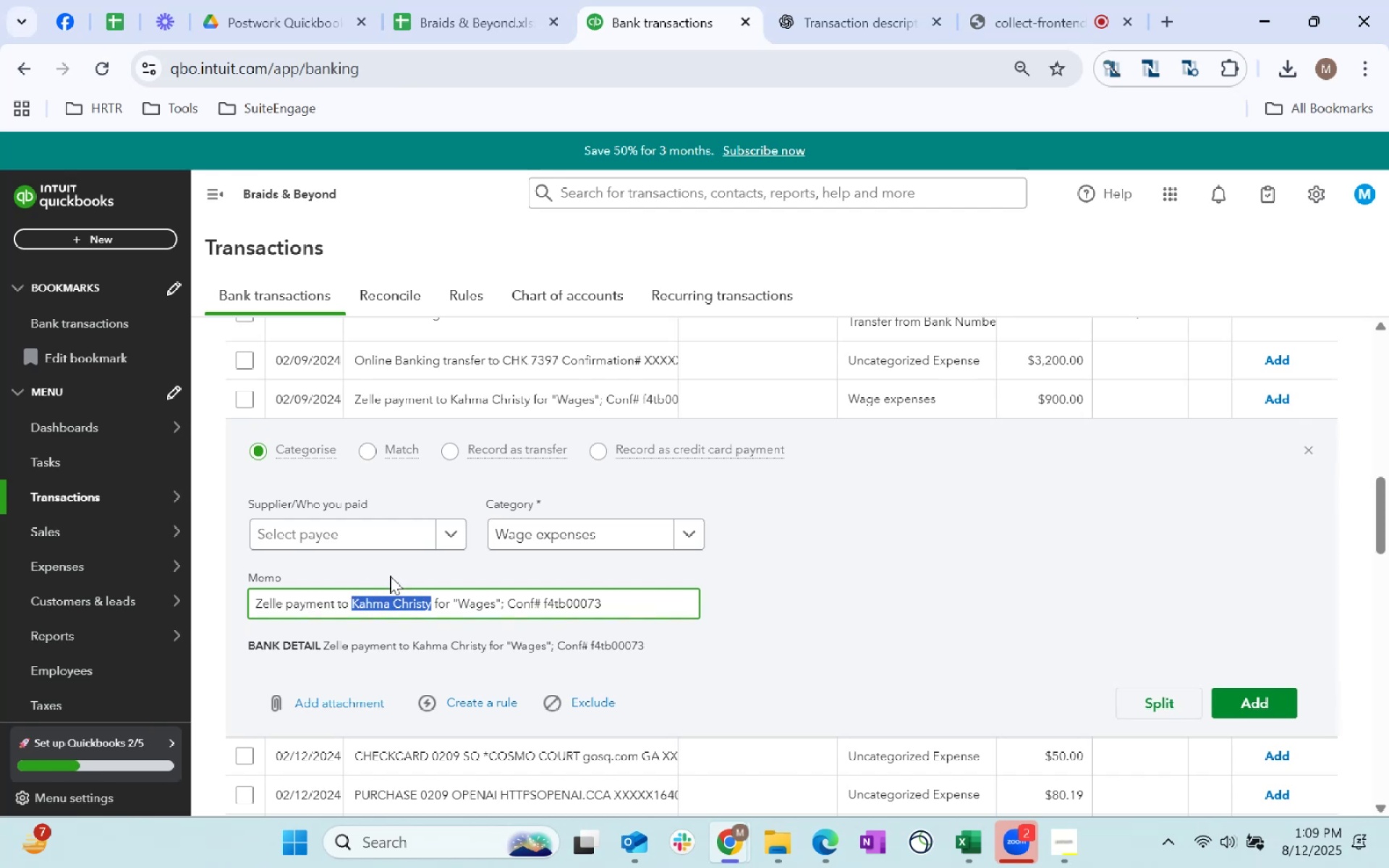 
key(Control+C)
 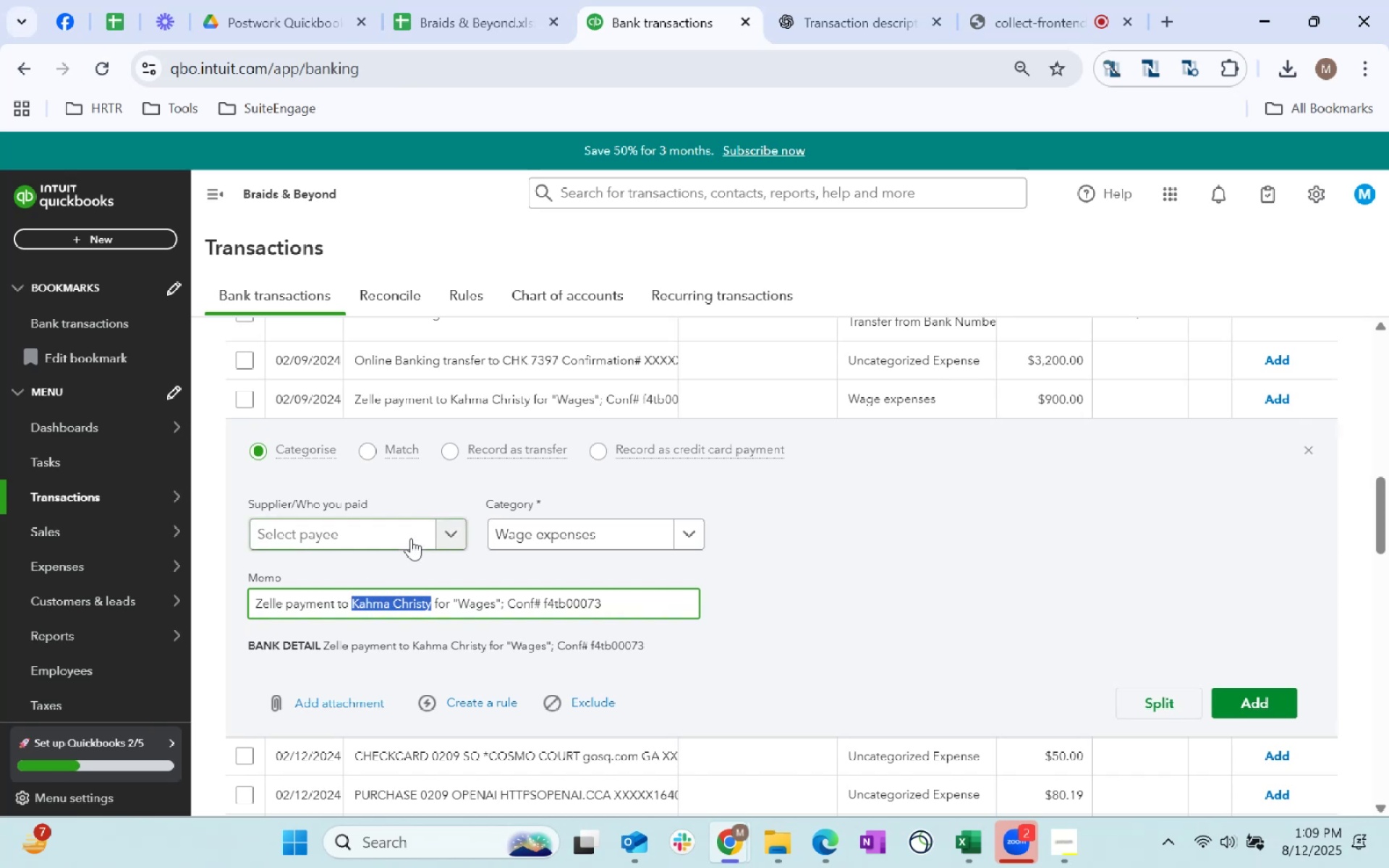 
left_click([411, 538])
 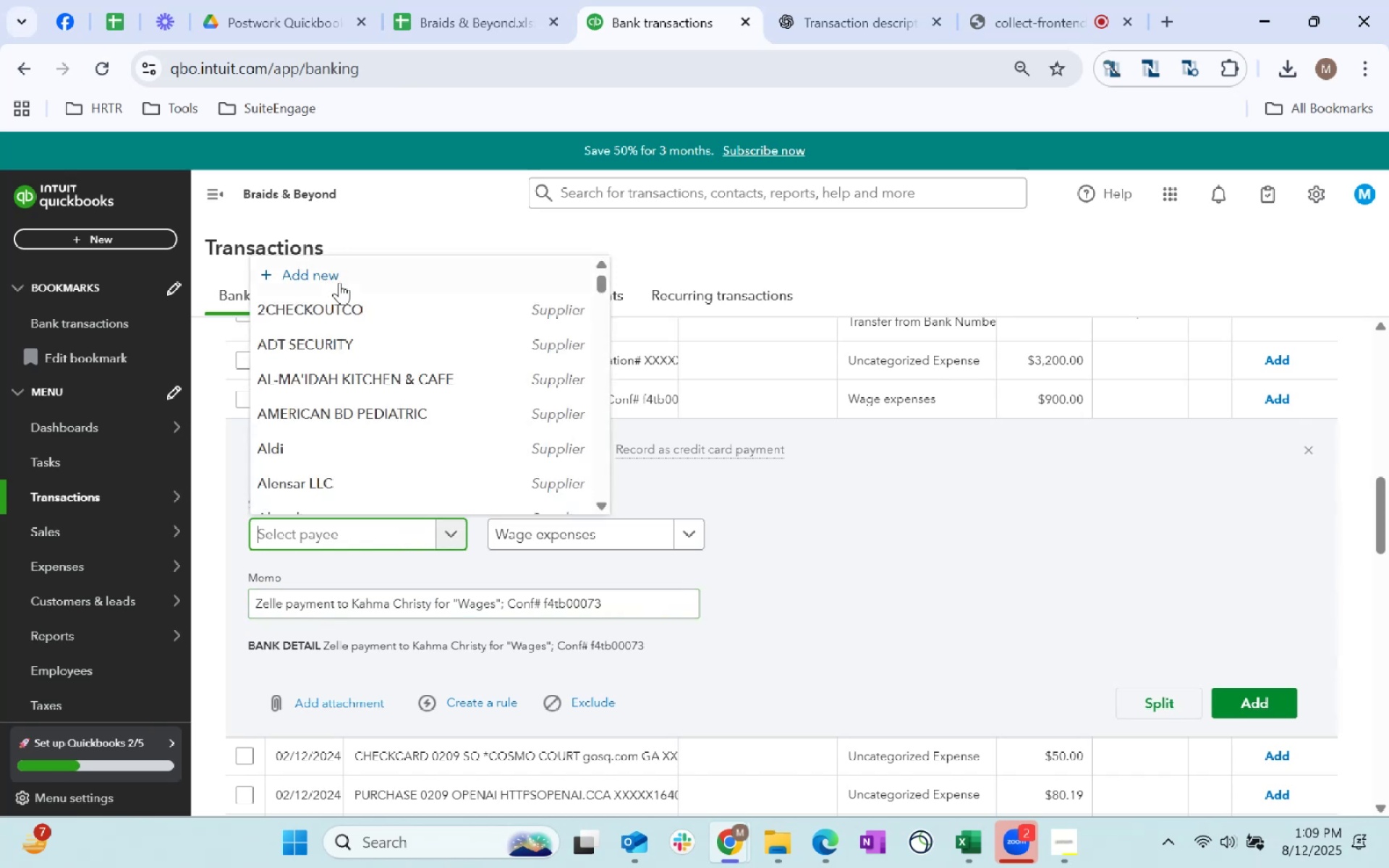 
left_click([339, 271])
 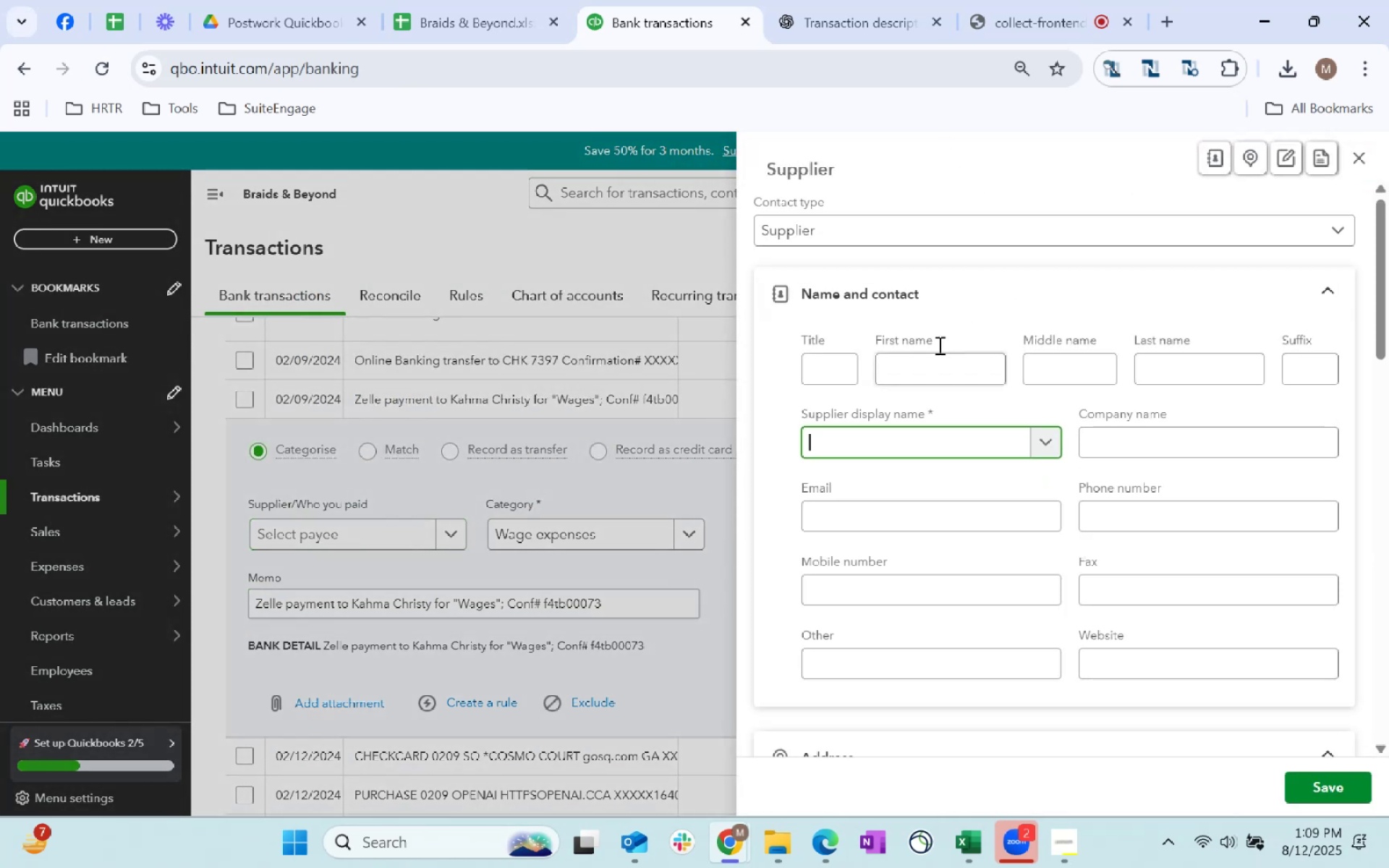 
left_click([883, 234])
 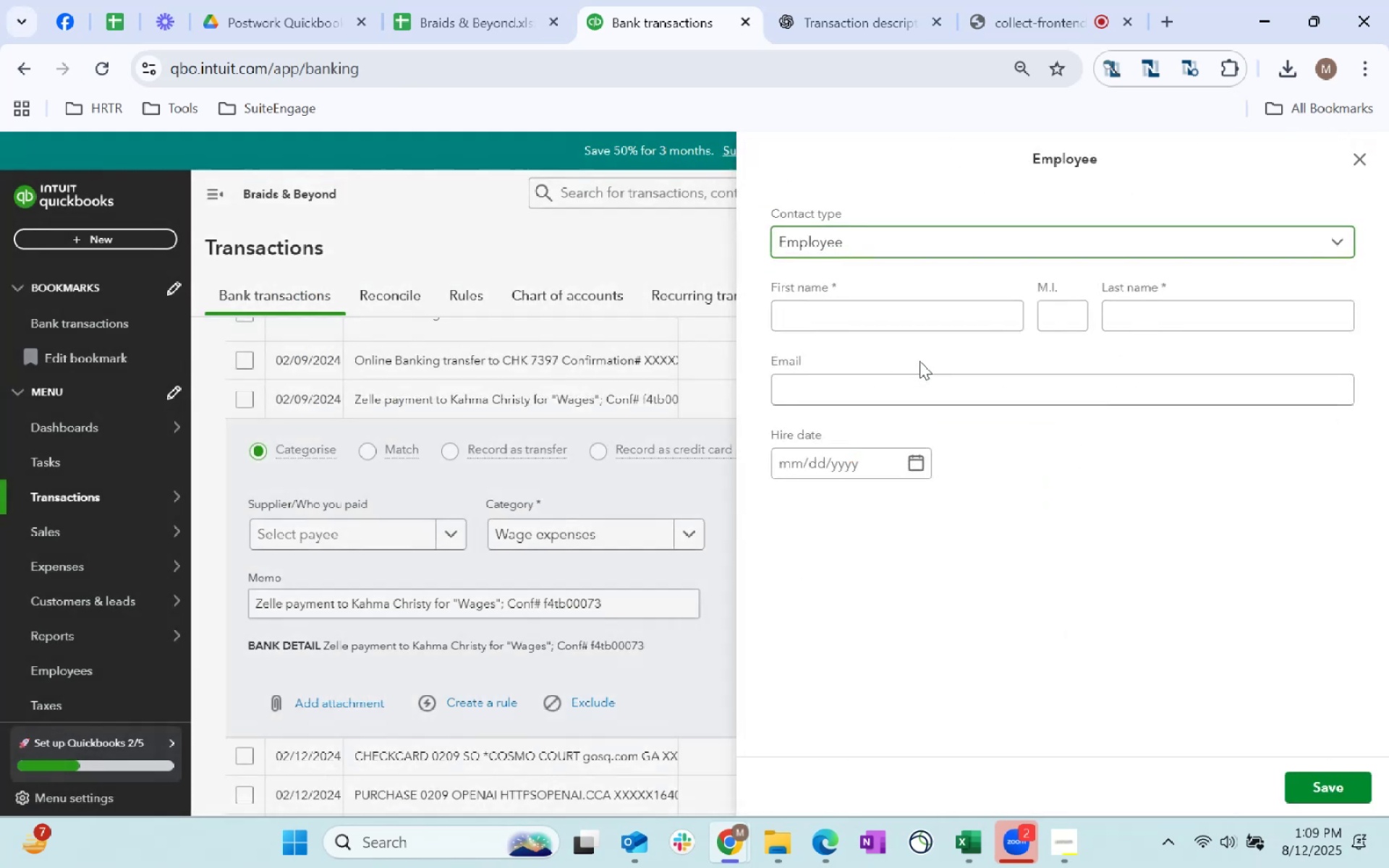 
left_click([871, 320])
 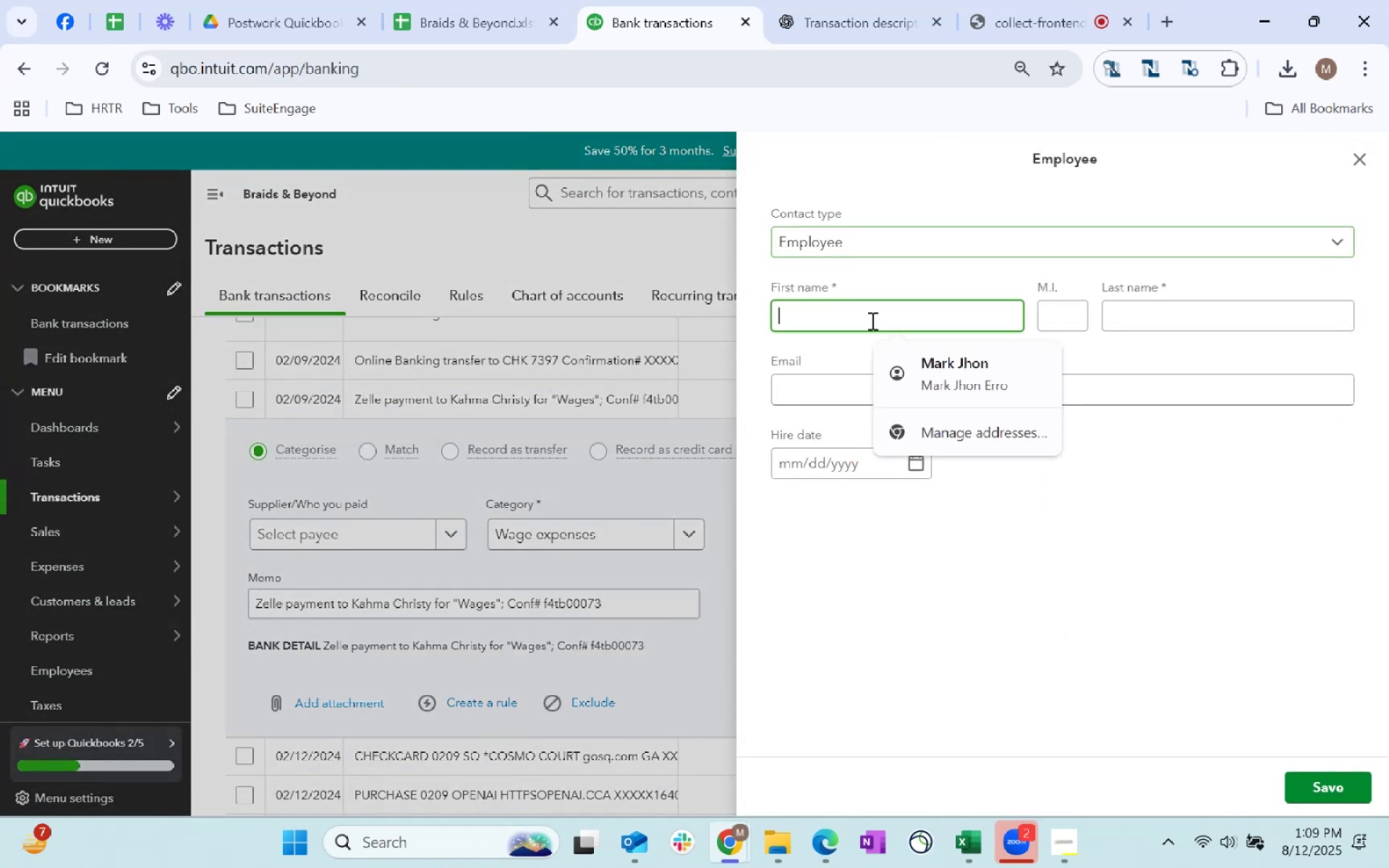 
key(Control+ControlLeft)
 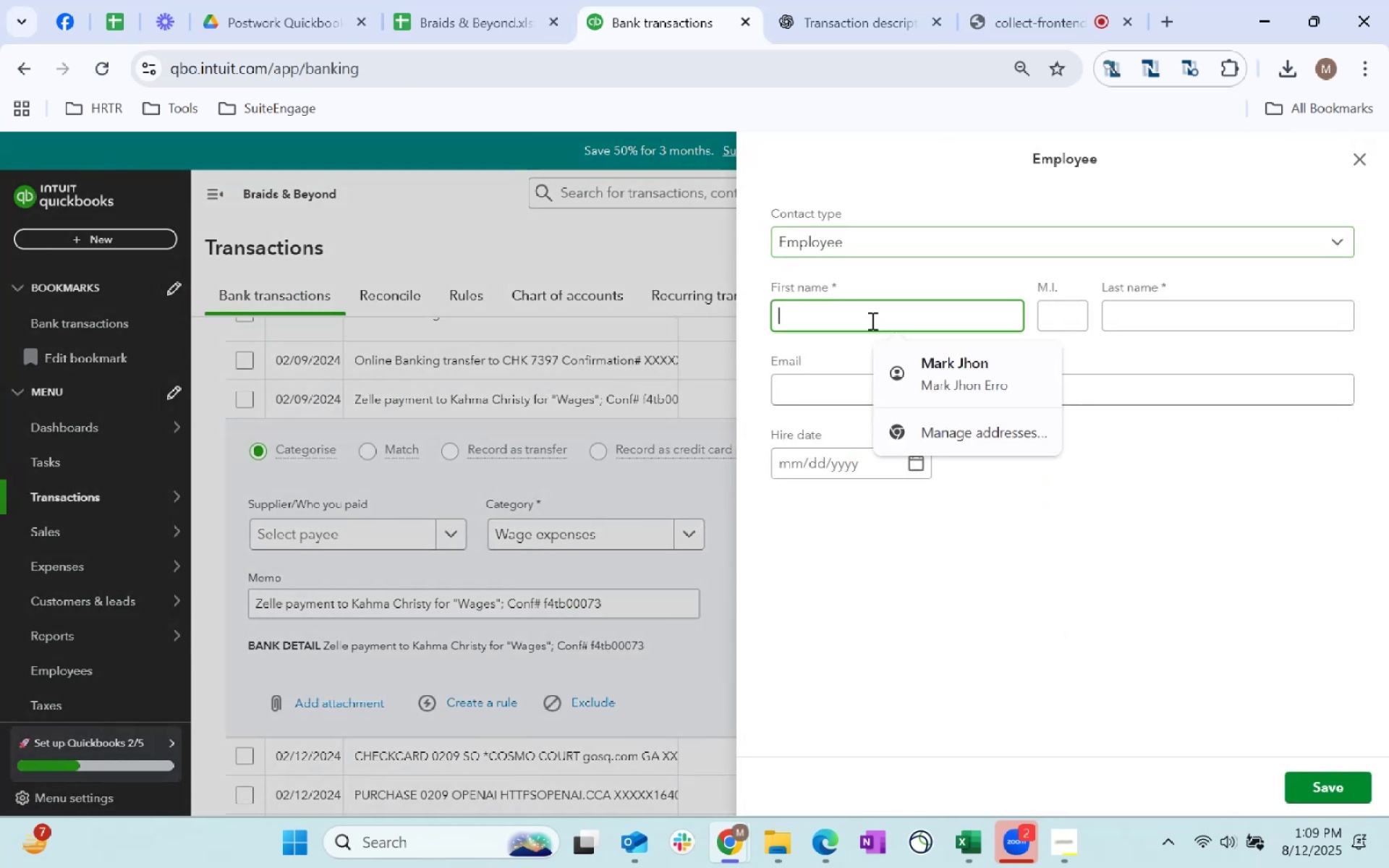 
key(Control+V)
 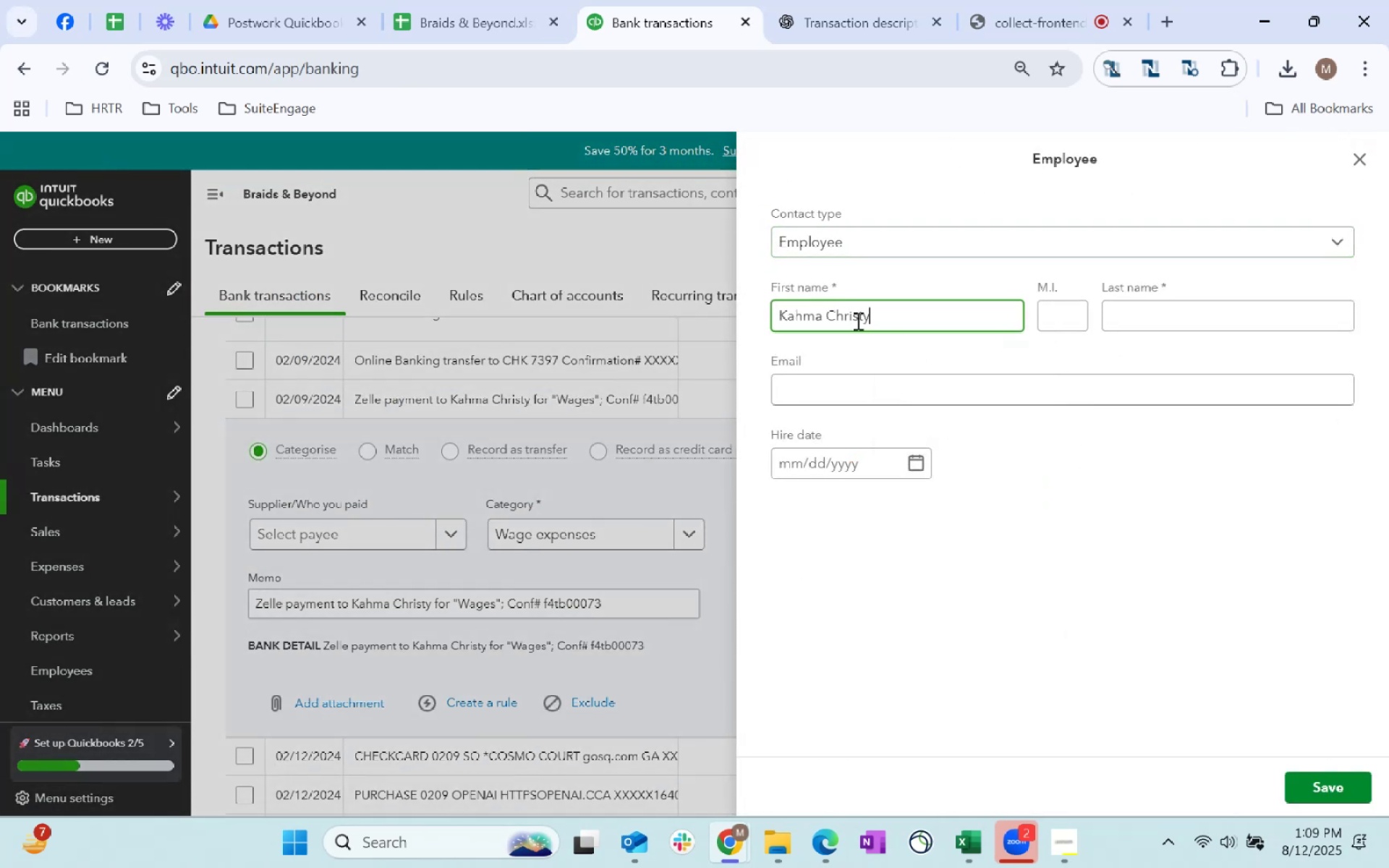 
double_click([857, 320])
 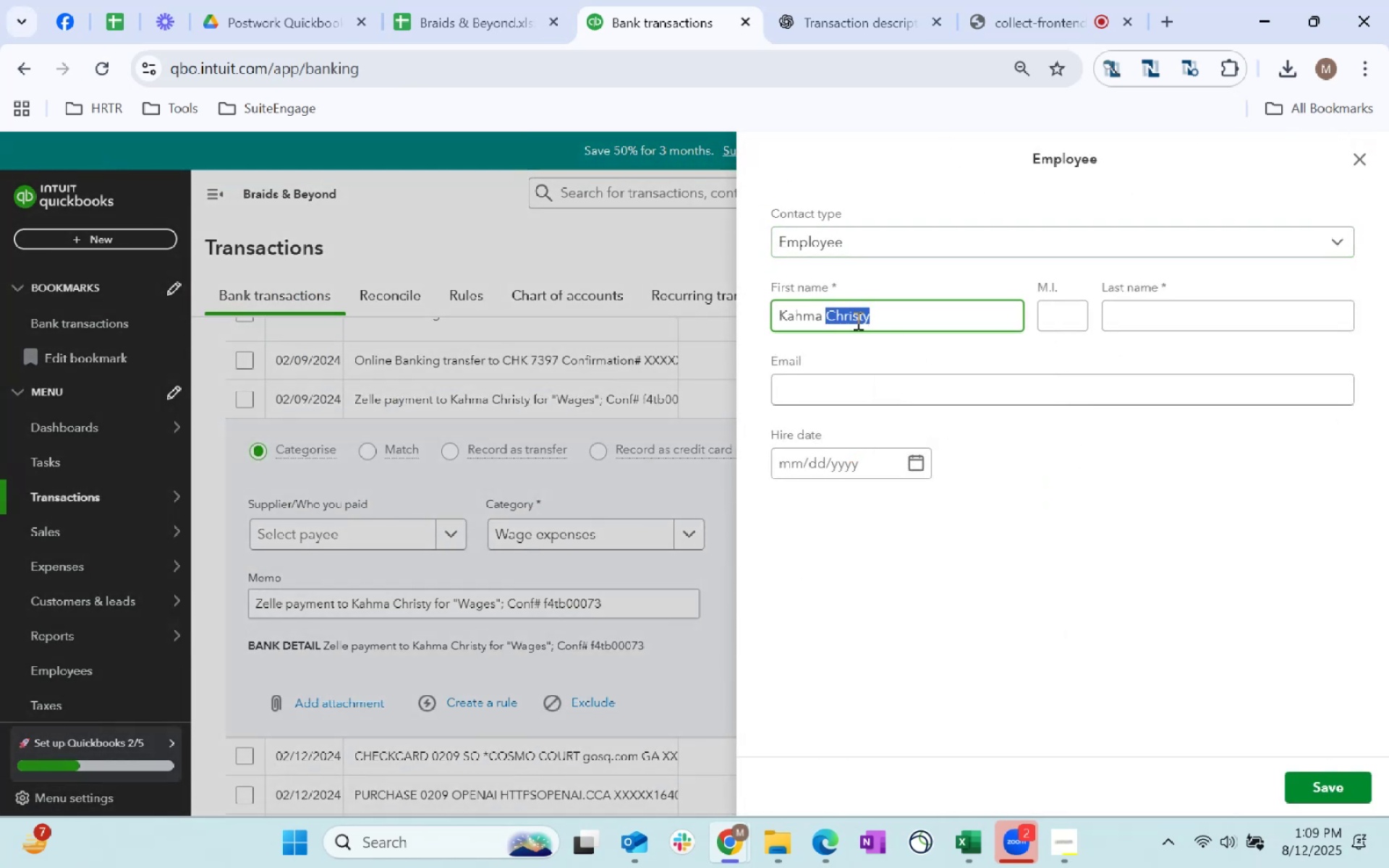 
key(Control+X)
 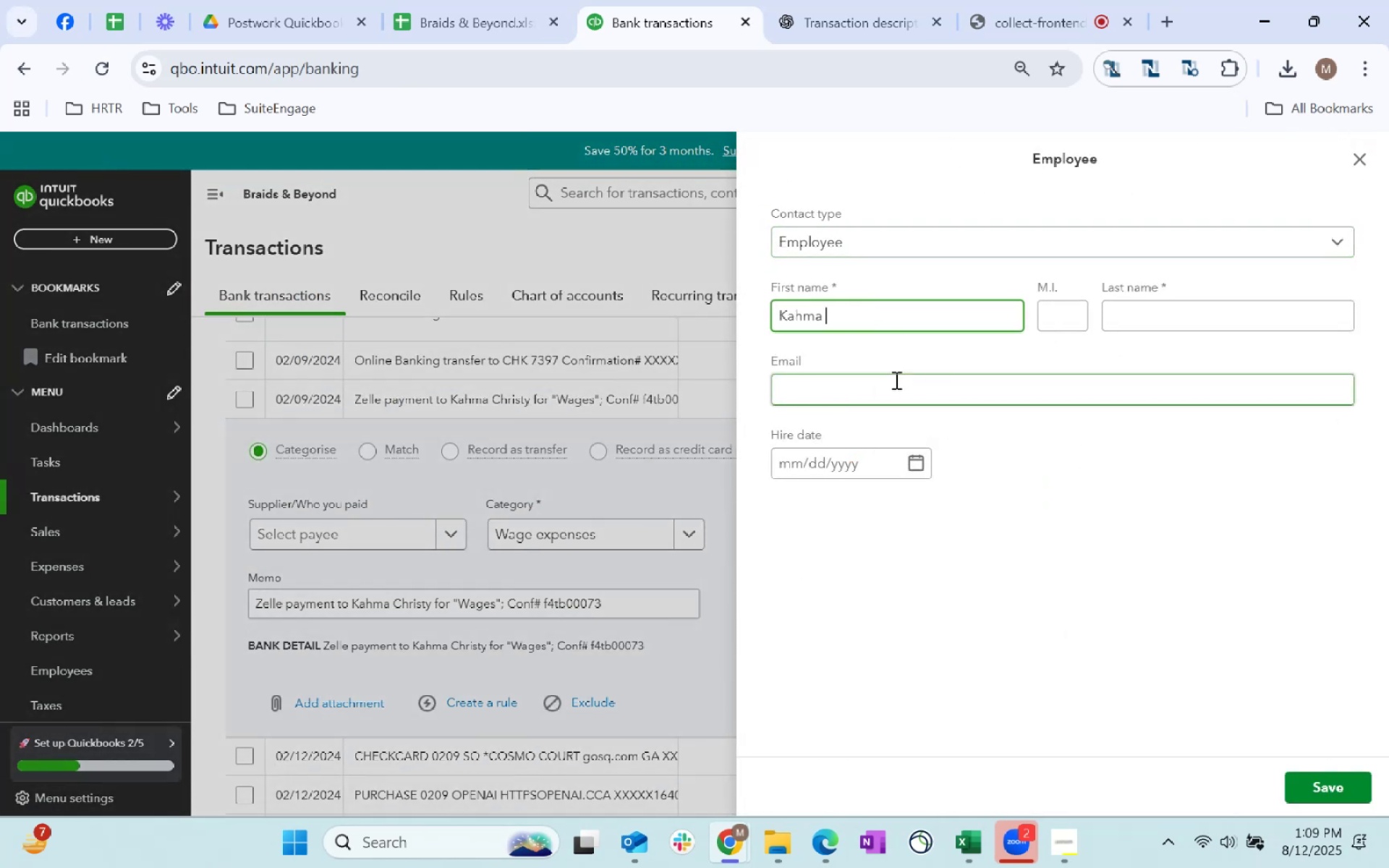 
key(Backspace)
 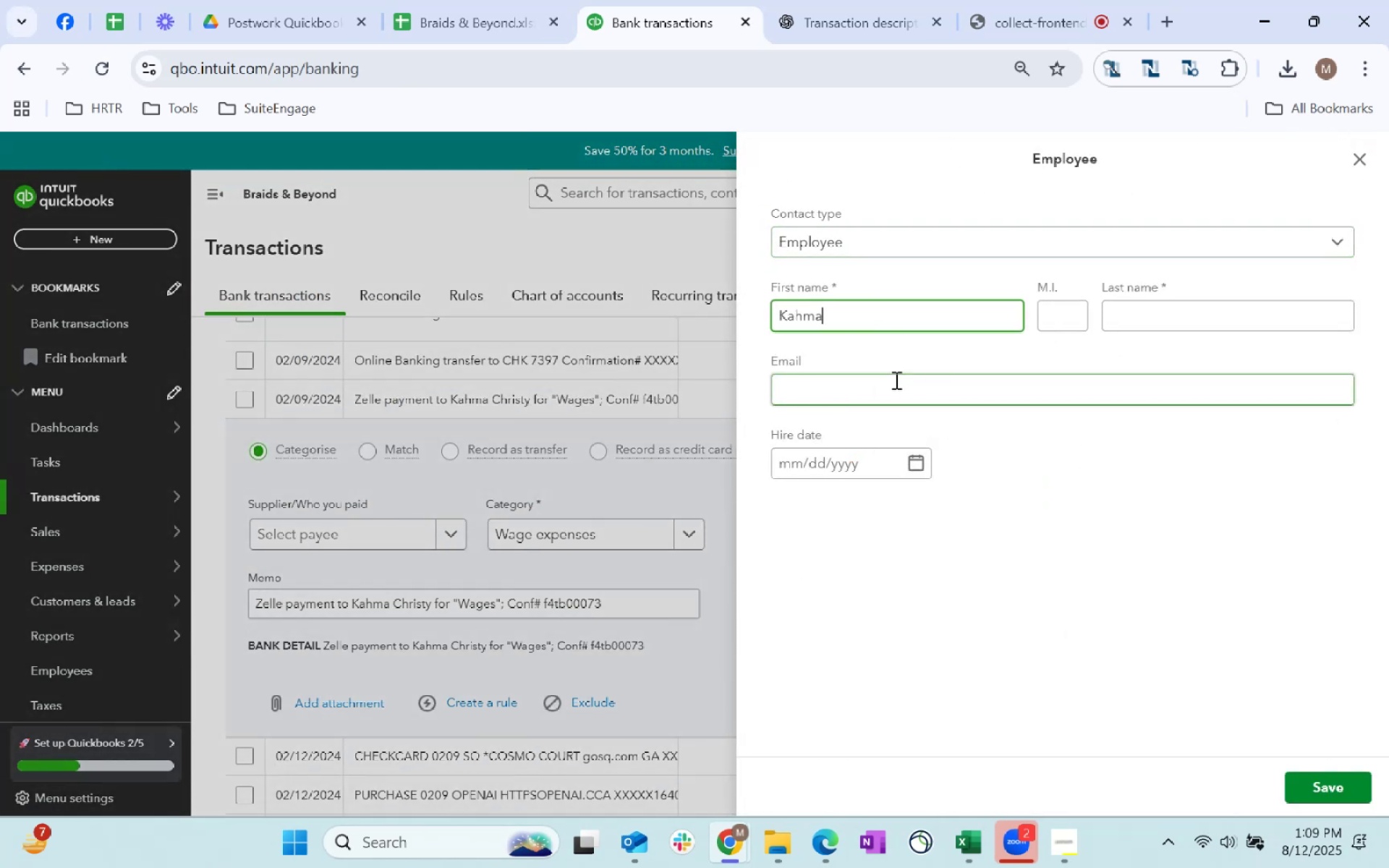 
key(Tab)
 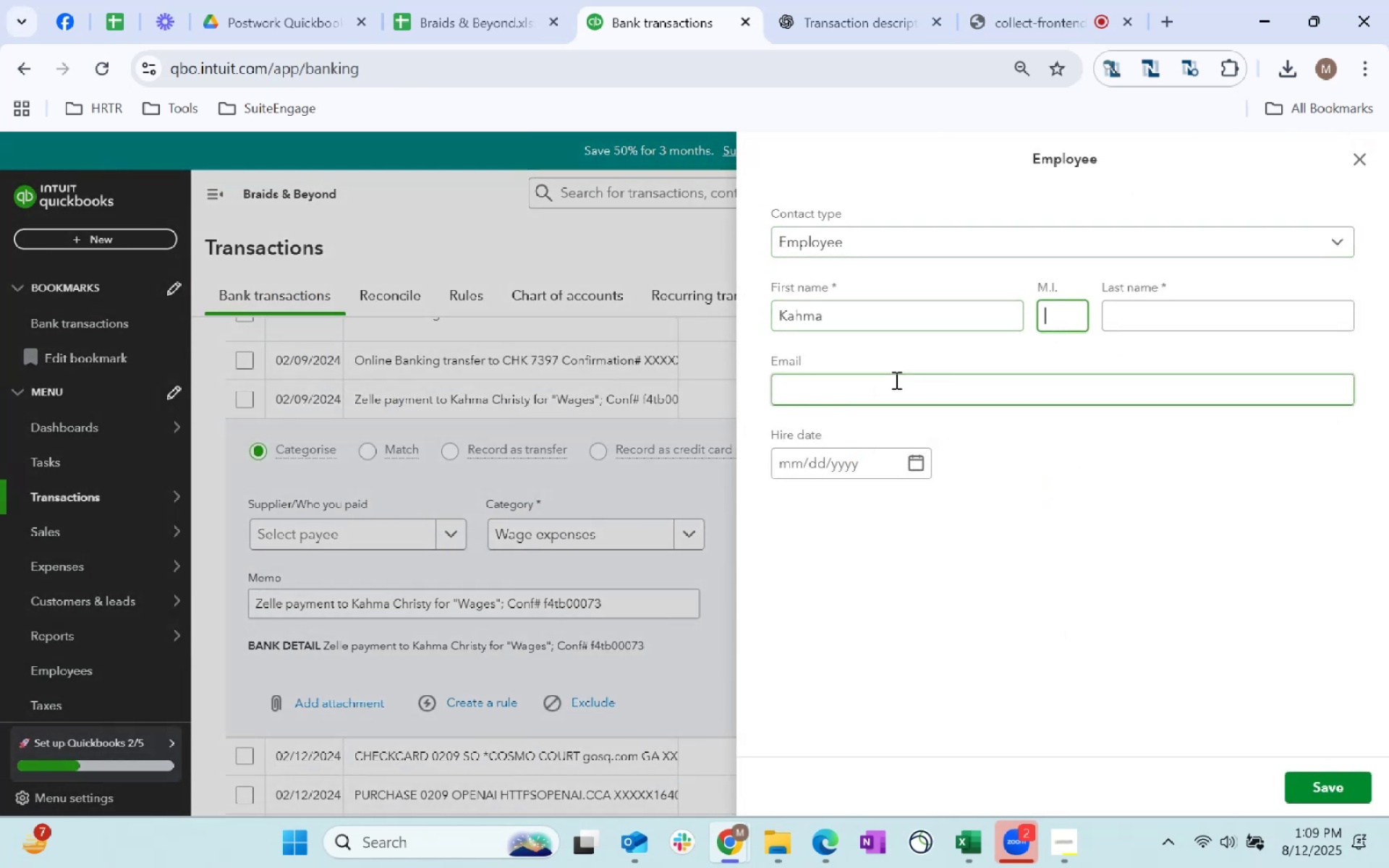 
key(Tab)
 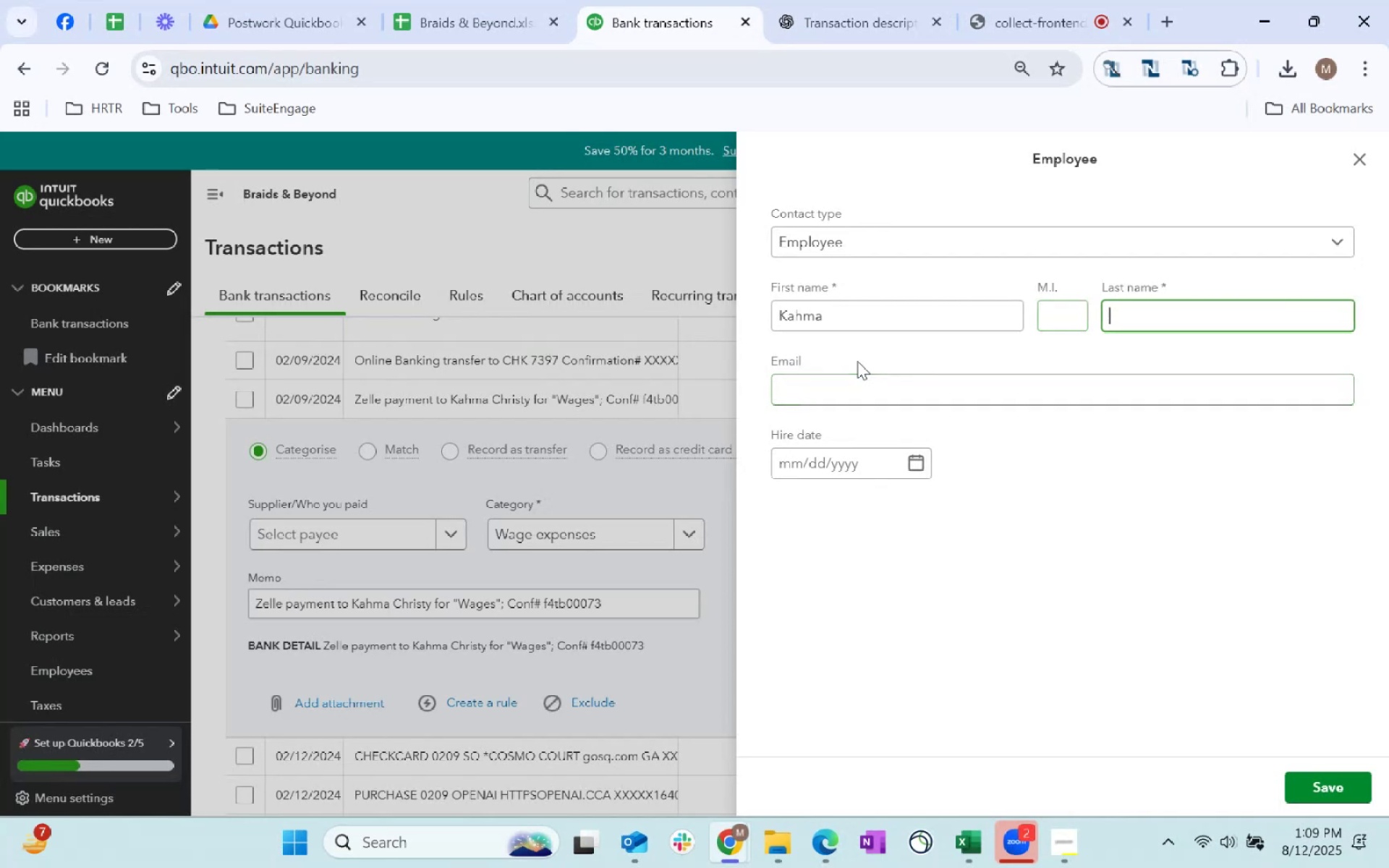 
key(Control+ControlLeft)
 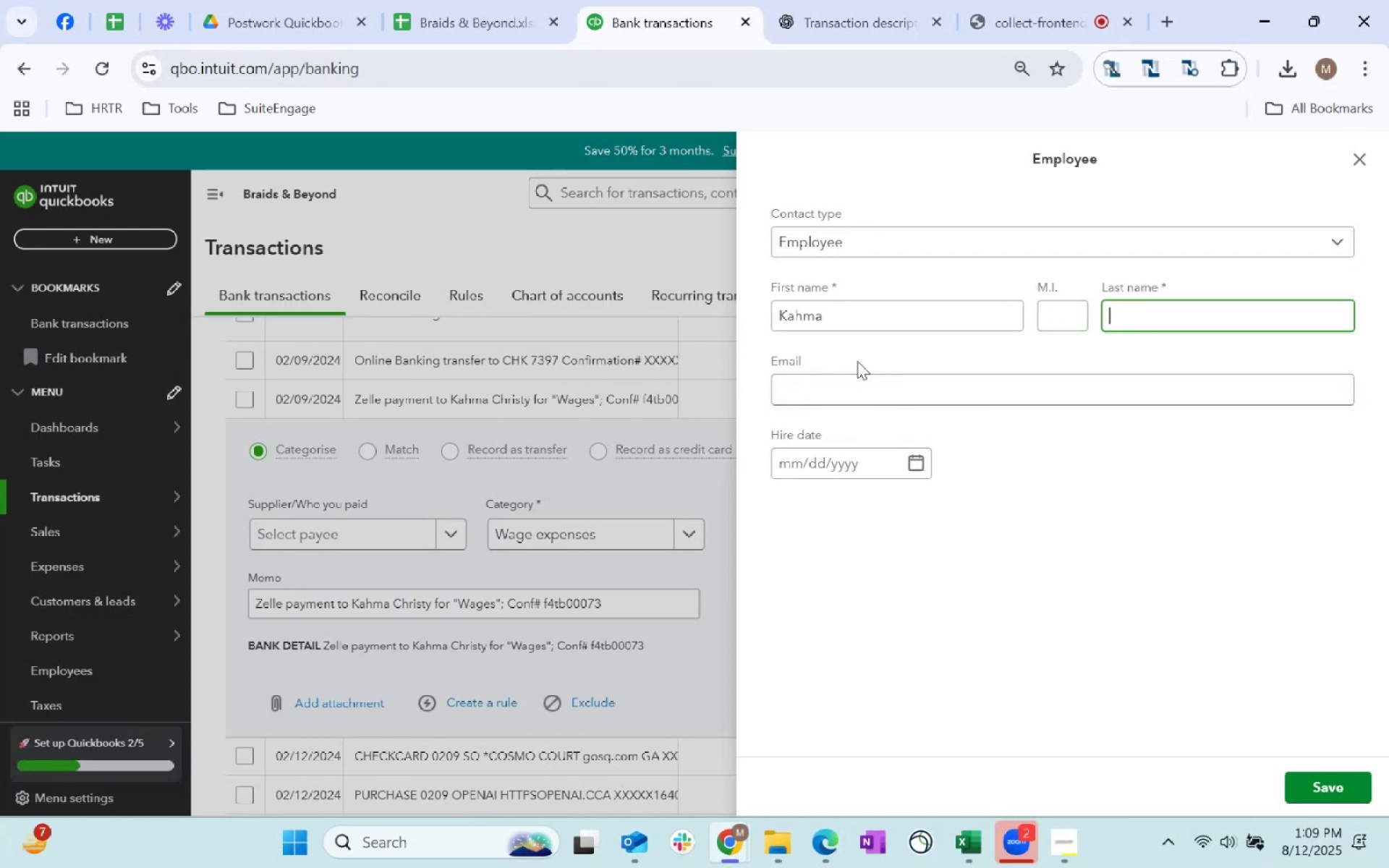 
key(Control+V)
 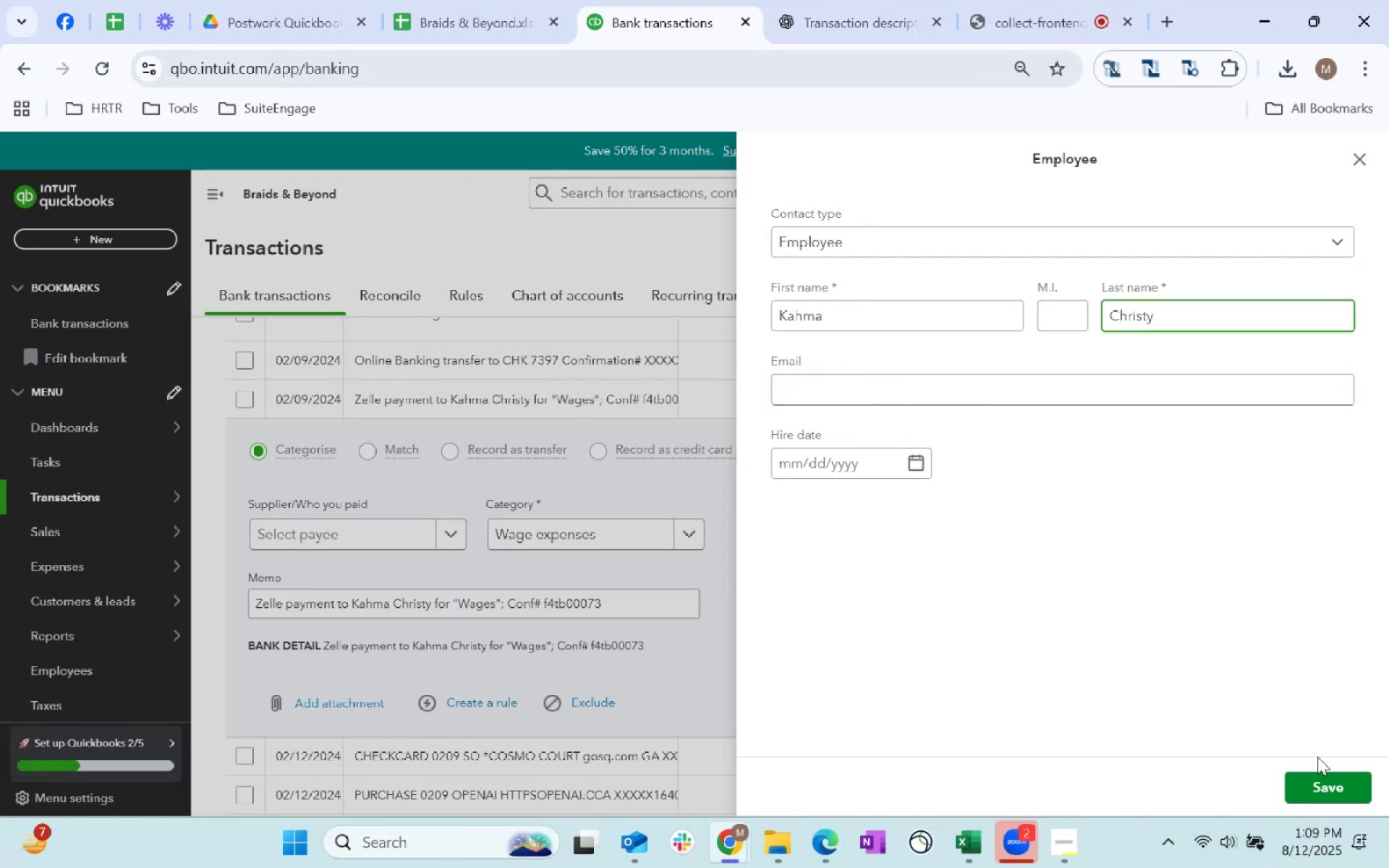 
left_click([1333, 793])
 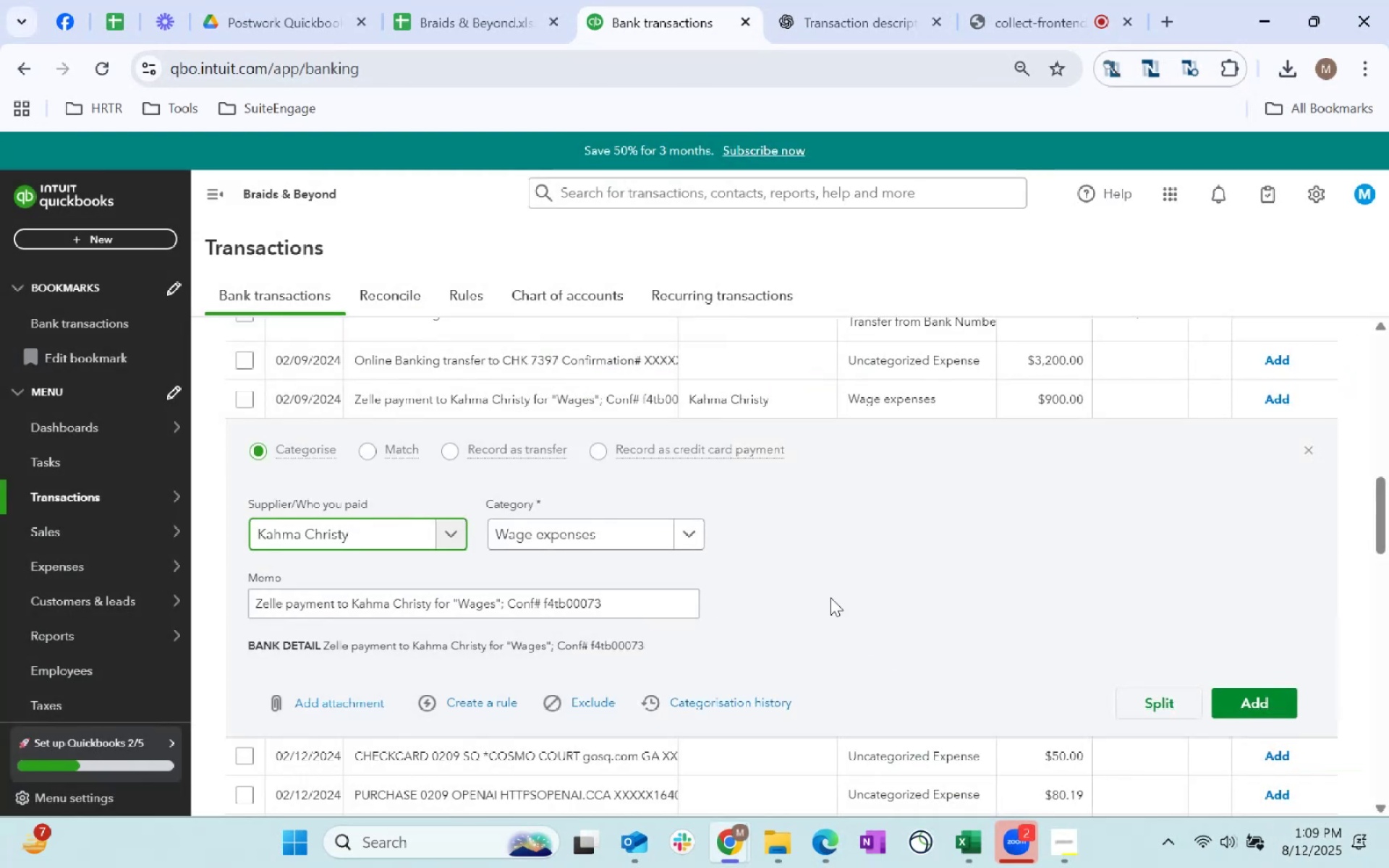 
left_click([1248, 697])
 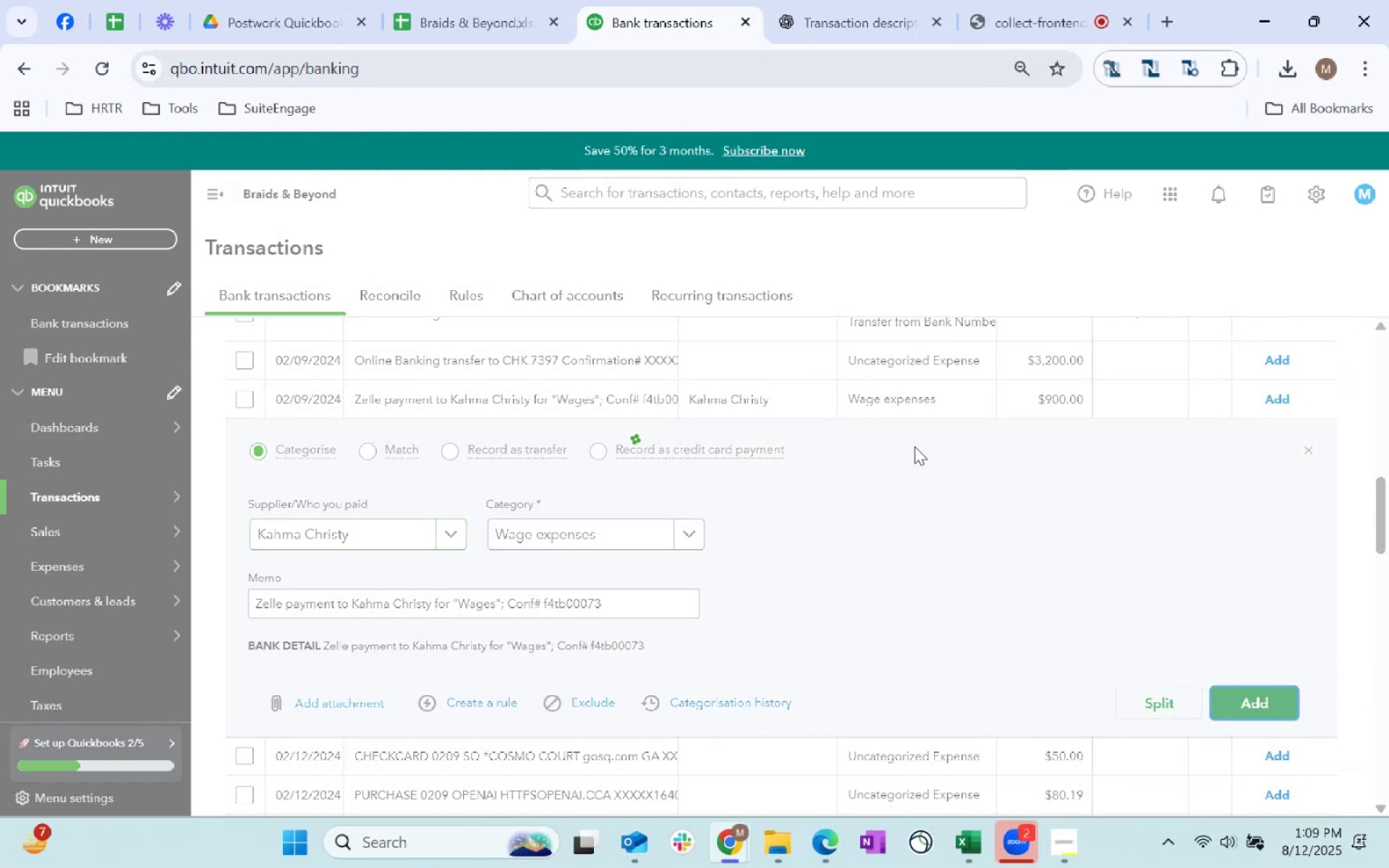 
mouse_move([695, 498])
 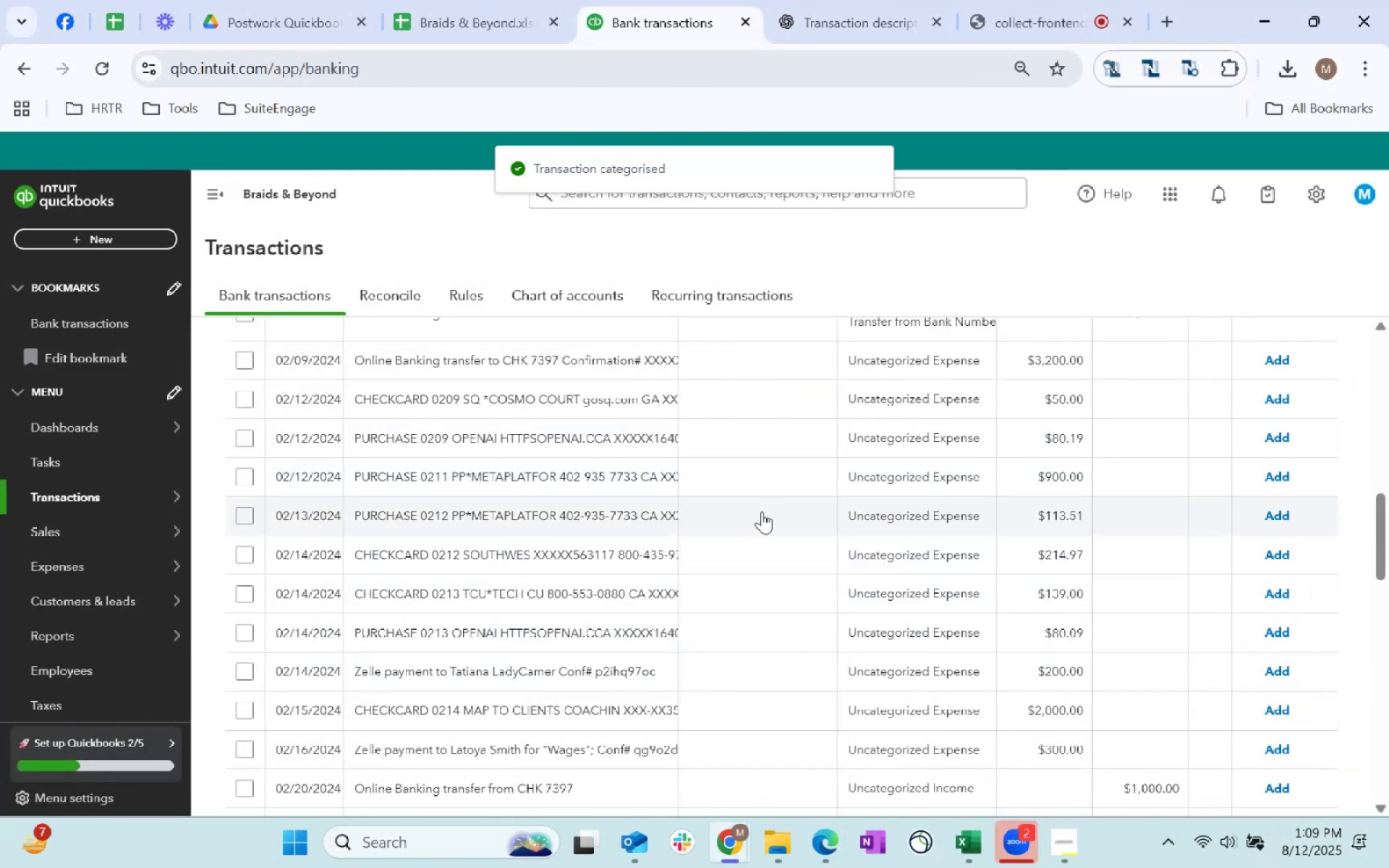 
scroll: coordinate [781, 621], scroll_direction: up, amount: 6.0
 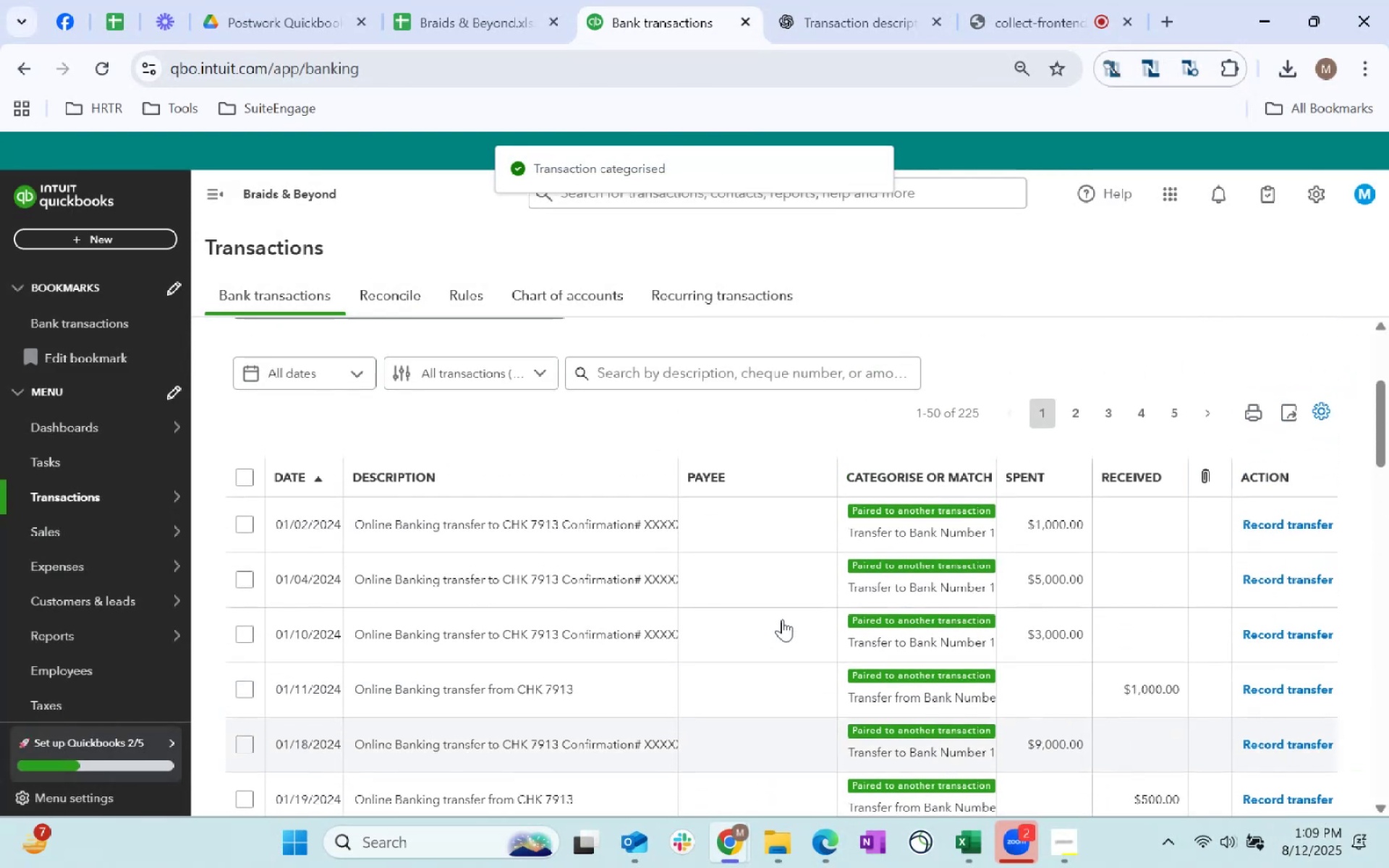 
scroll: coordinate [786, 626], scroll_direction: down, amount: 4.0
 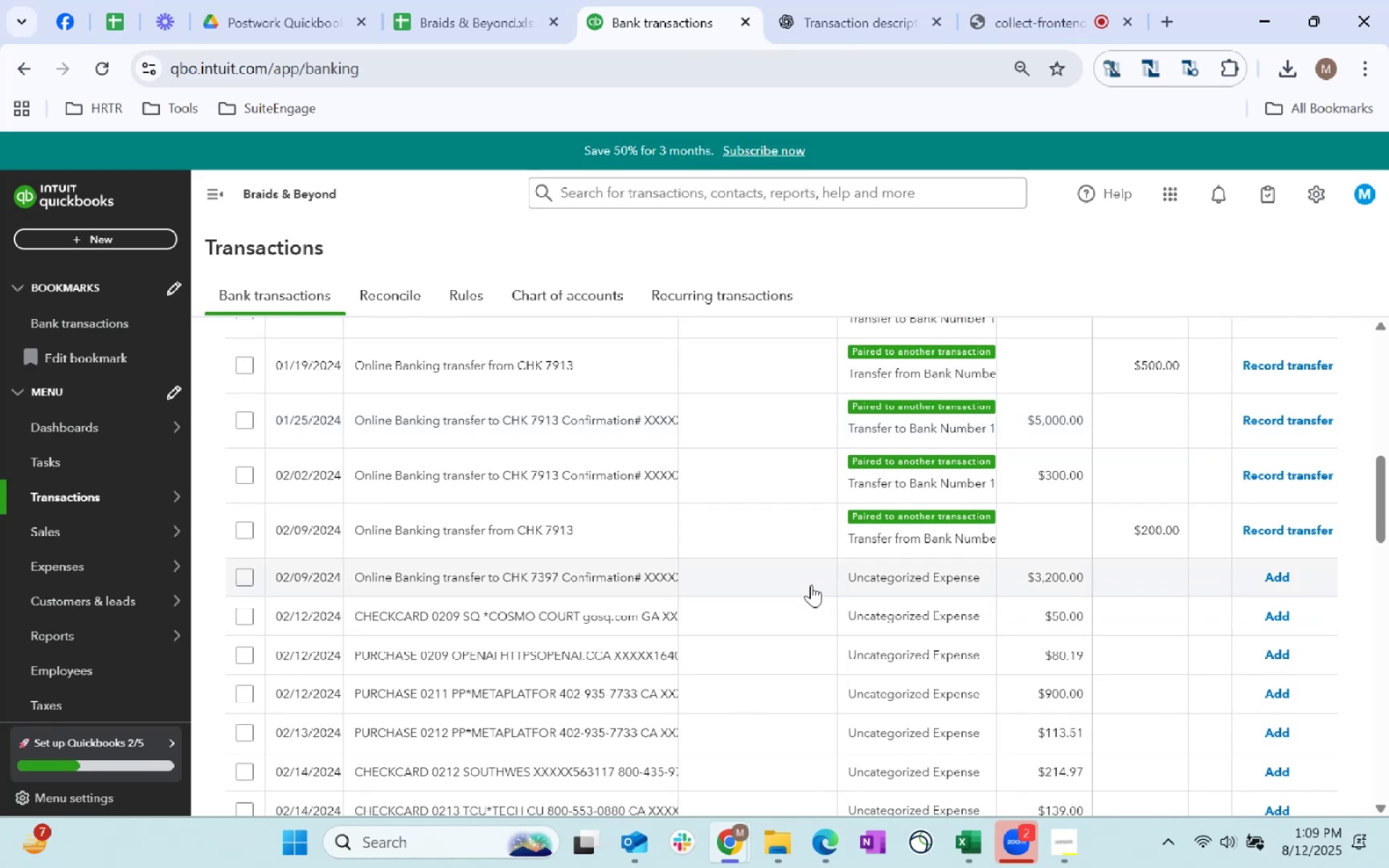 
left_click([811, 584])
 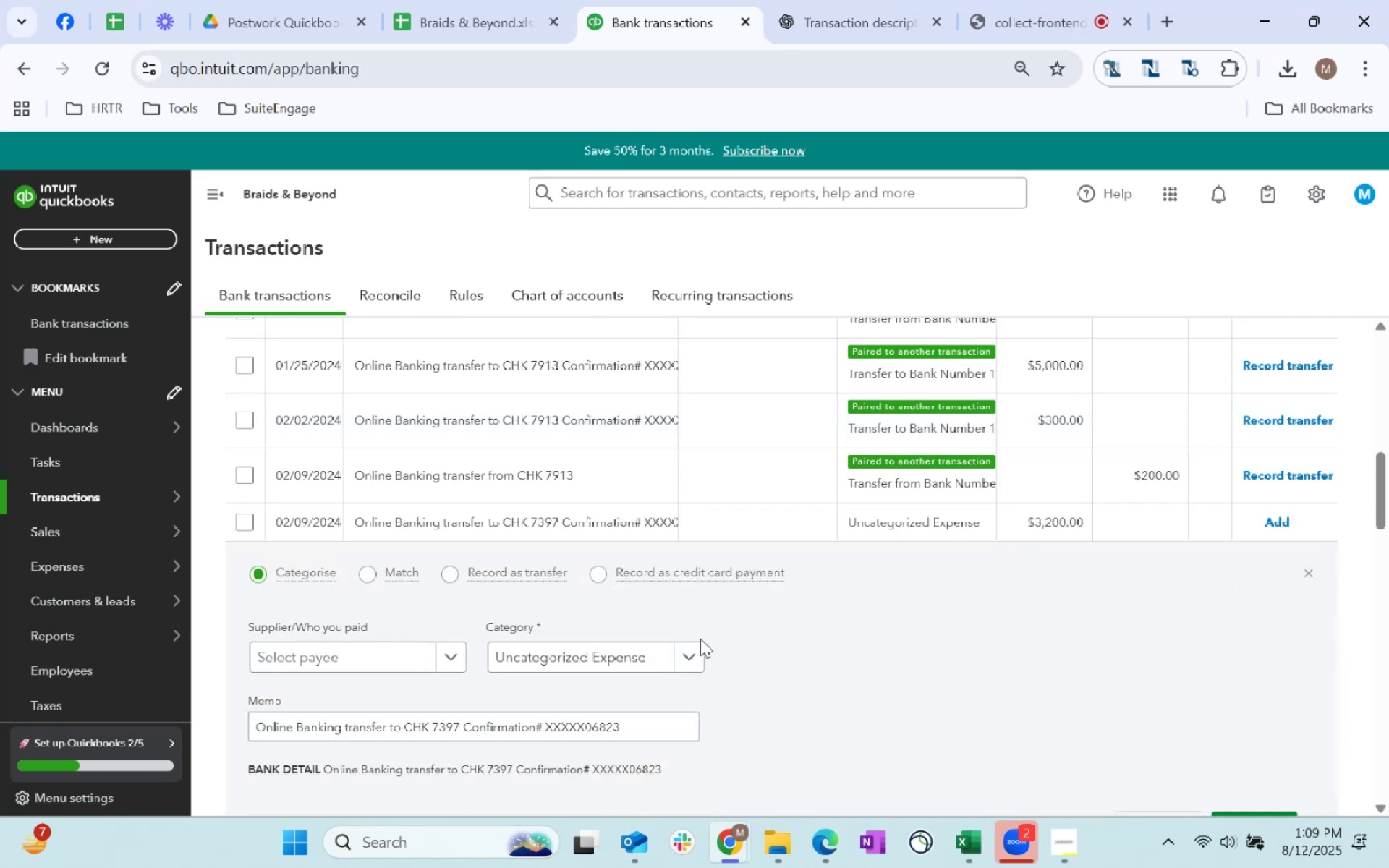 
scroll: coordinate [868, 675], scroll_direction: down, amount: 1.0
 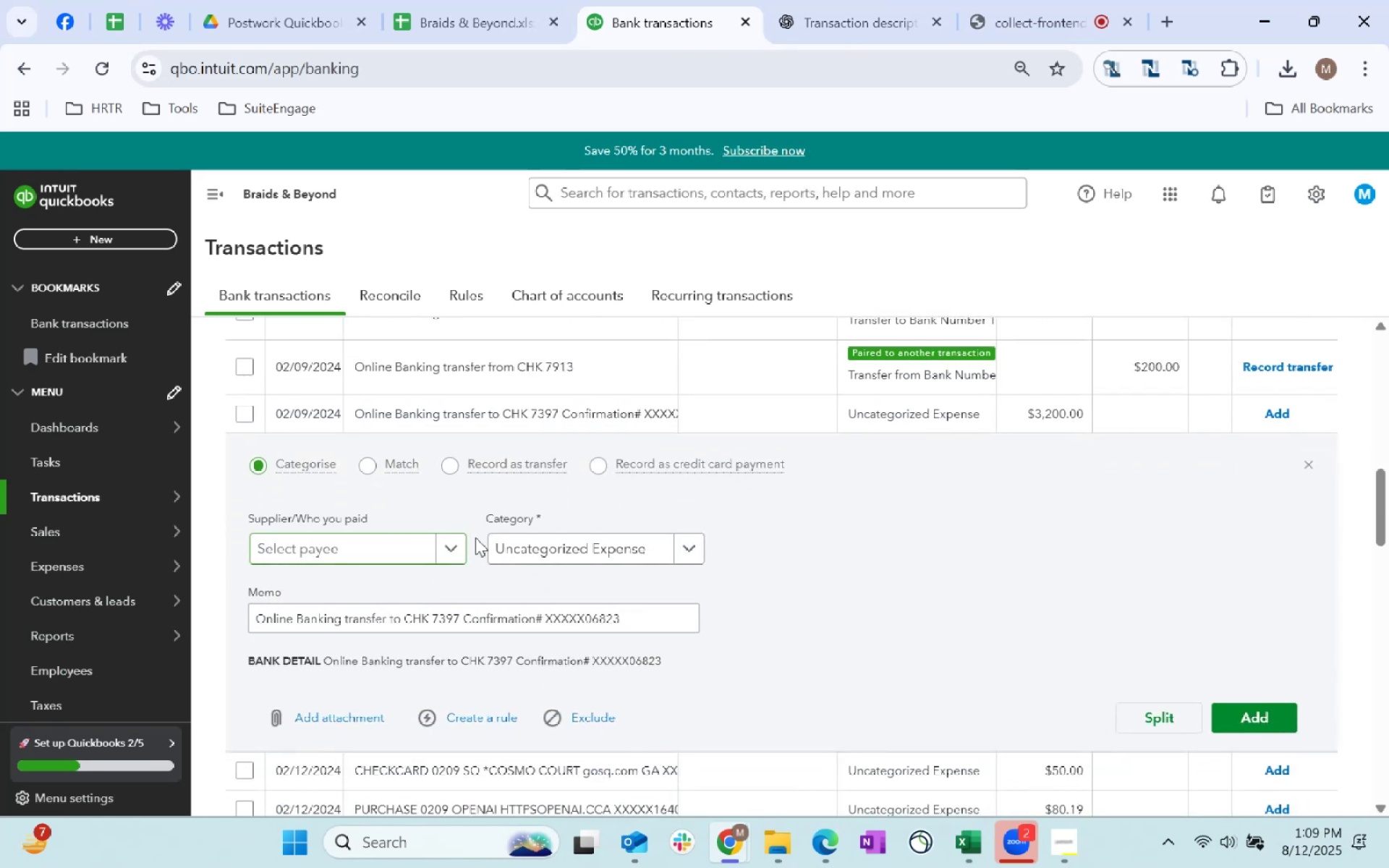 
wait(5.96)
 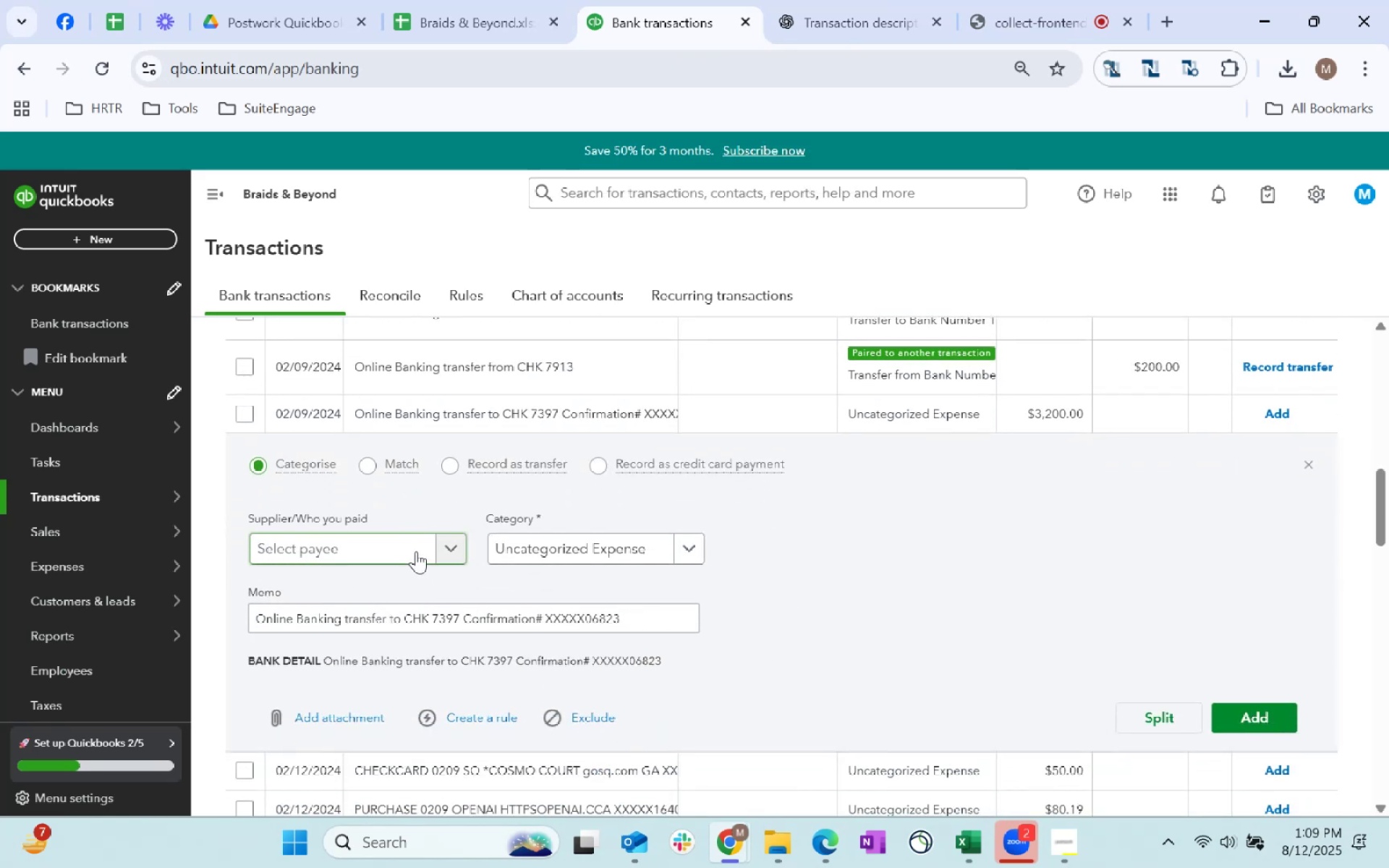 
left_click([1309, 469])
 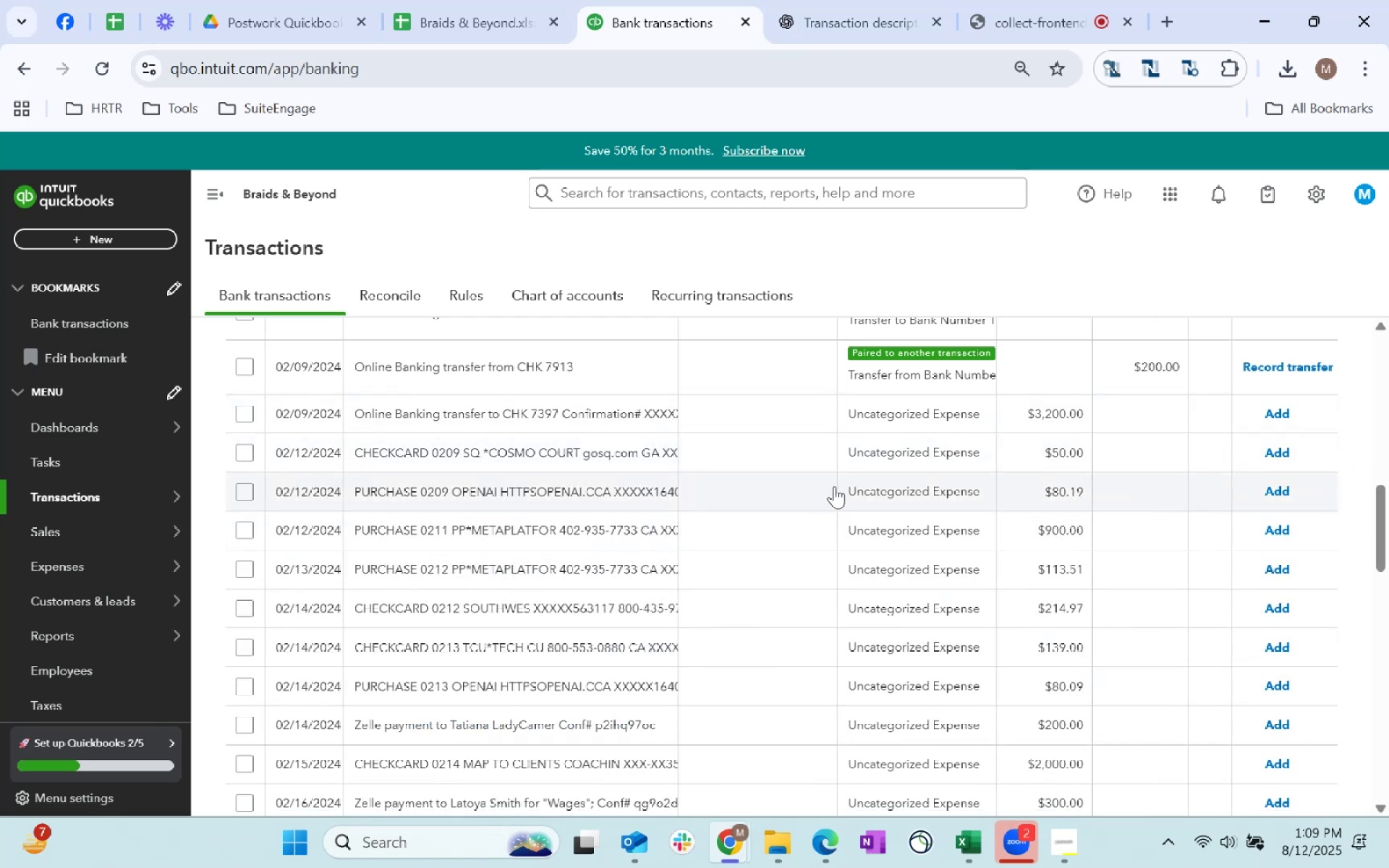 
scroll: coordinate [1175, 579], scroll_direction: up, amount: 5.0
 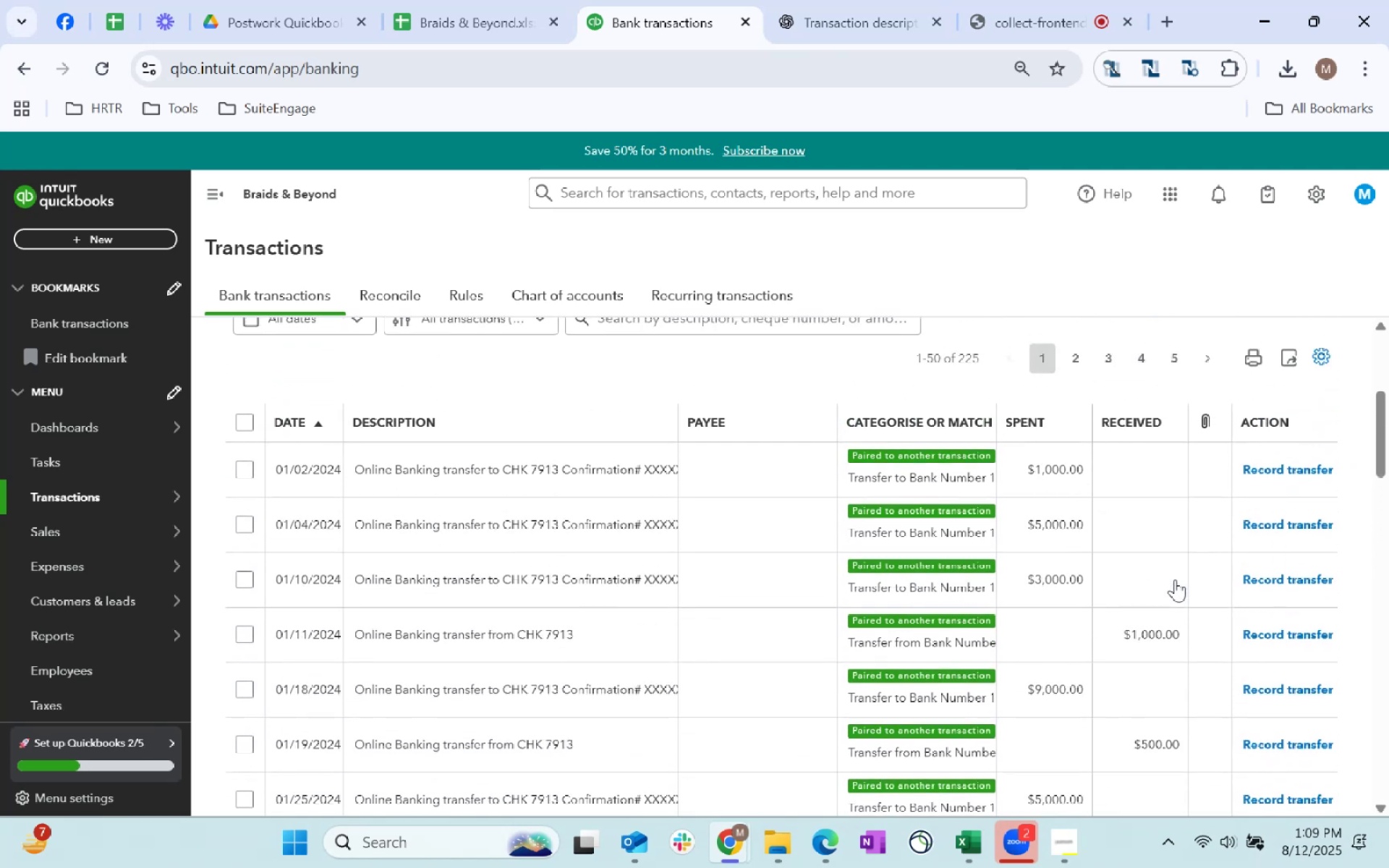 
scroll: coordinate [1161, 600], scroll_direction: down, amount: 4.0
 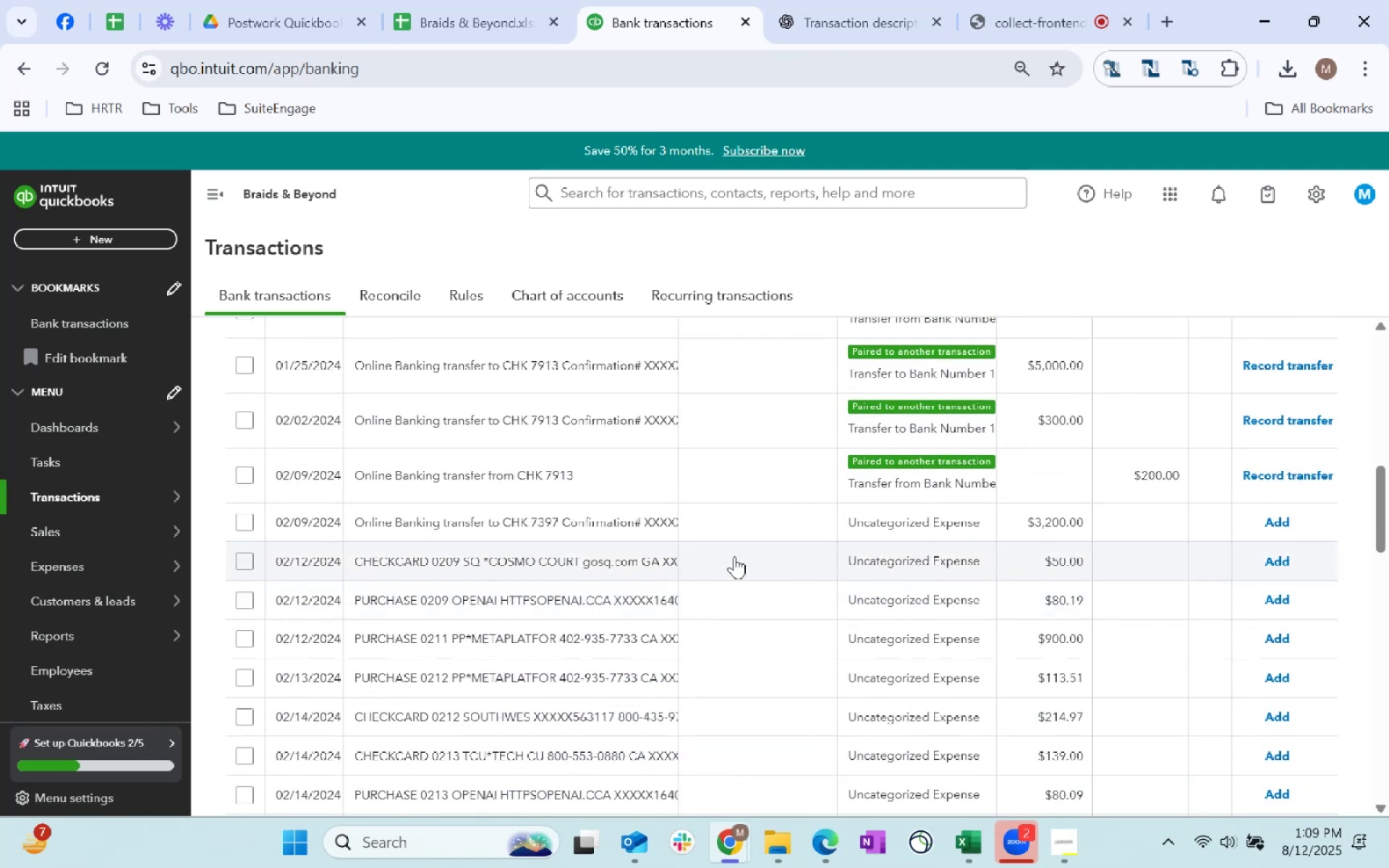 
left_click([734, 556])
 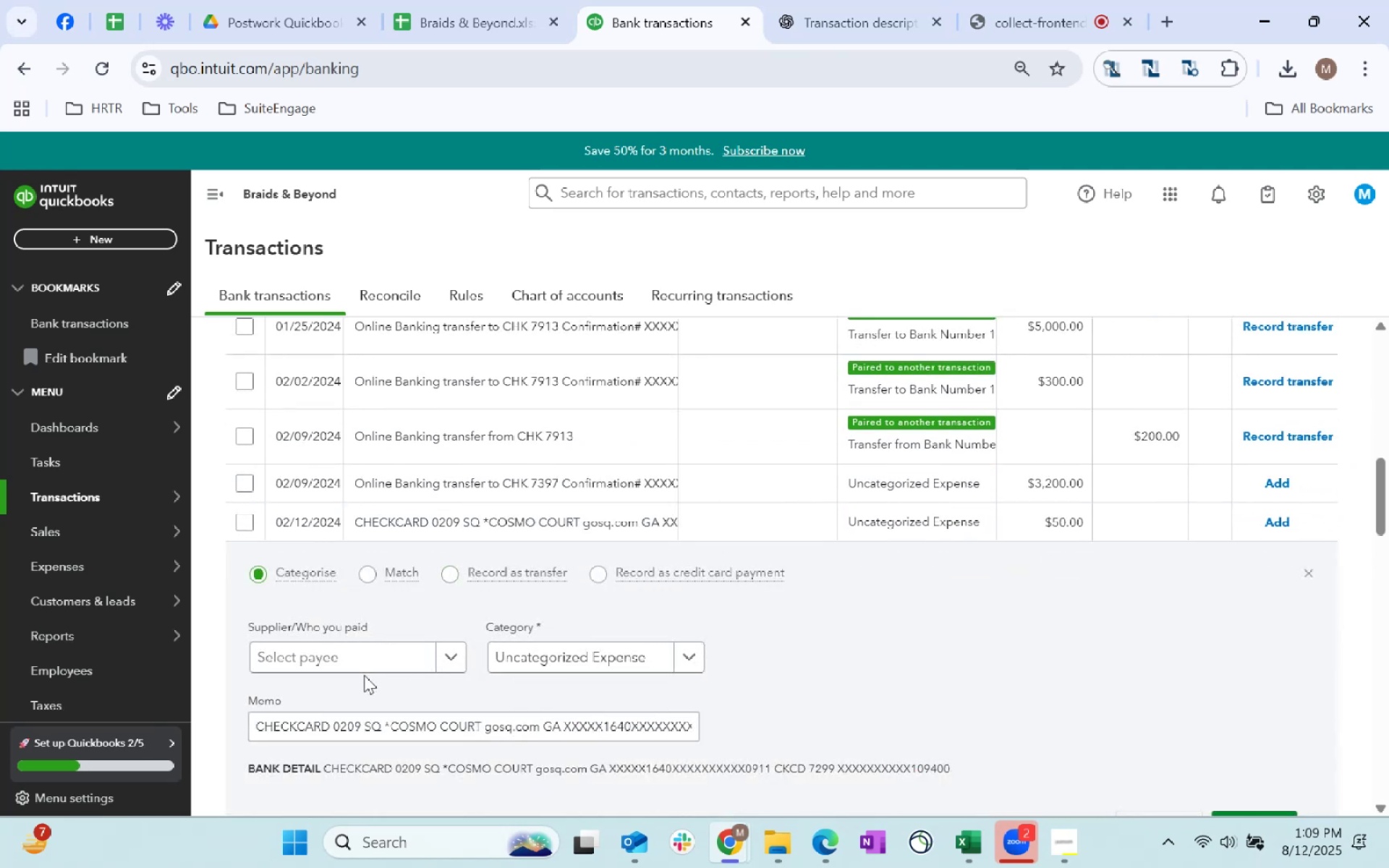 
left_click([364, 668])
 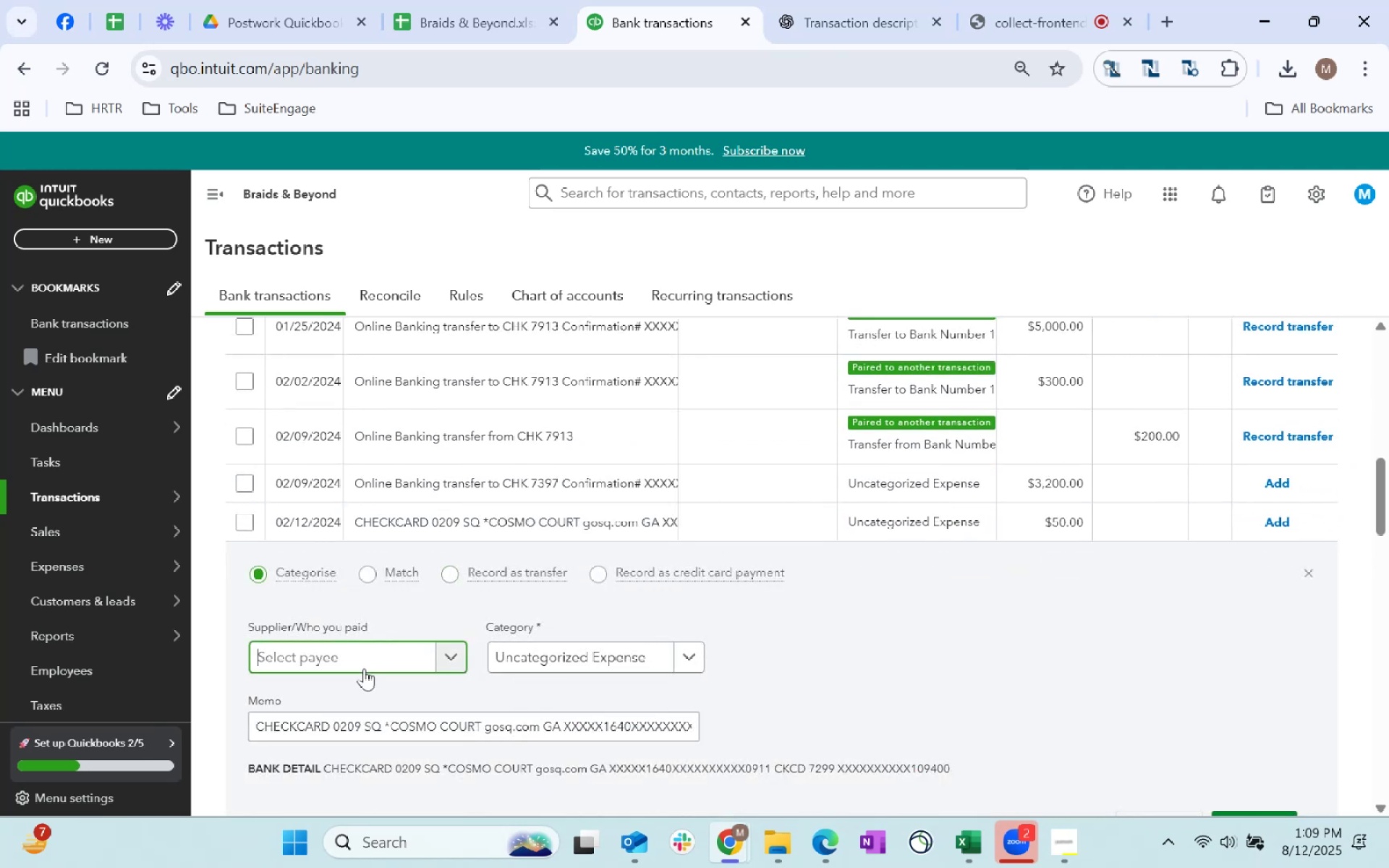 
type(Cosmo)
 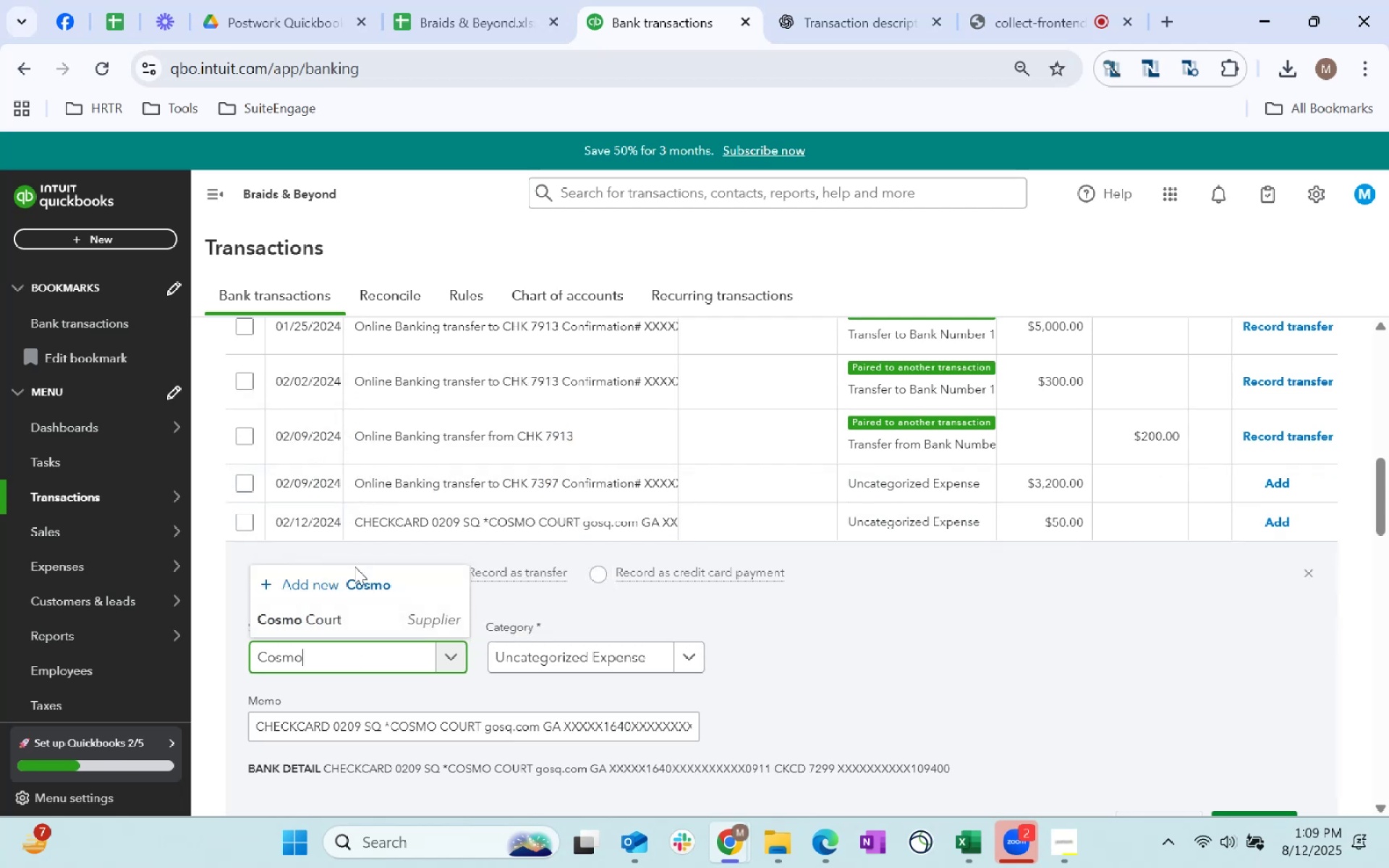 
left_click([370, 611])
 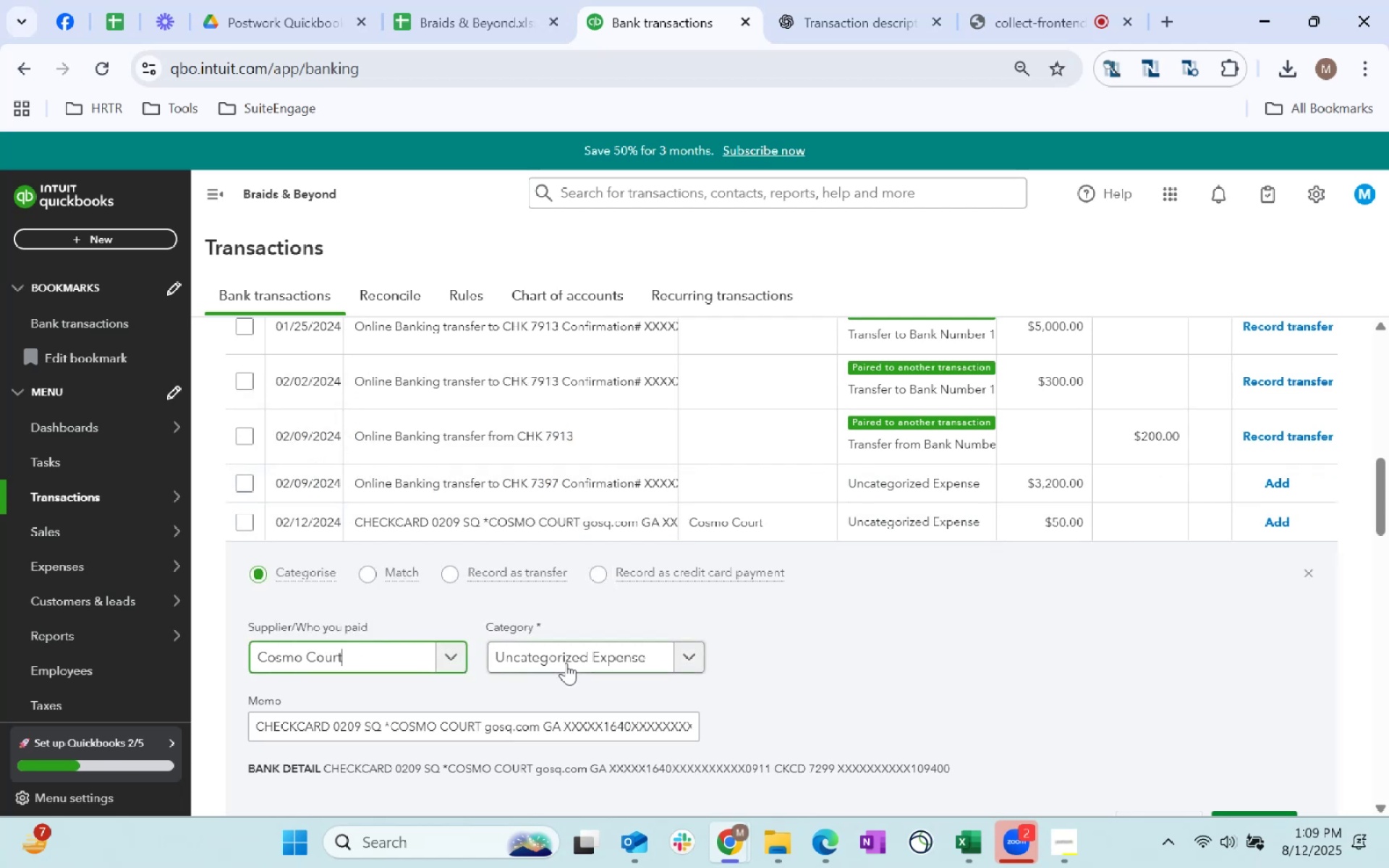 
left_click([566, 663])
 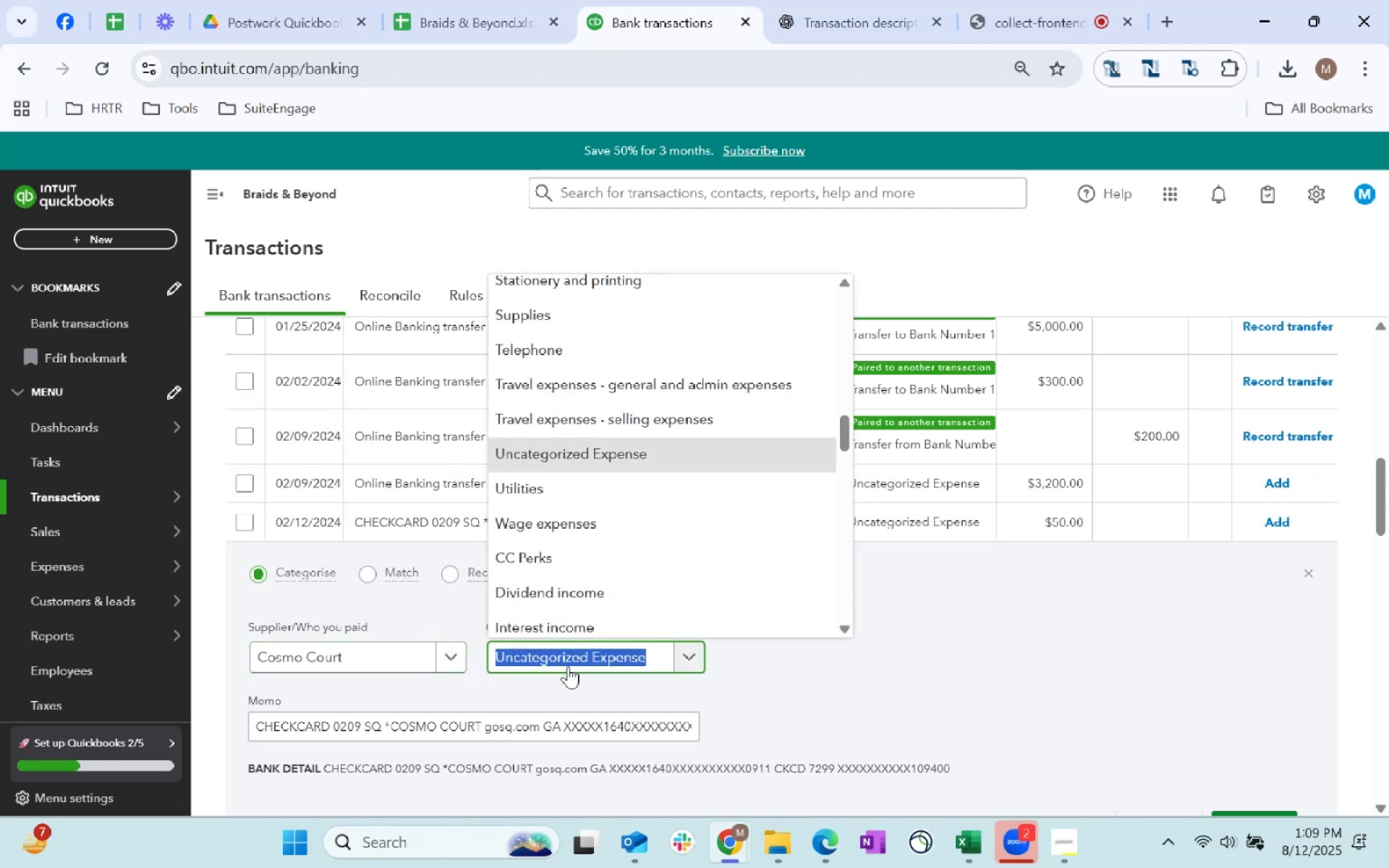 
type(staff)
 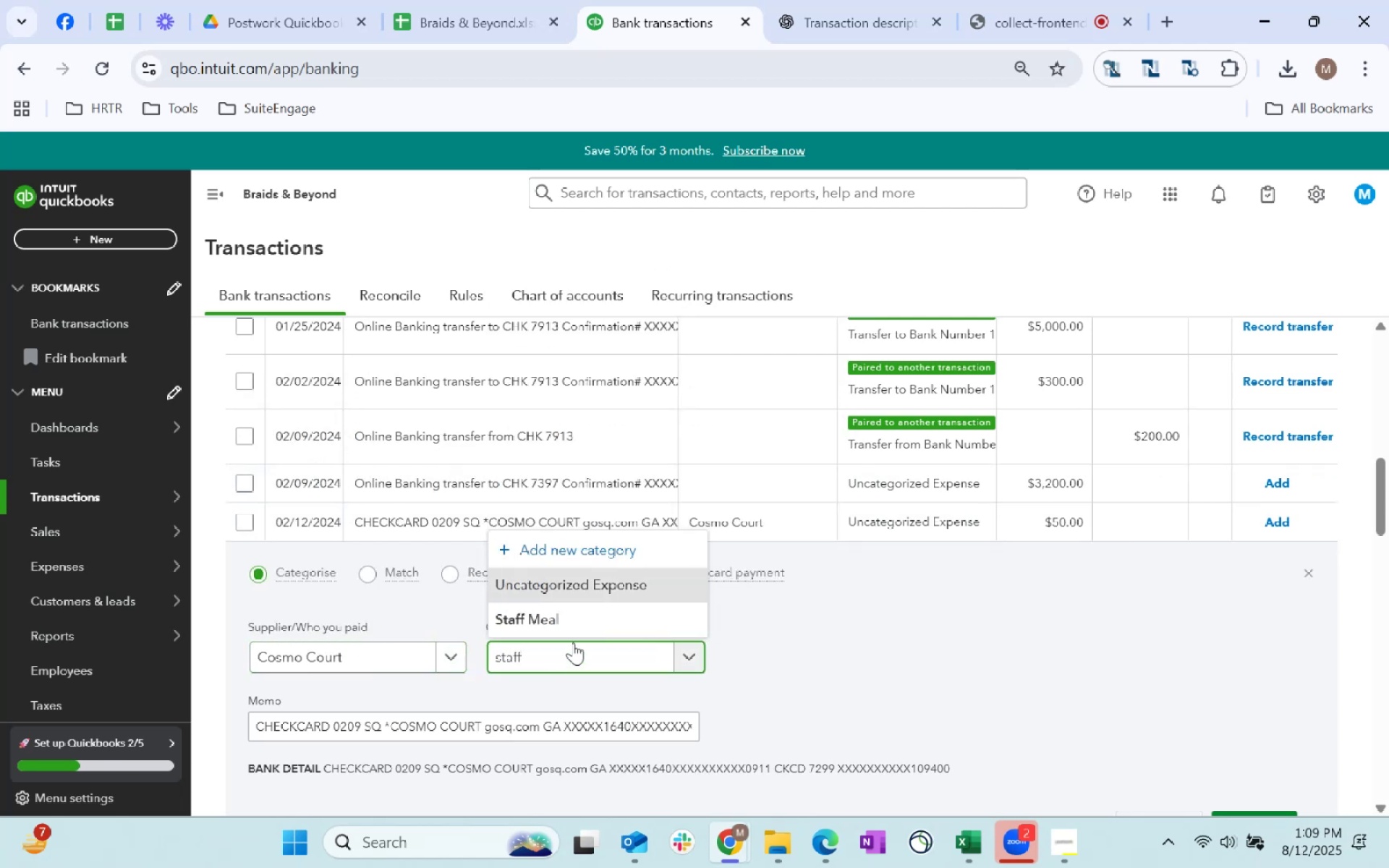 
left_click([576, 622])
 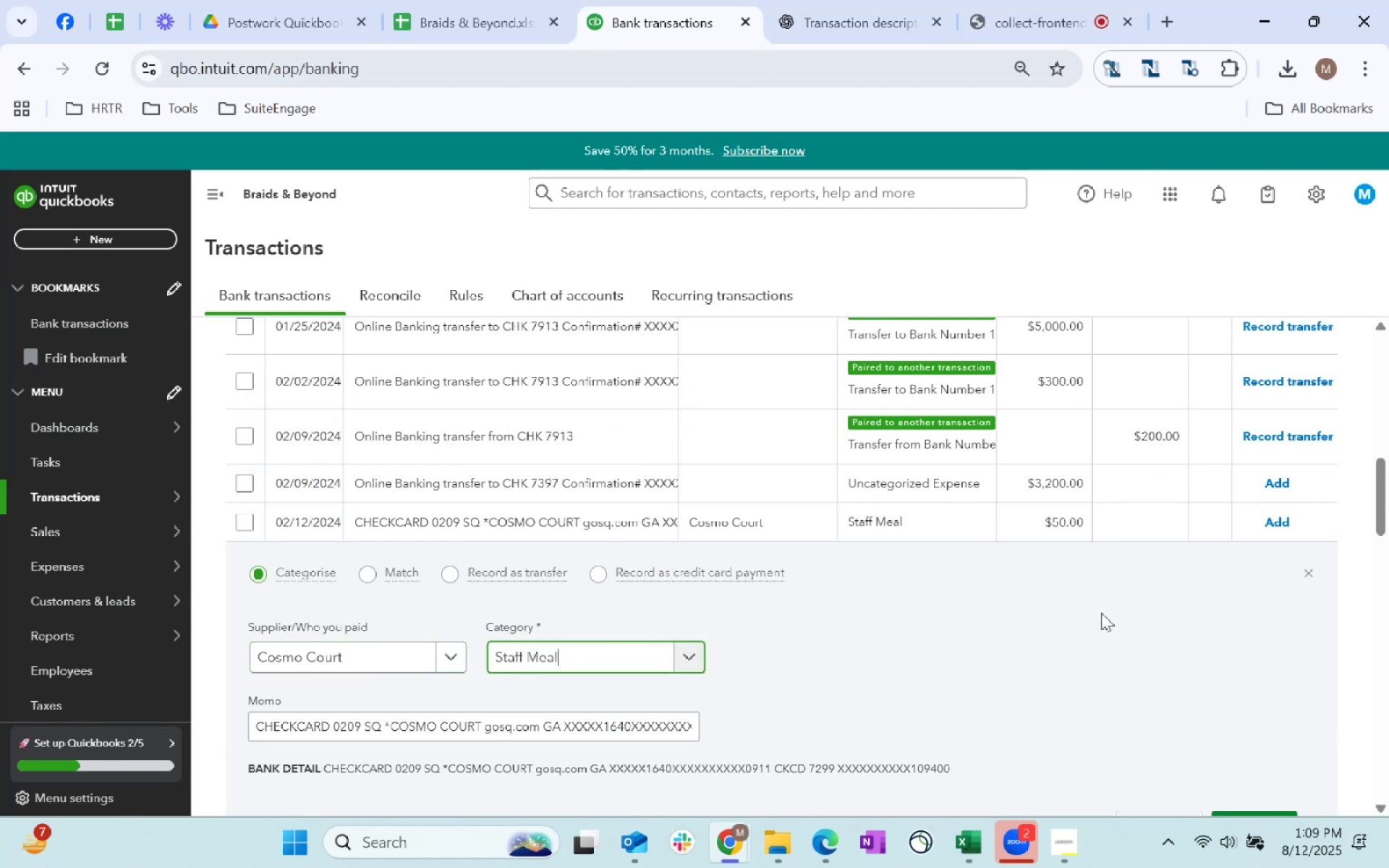 
scroll: coordinate [1152, 626], scroll_direction: down, amount: 1.0
 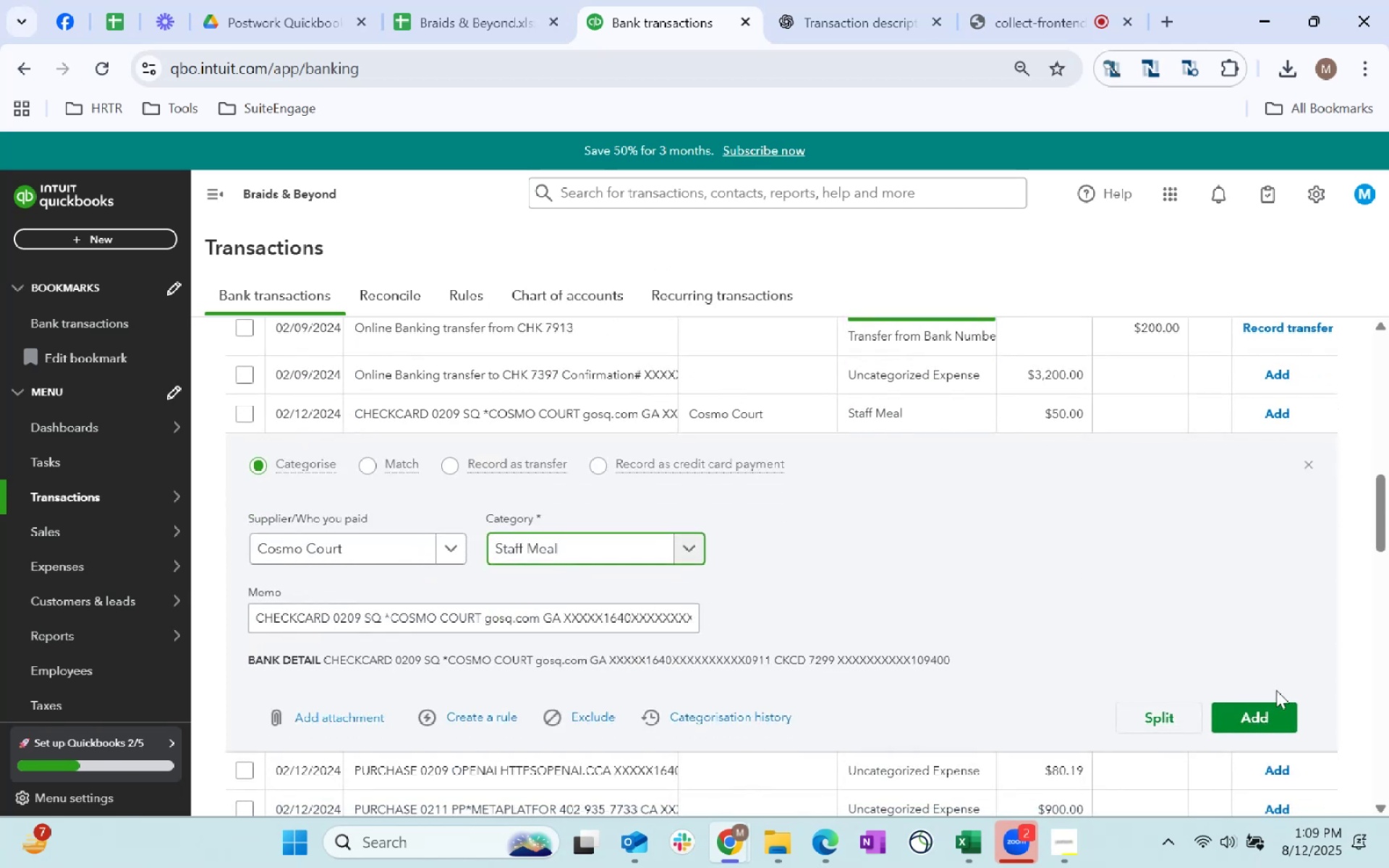 
left_click([1270, 715])
 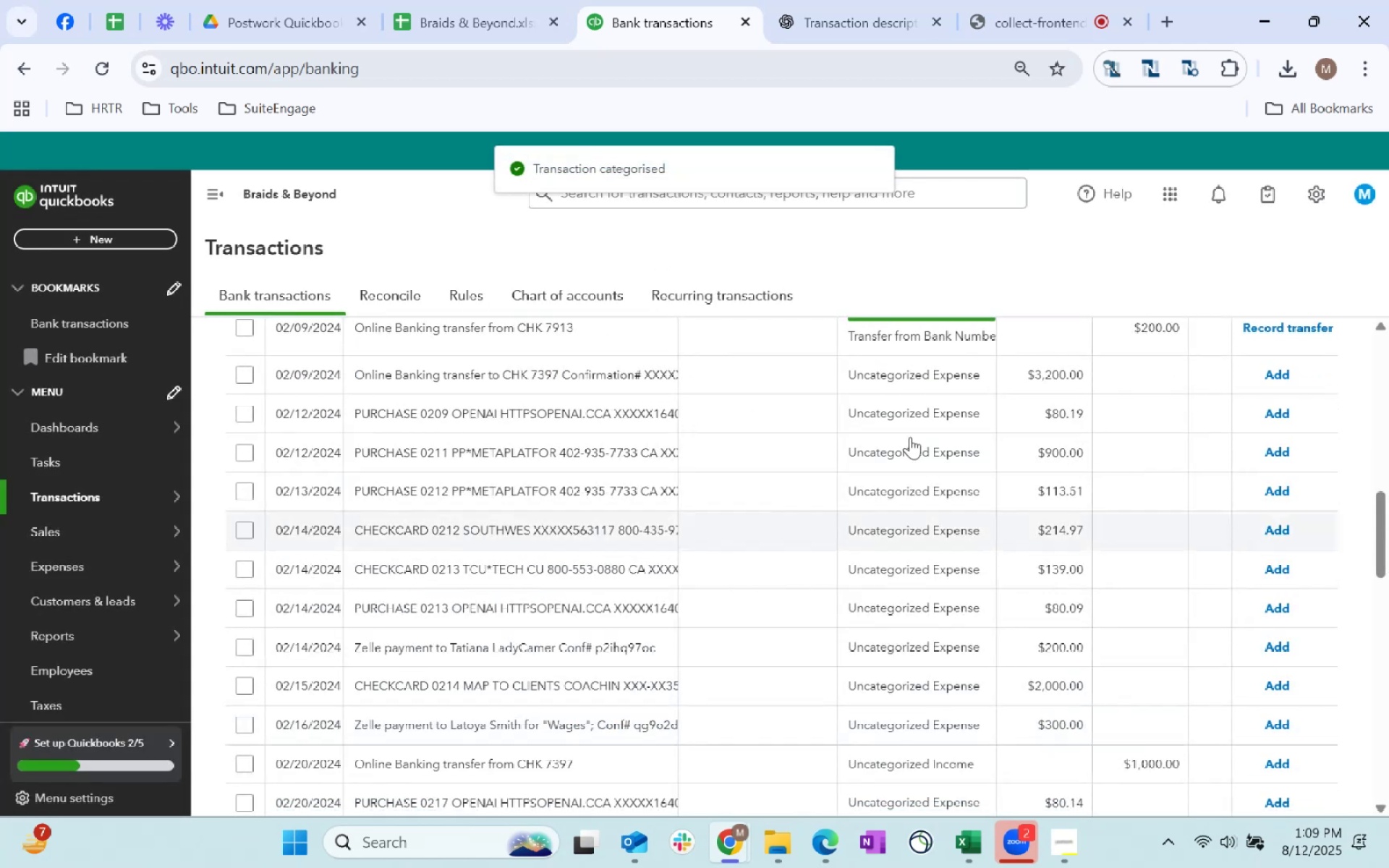 
left_click([789, 374])
 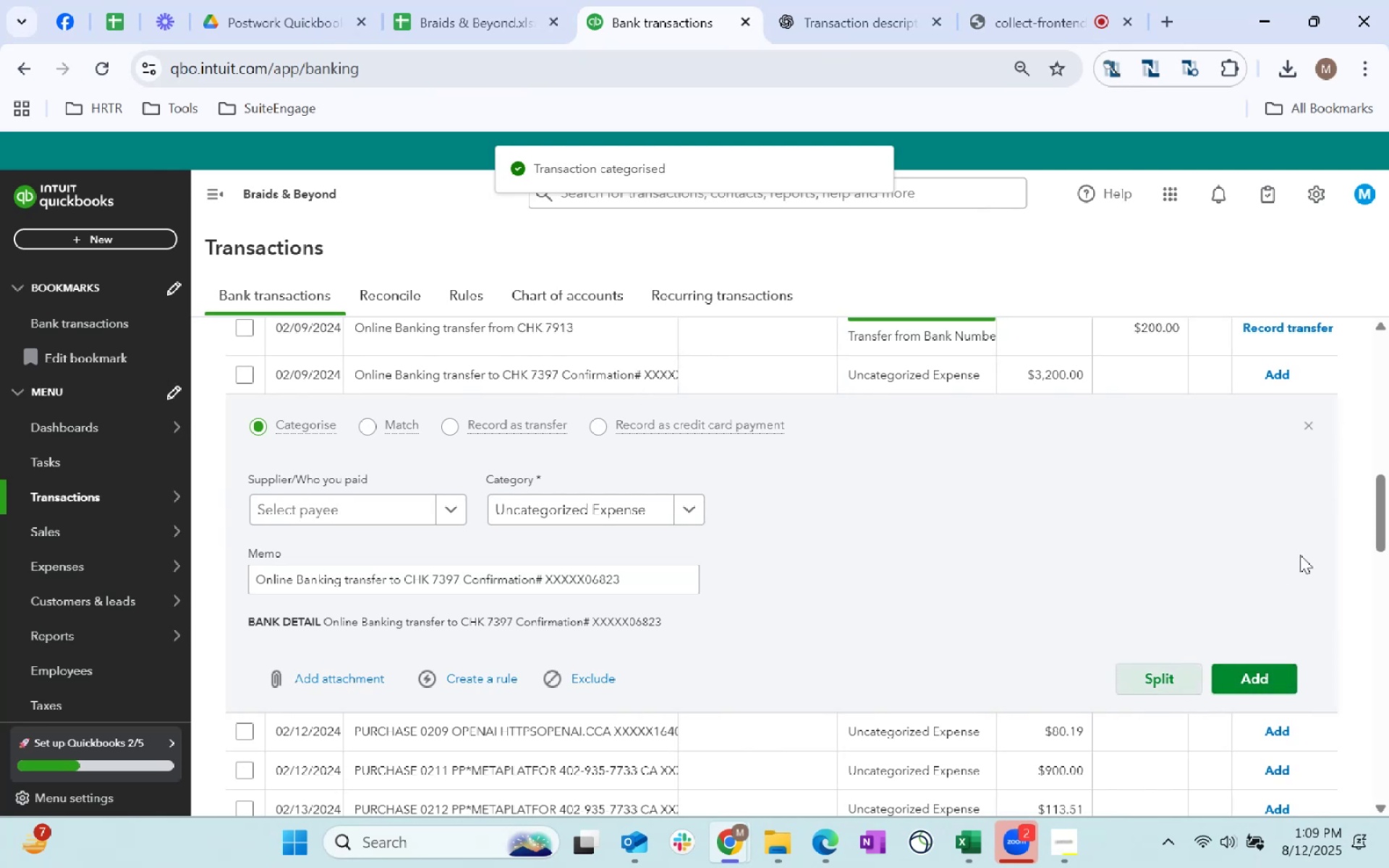 
double_click([1307, 422])
 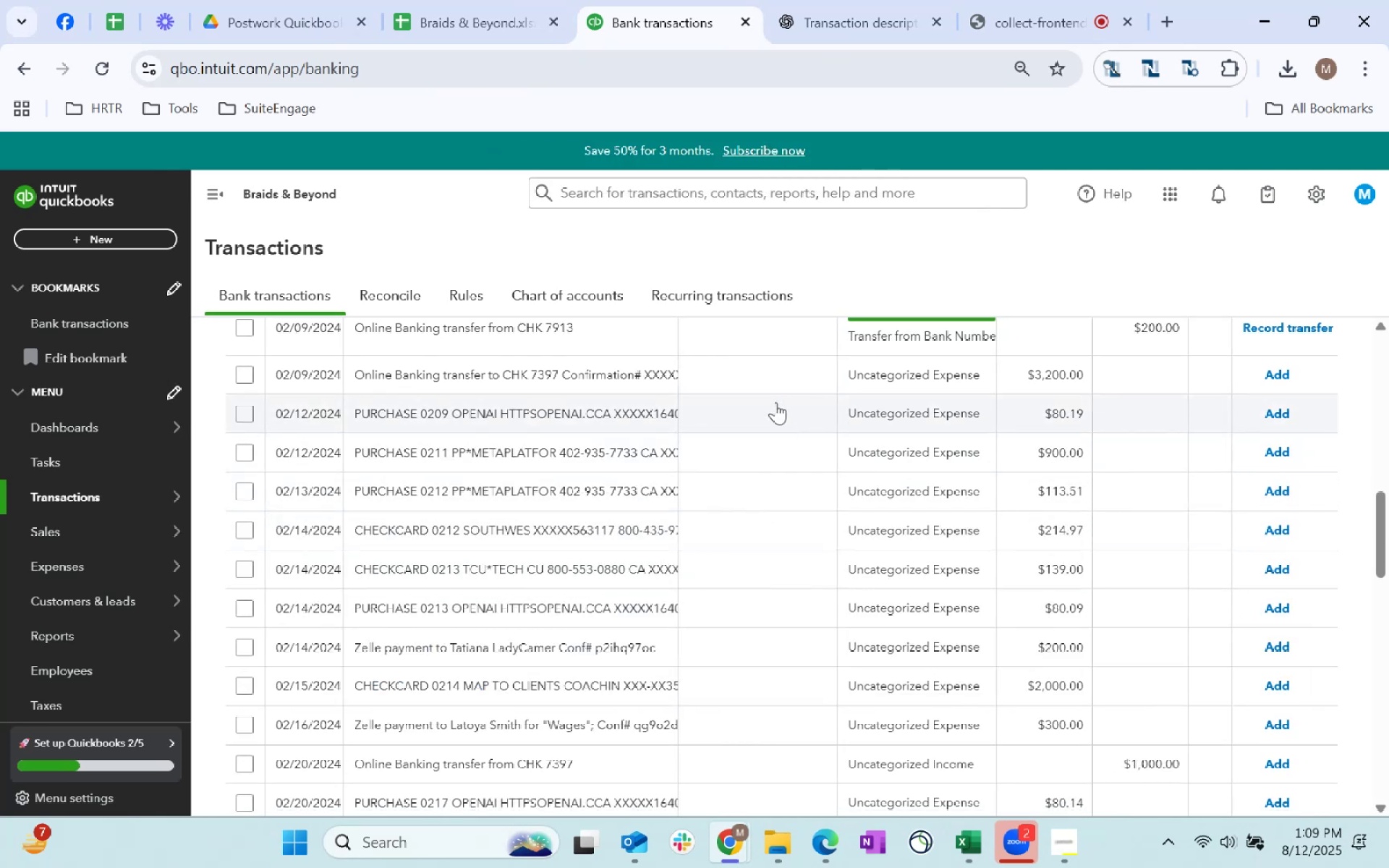 
left_click([737, 431])
 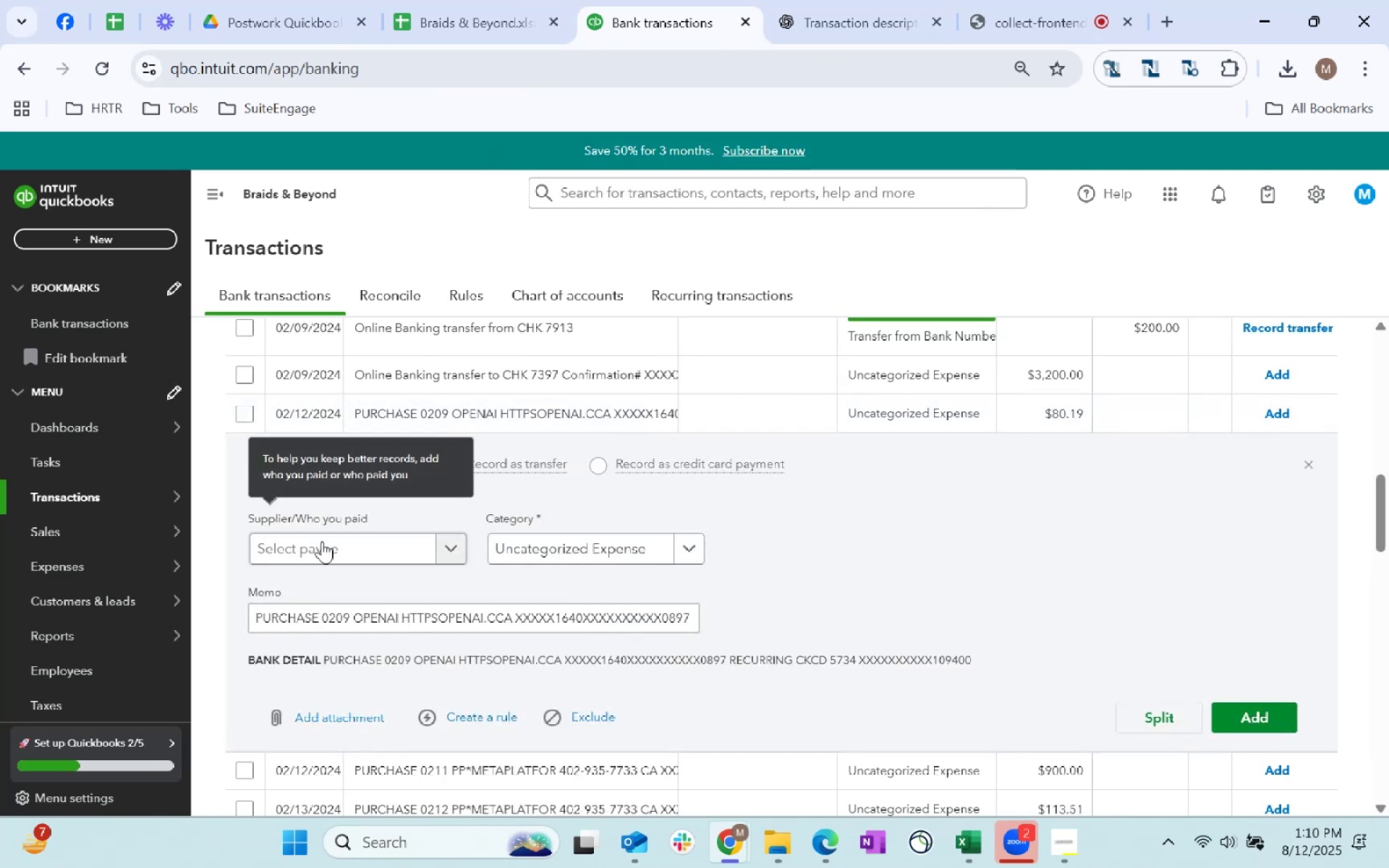 
left_click([346, 550])
 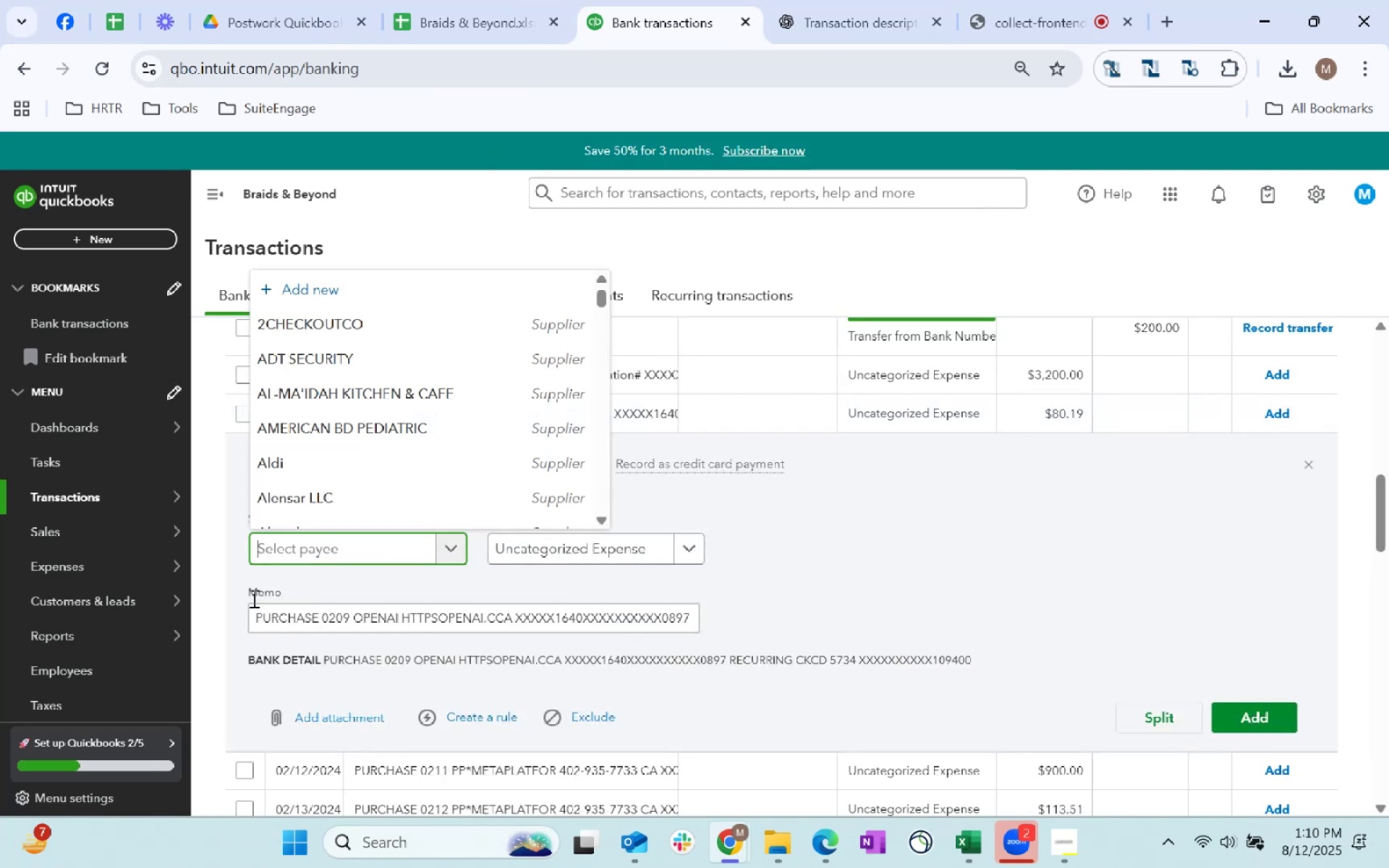 
type(p)
key(Backspace)
key(Backspace)
type(Open)
 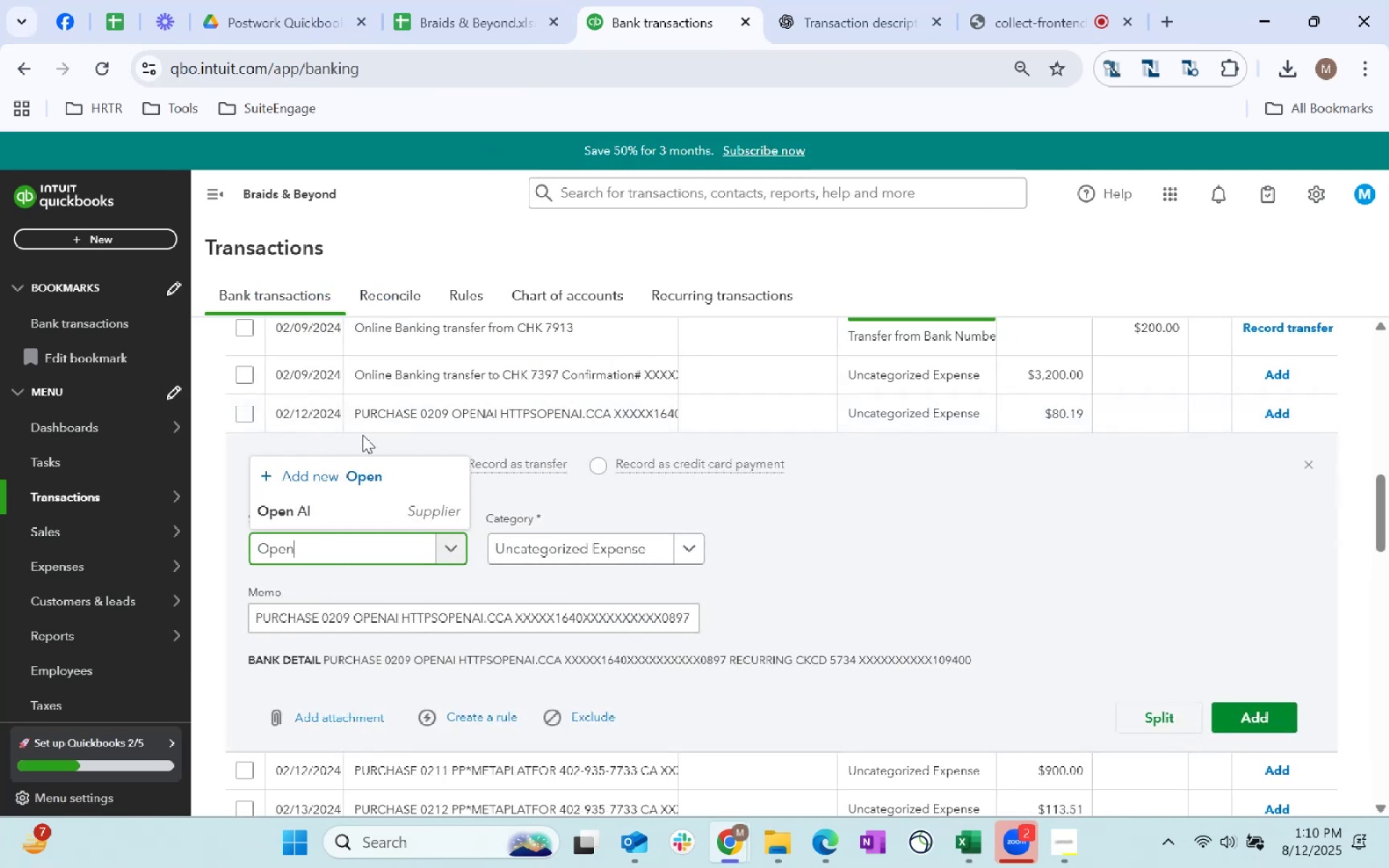 
left_click([396, 506])
 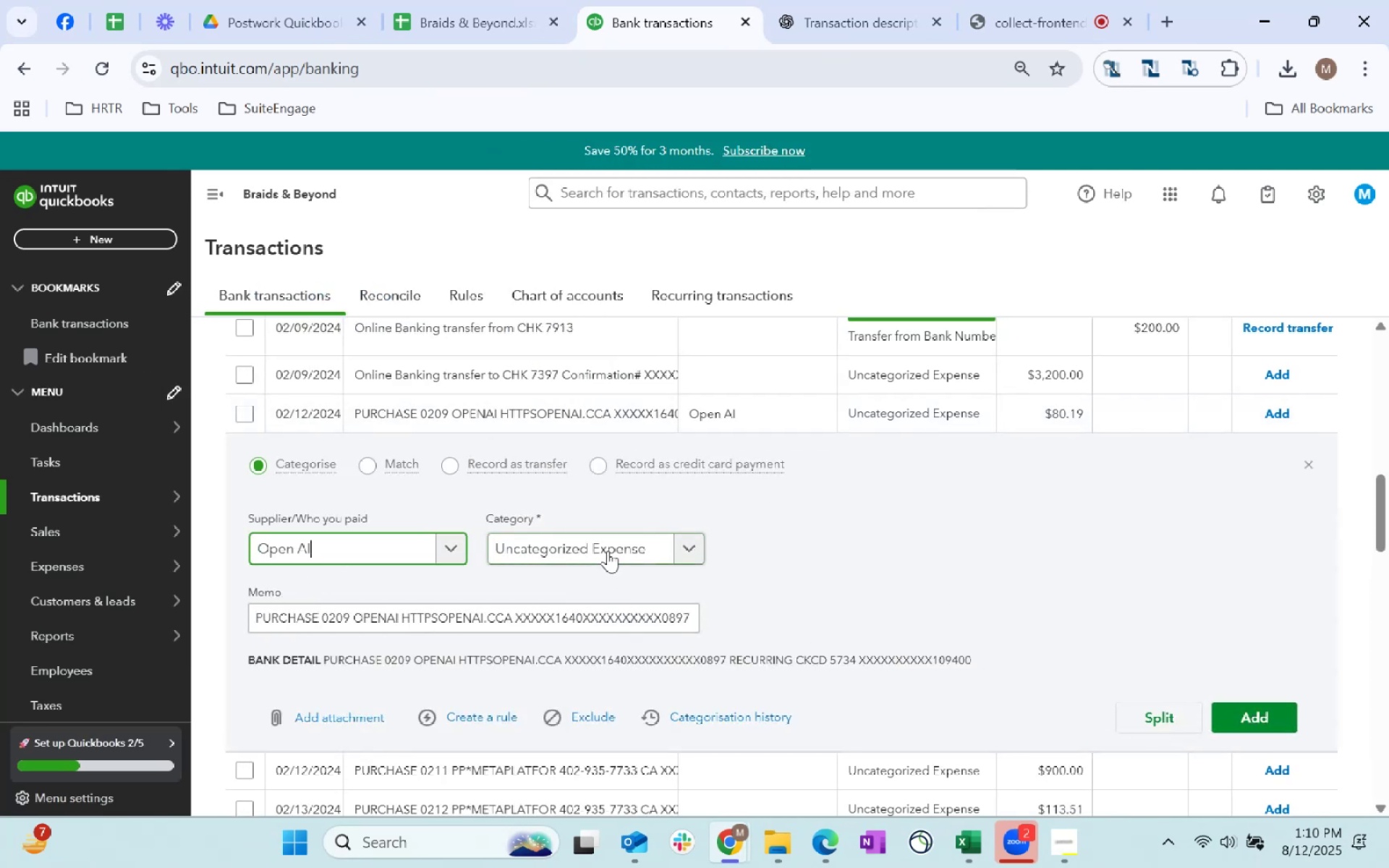 
left_click([614, 554])
 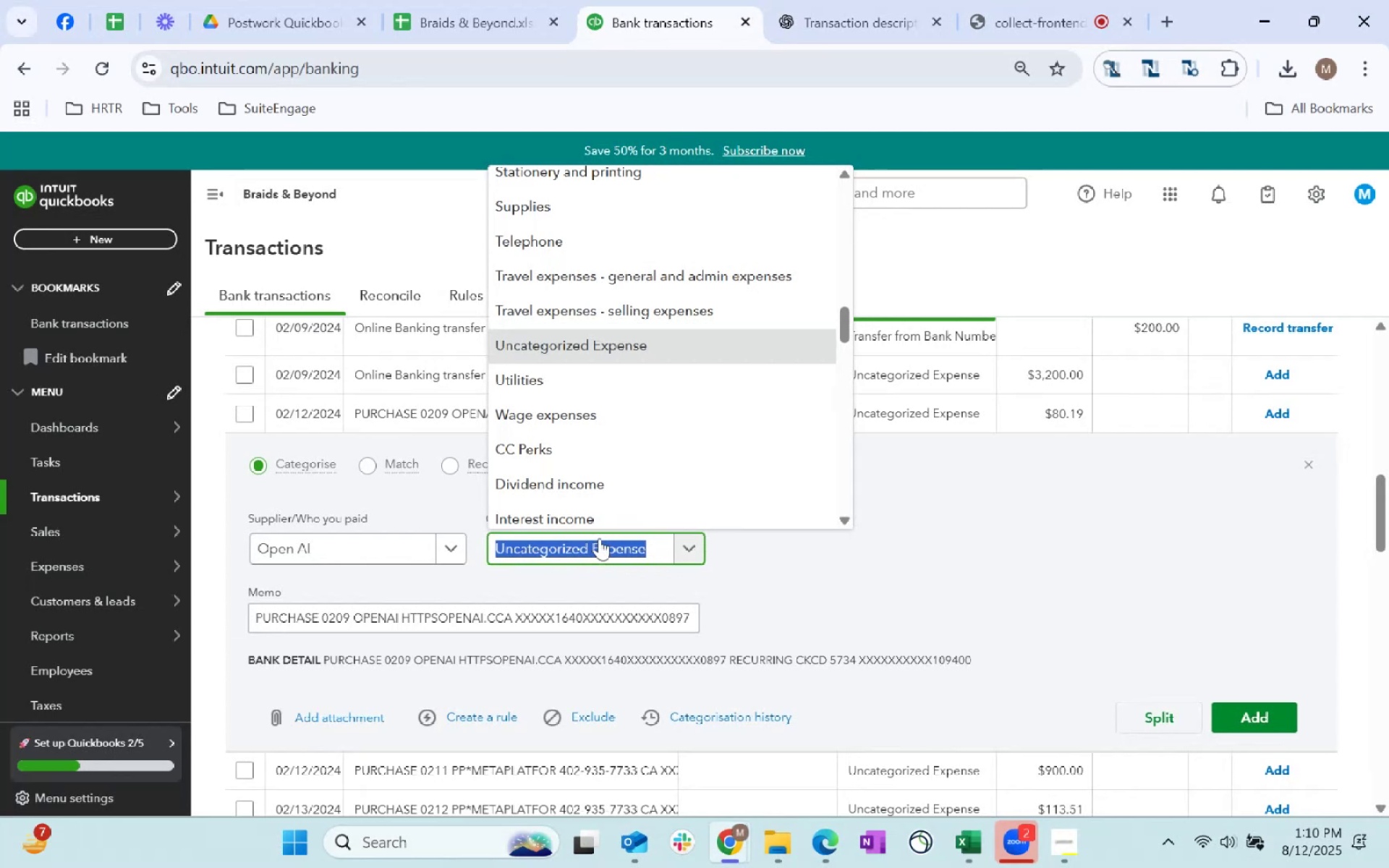 
type(dues)
 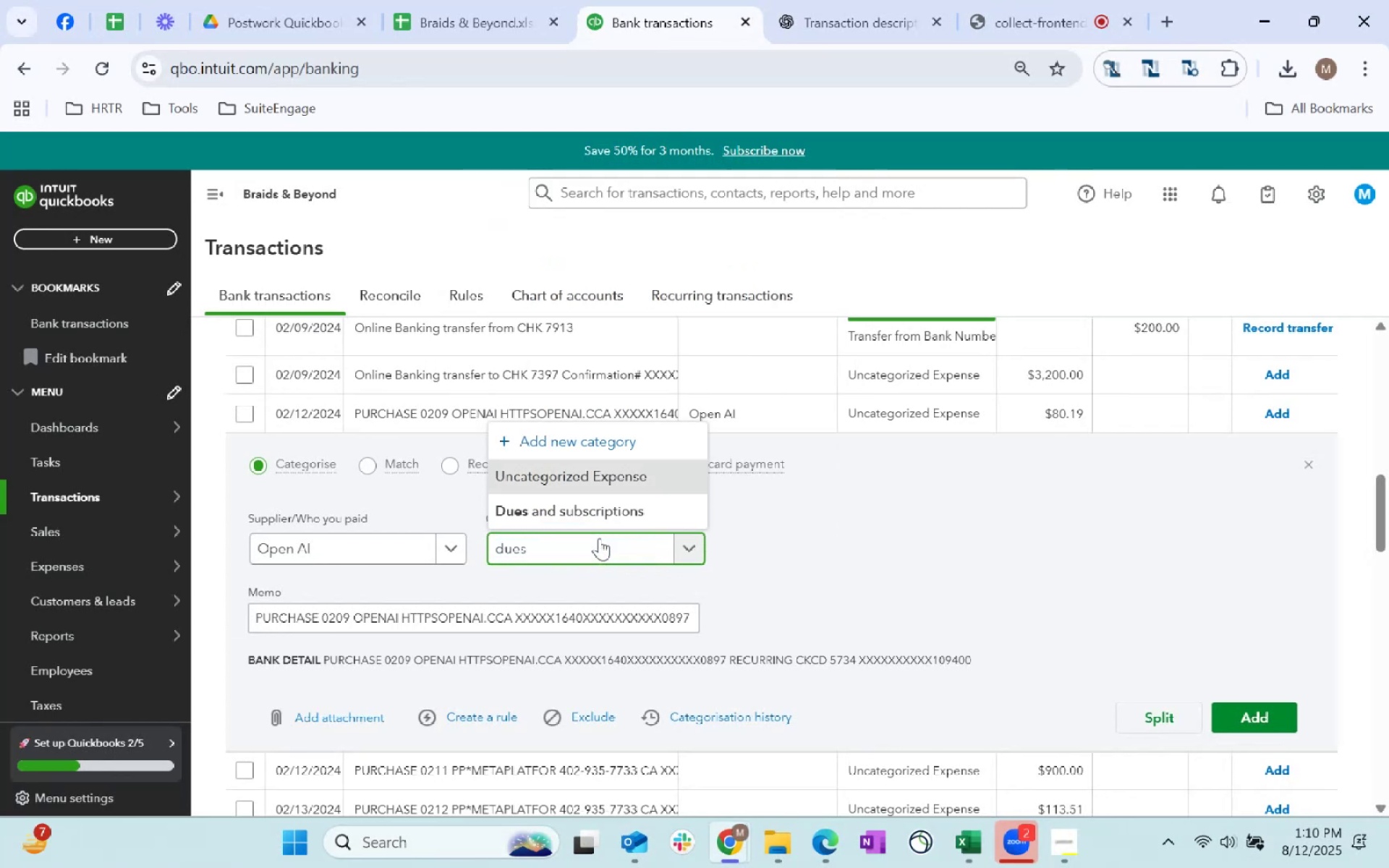 
left_click([626, 490])
 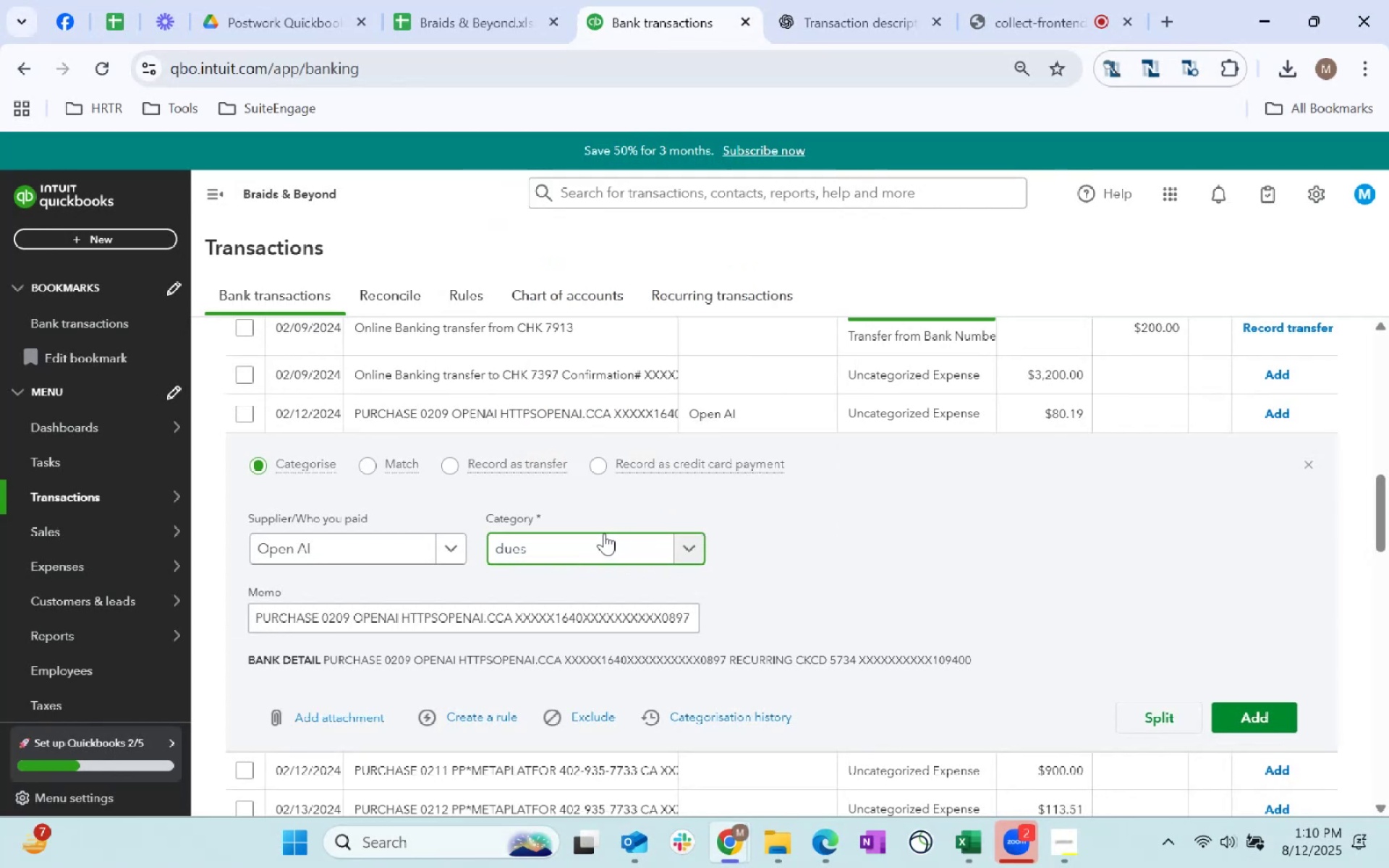 
left_click([602, 540])
 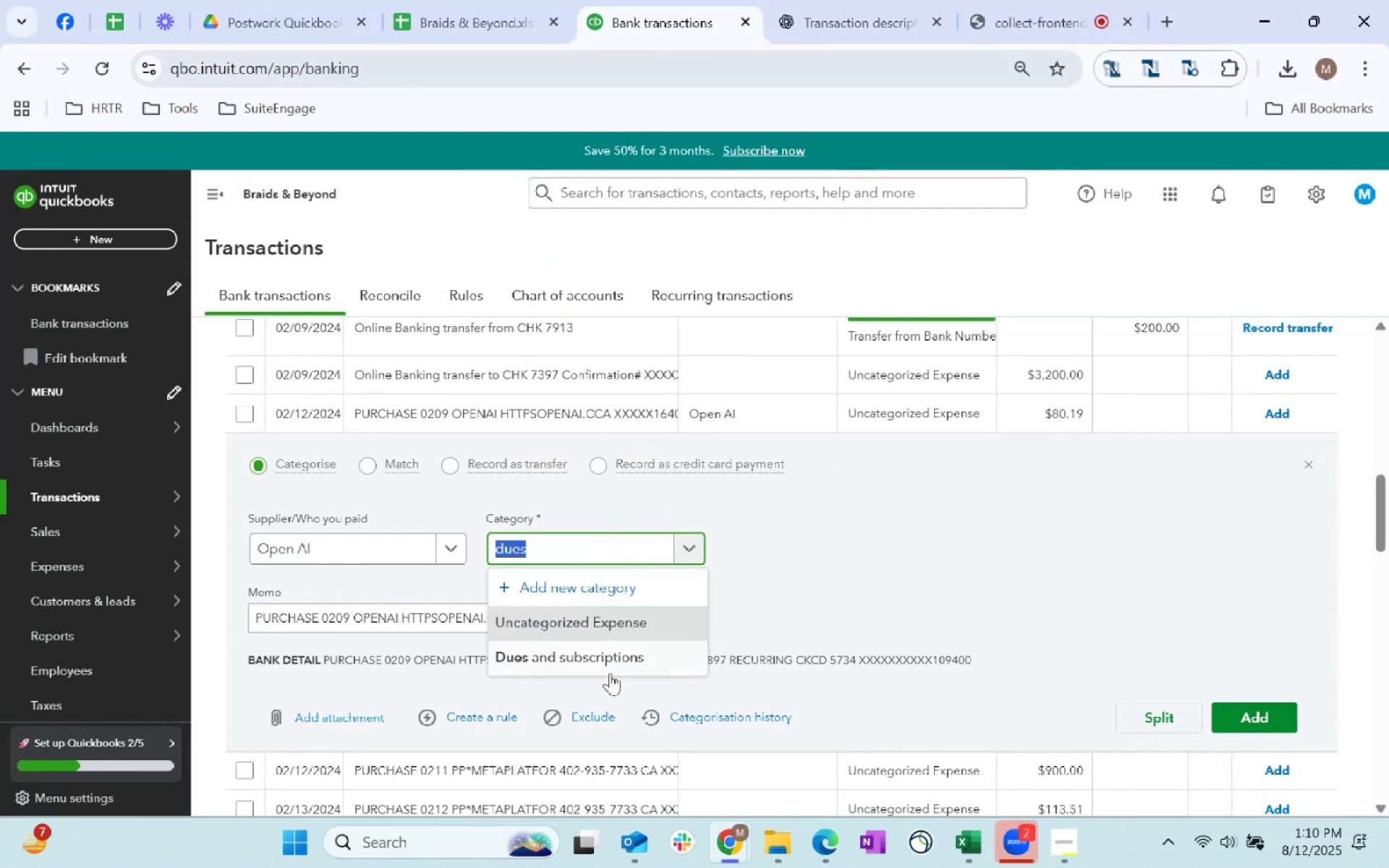 
left_click([607, 665])
 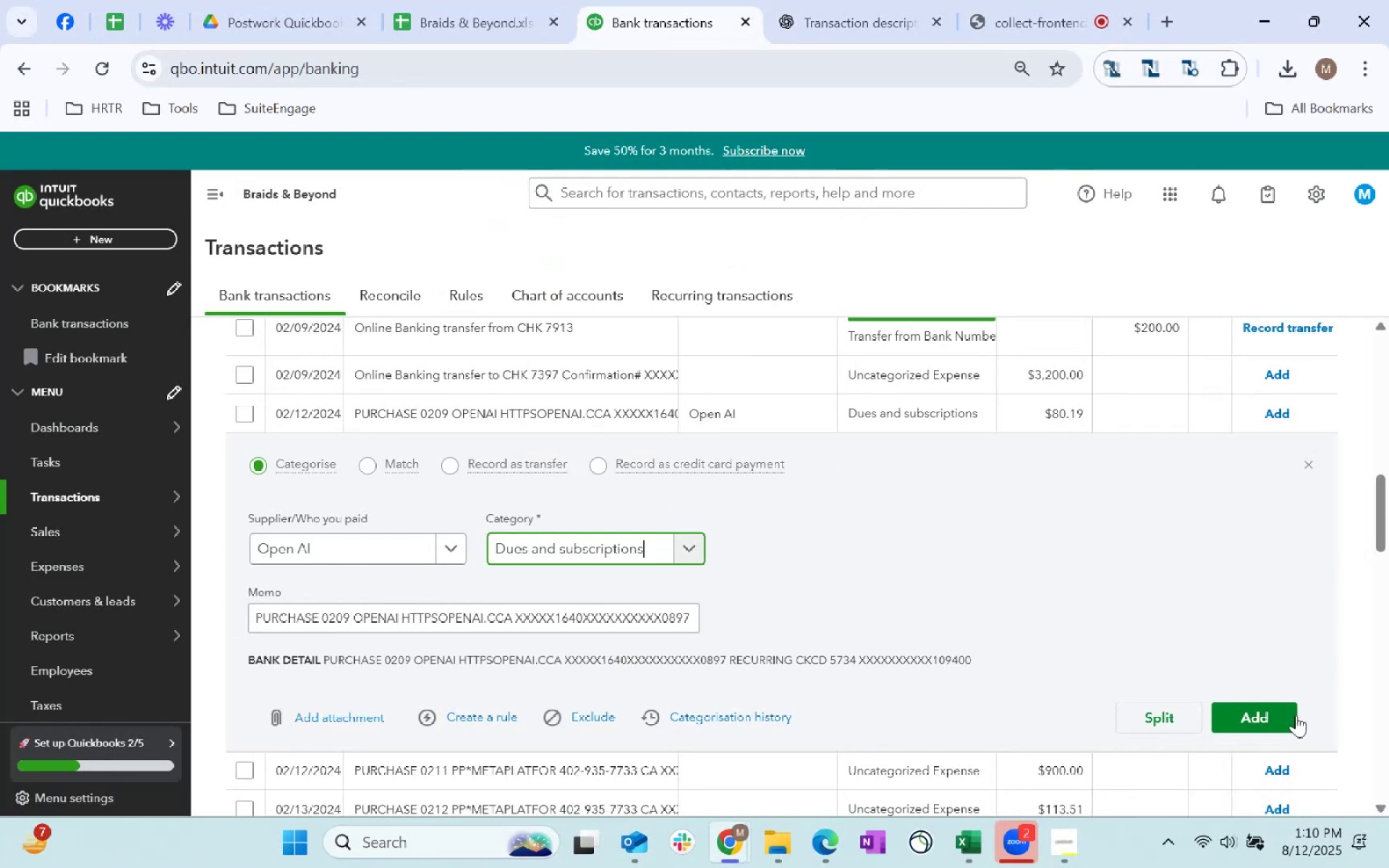 
left_click([1255, 713])
 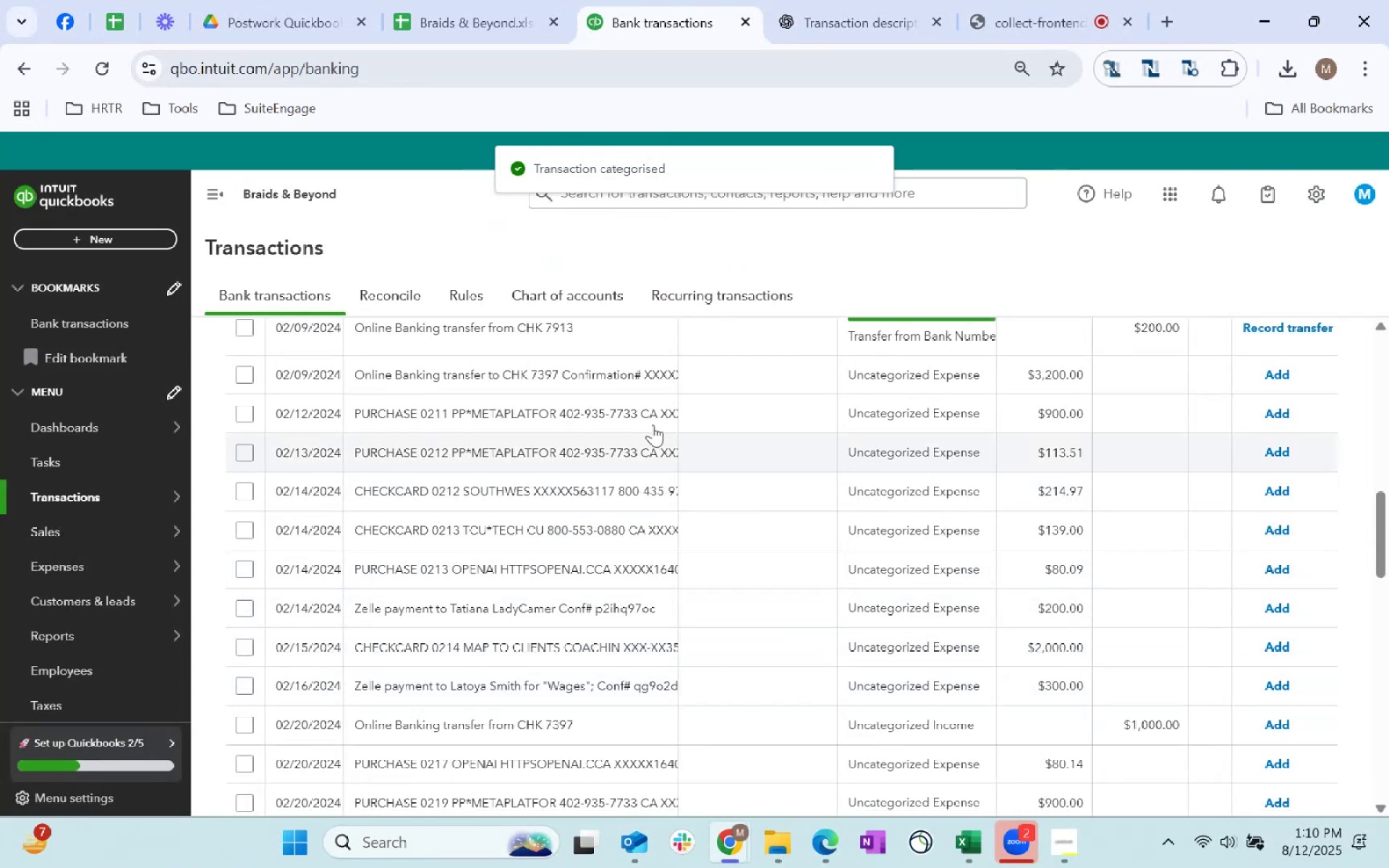 
scroll: coordinate [773, 497], scroll_direction: up, amount: 1.0
 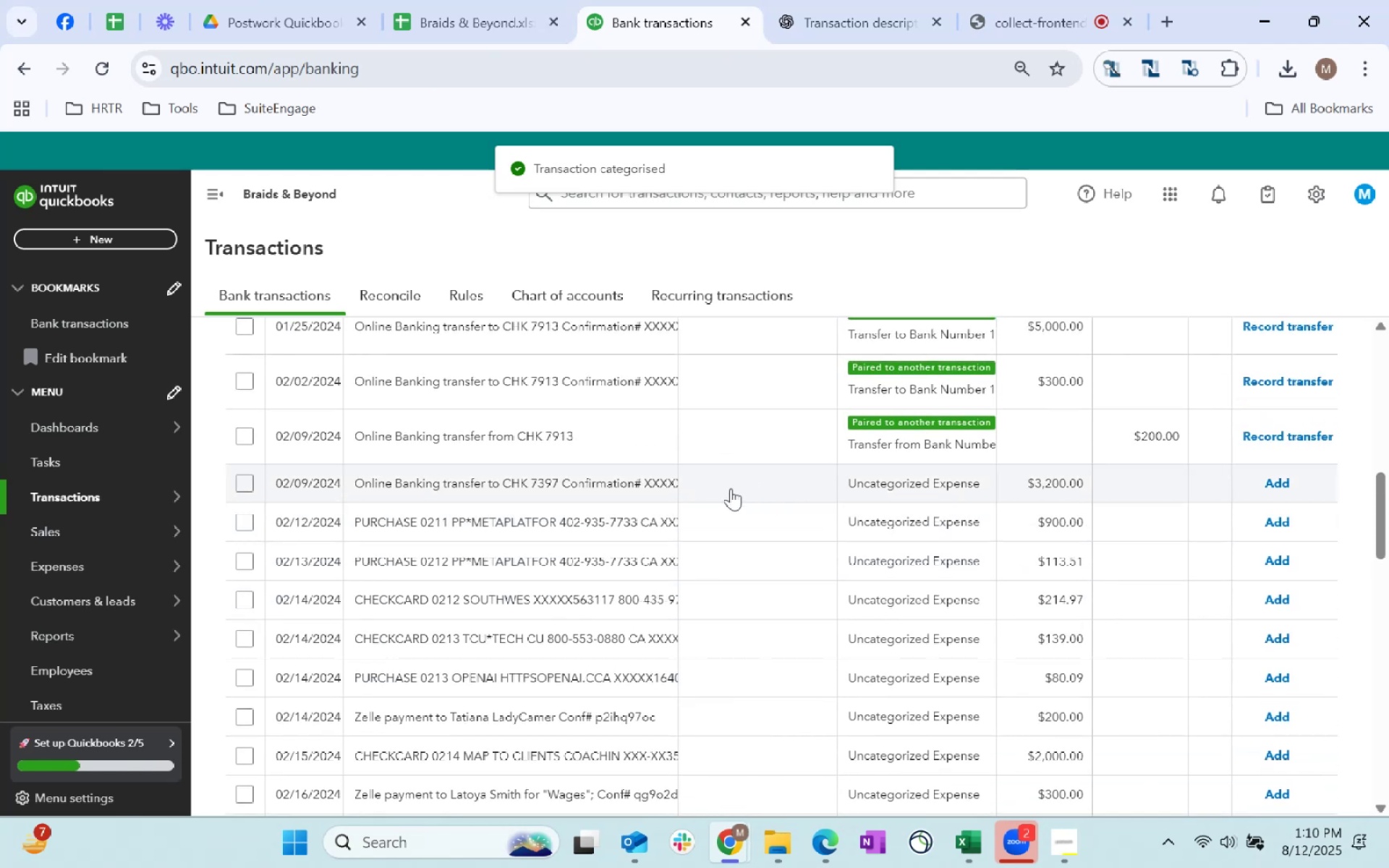 
left_click([741, 529])
 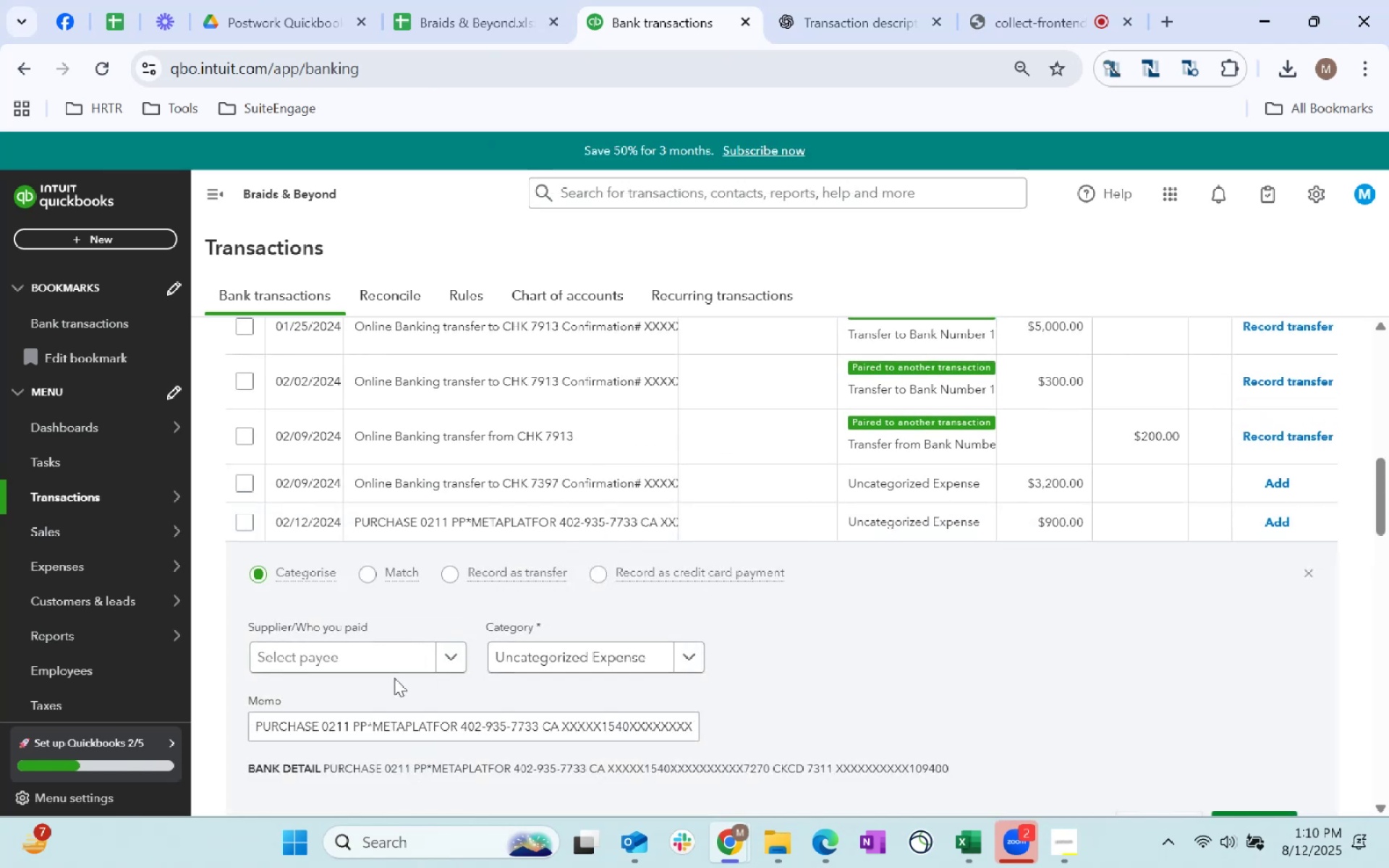 
left_click([369, 659])
 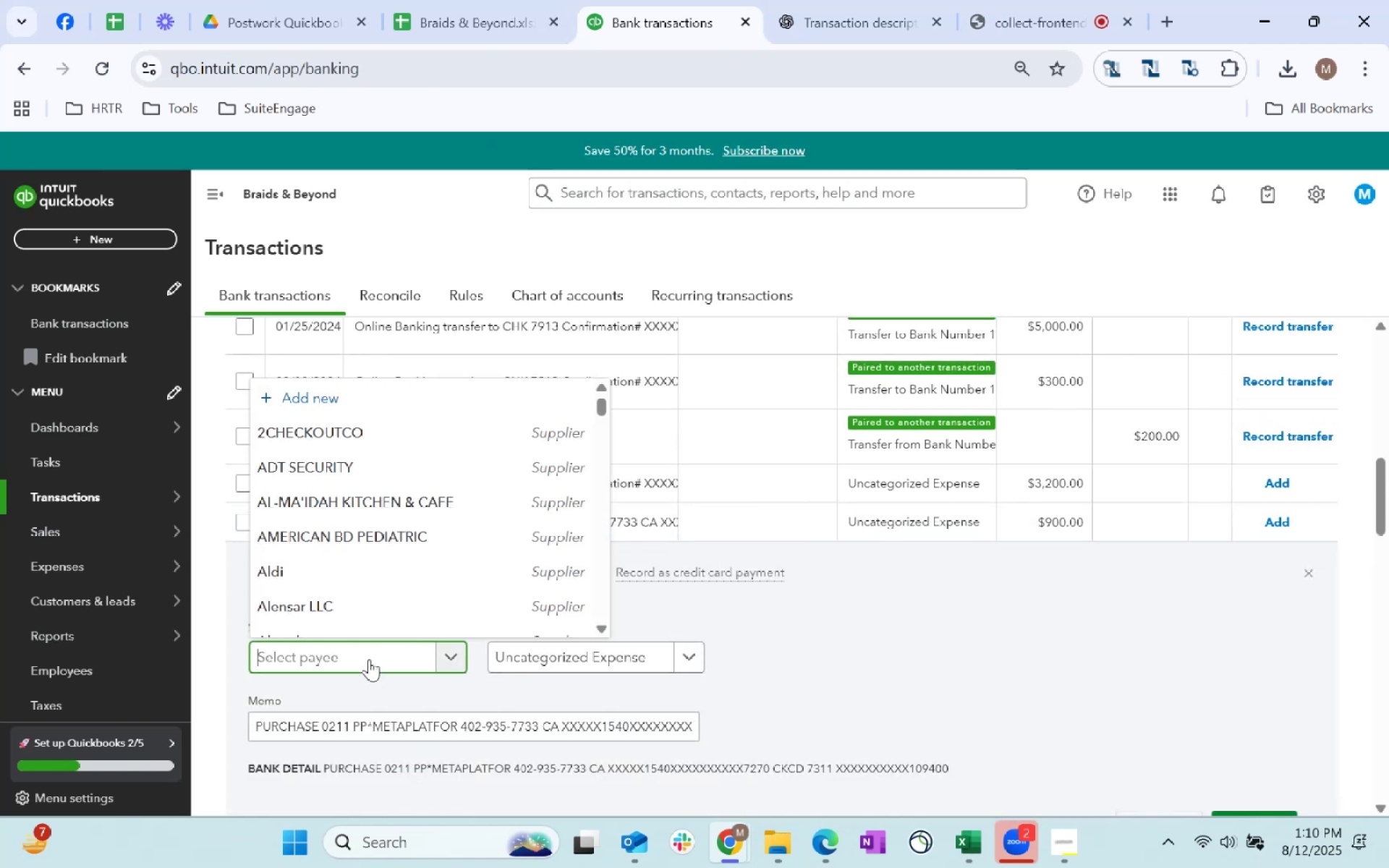 
type(meta)
 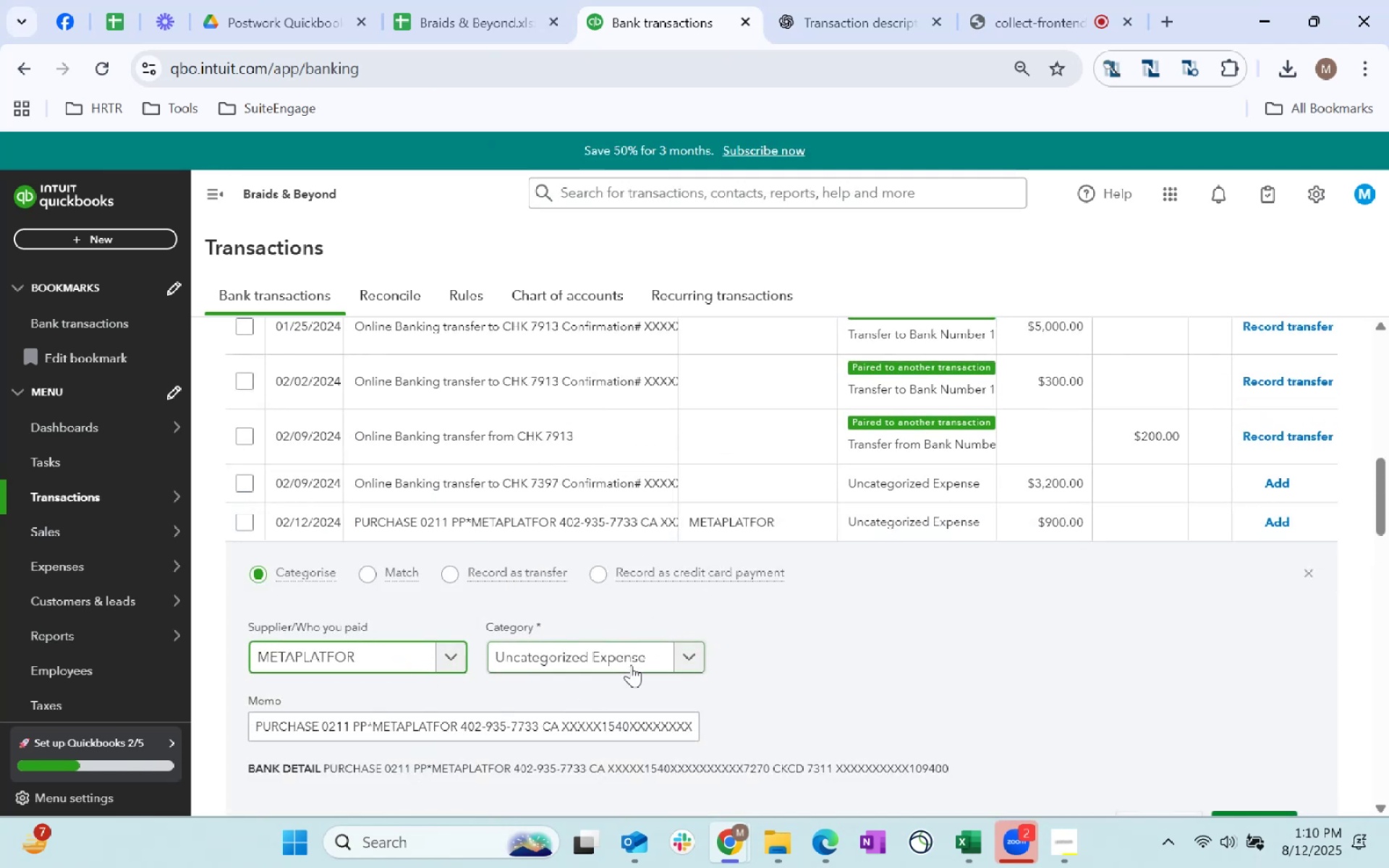 
type(sofw)
key(Backspace)
type(twRE)
key(Backspace)
key(Backspace)
 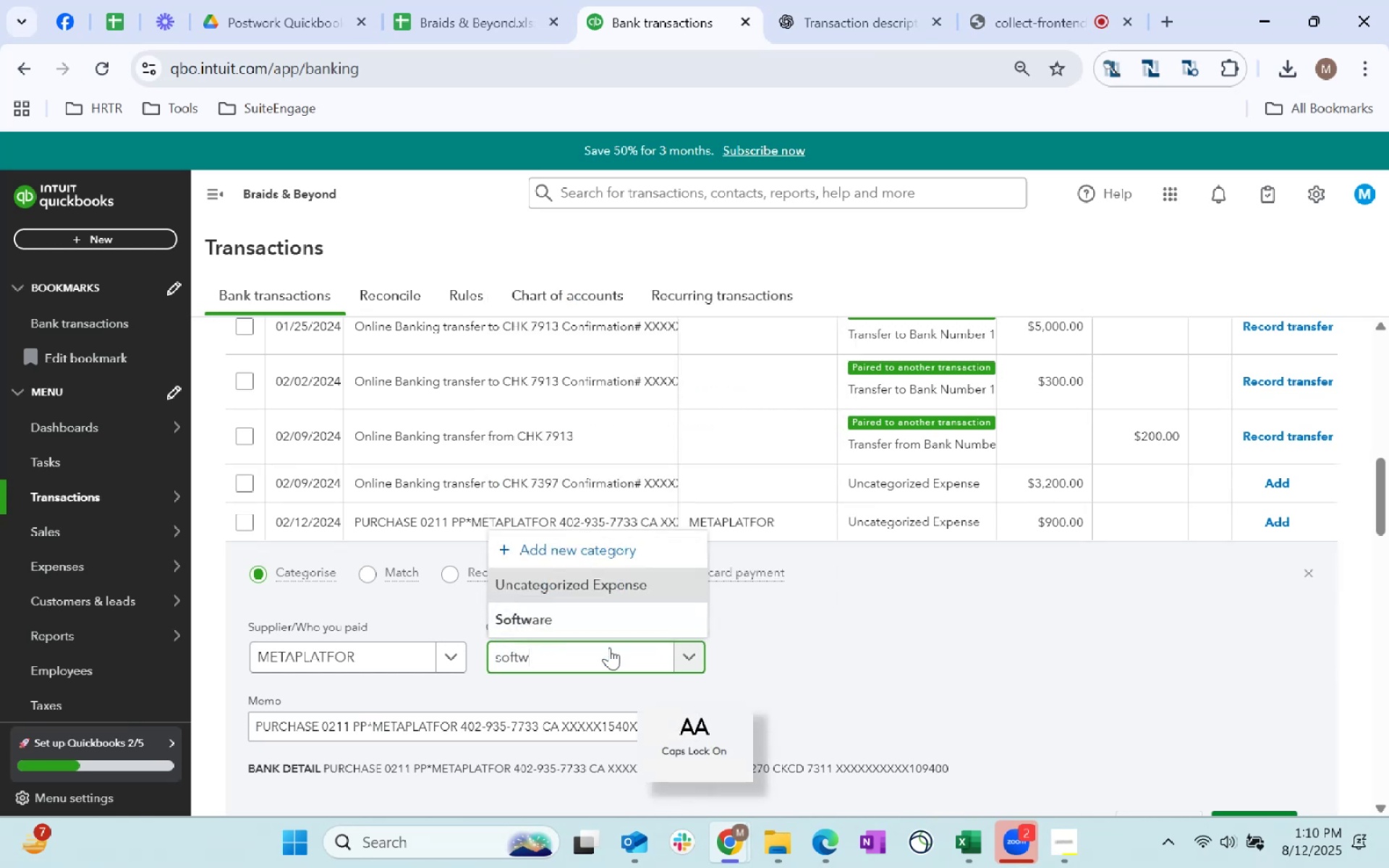 
key(ArrowDown)
 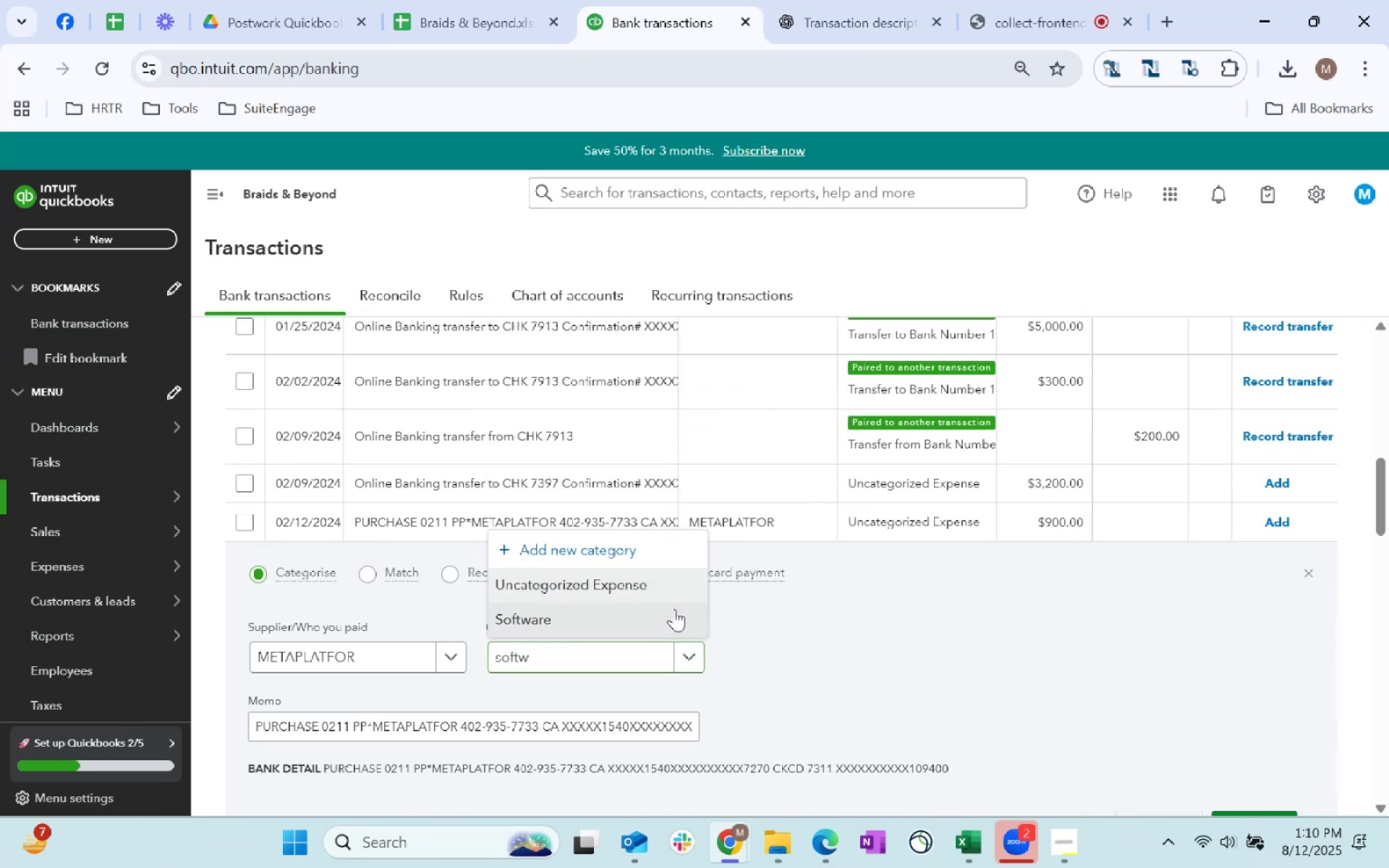 
scroll: coordinate [1305, 641], scroll_direction: down, amount: 2.0
 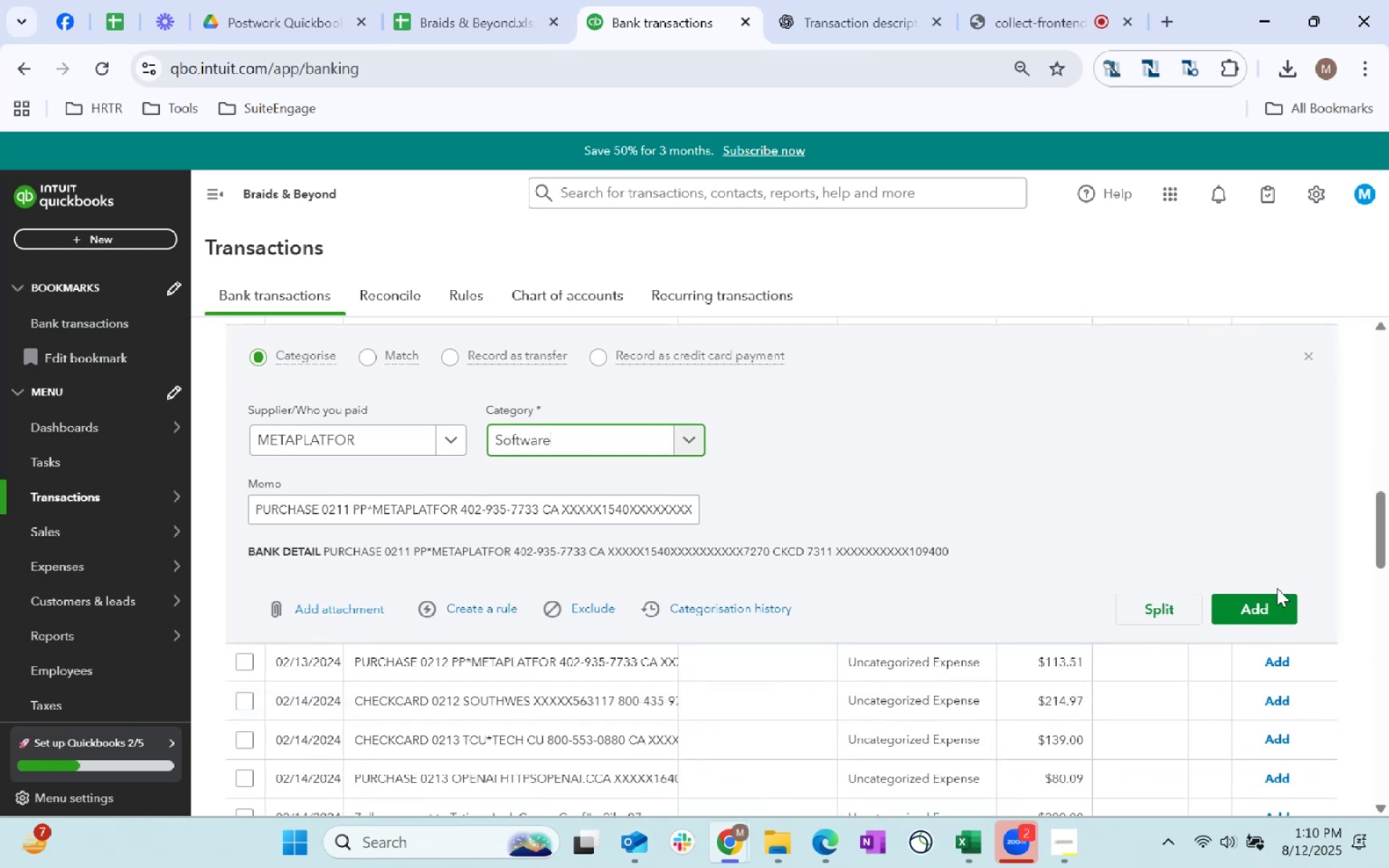 
left_click([1255, 616])
 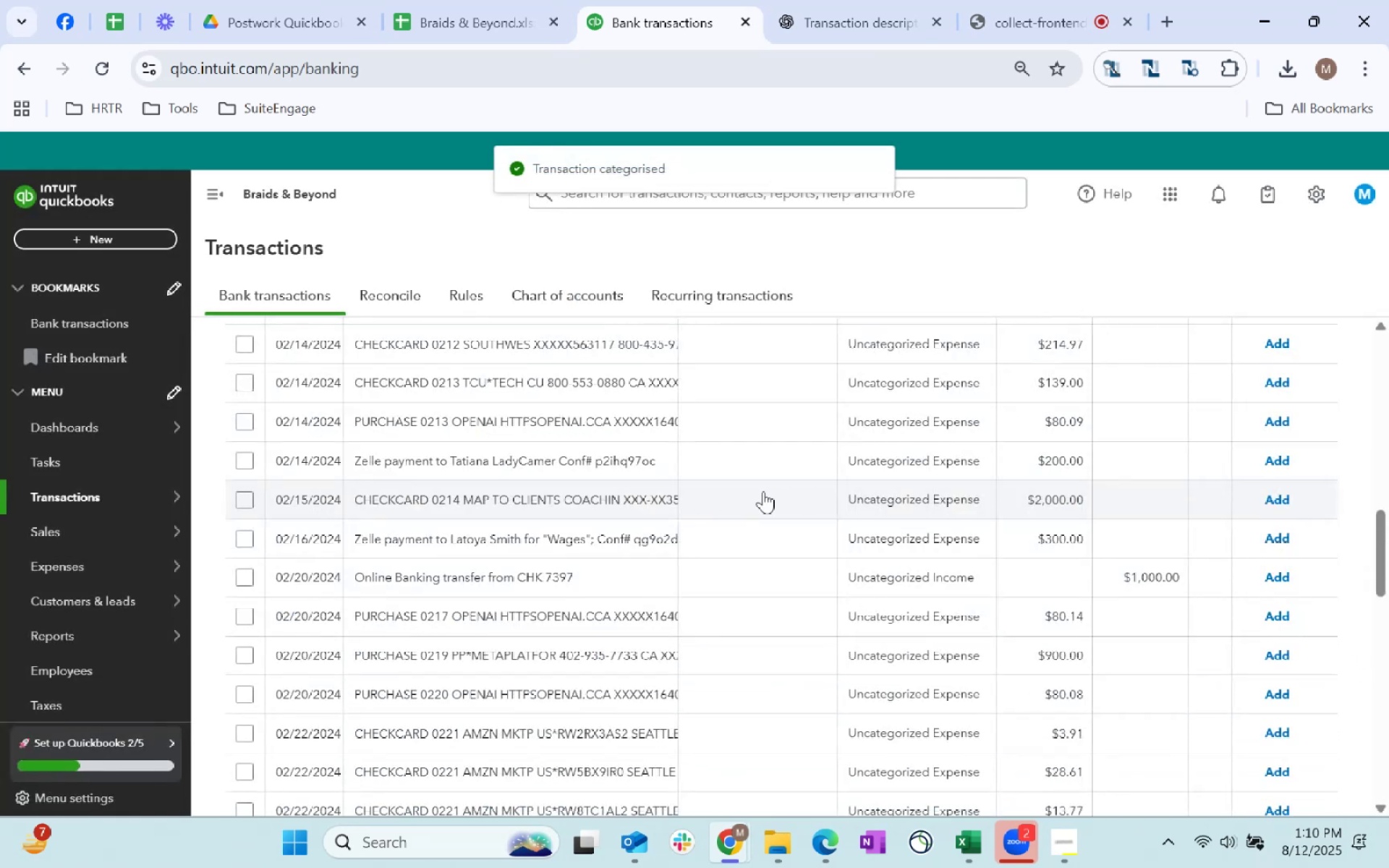 
scroll: coordinate [817, 652], scroll_direction: up, amount: 3.0
 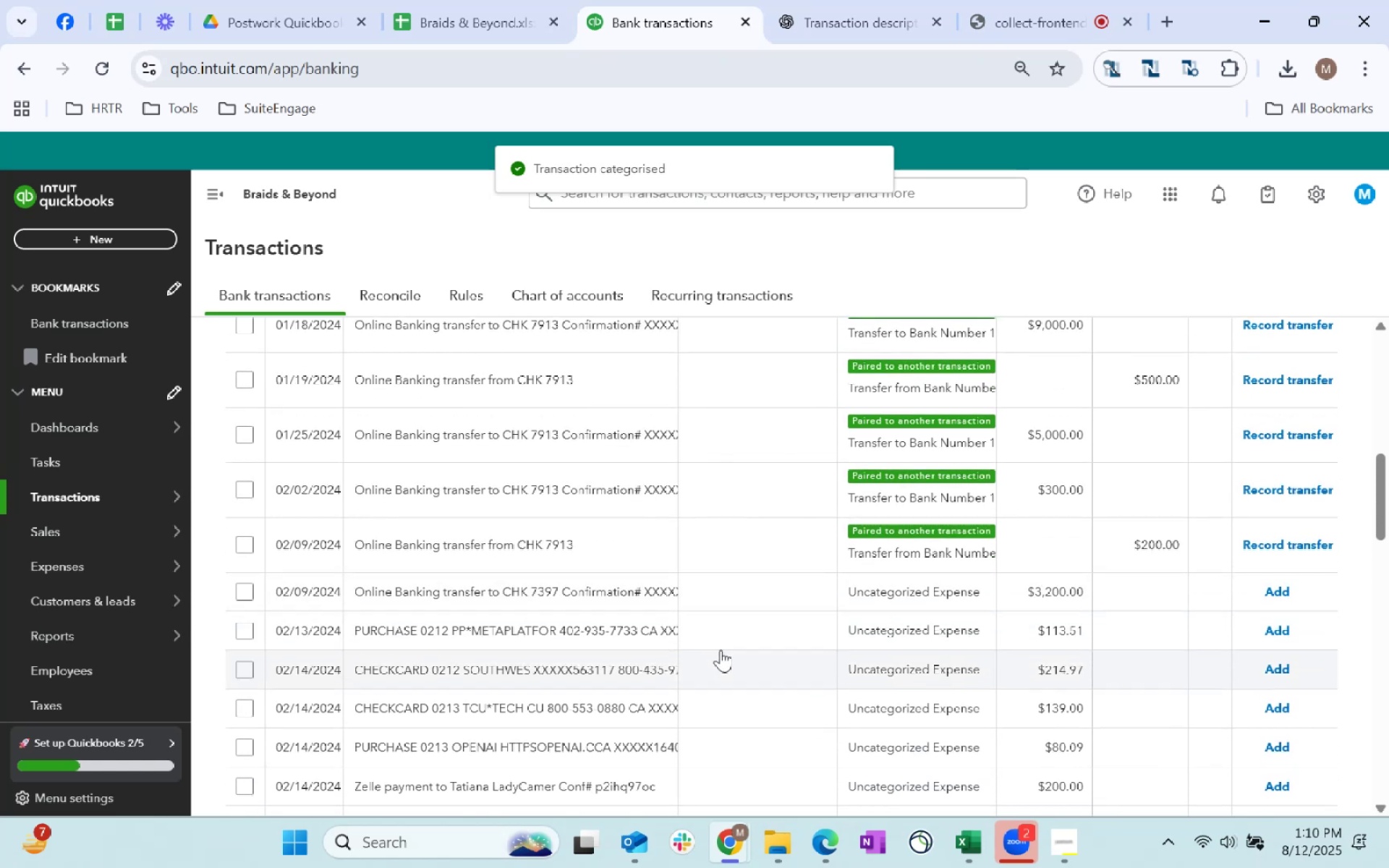 
left_click([746, 631])
 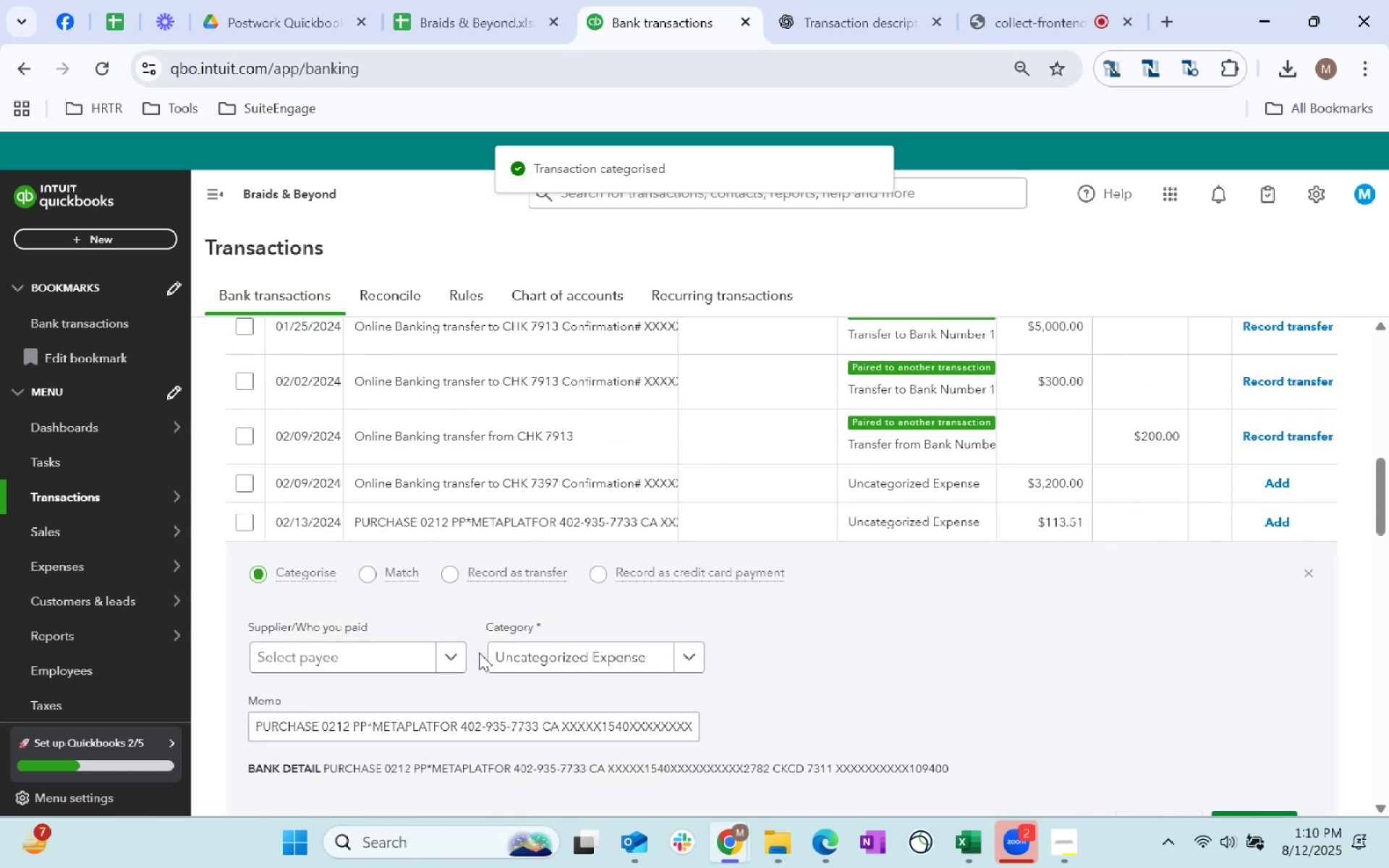 
left_click([413, 649])
 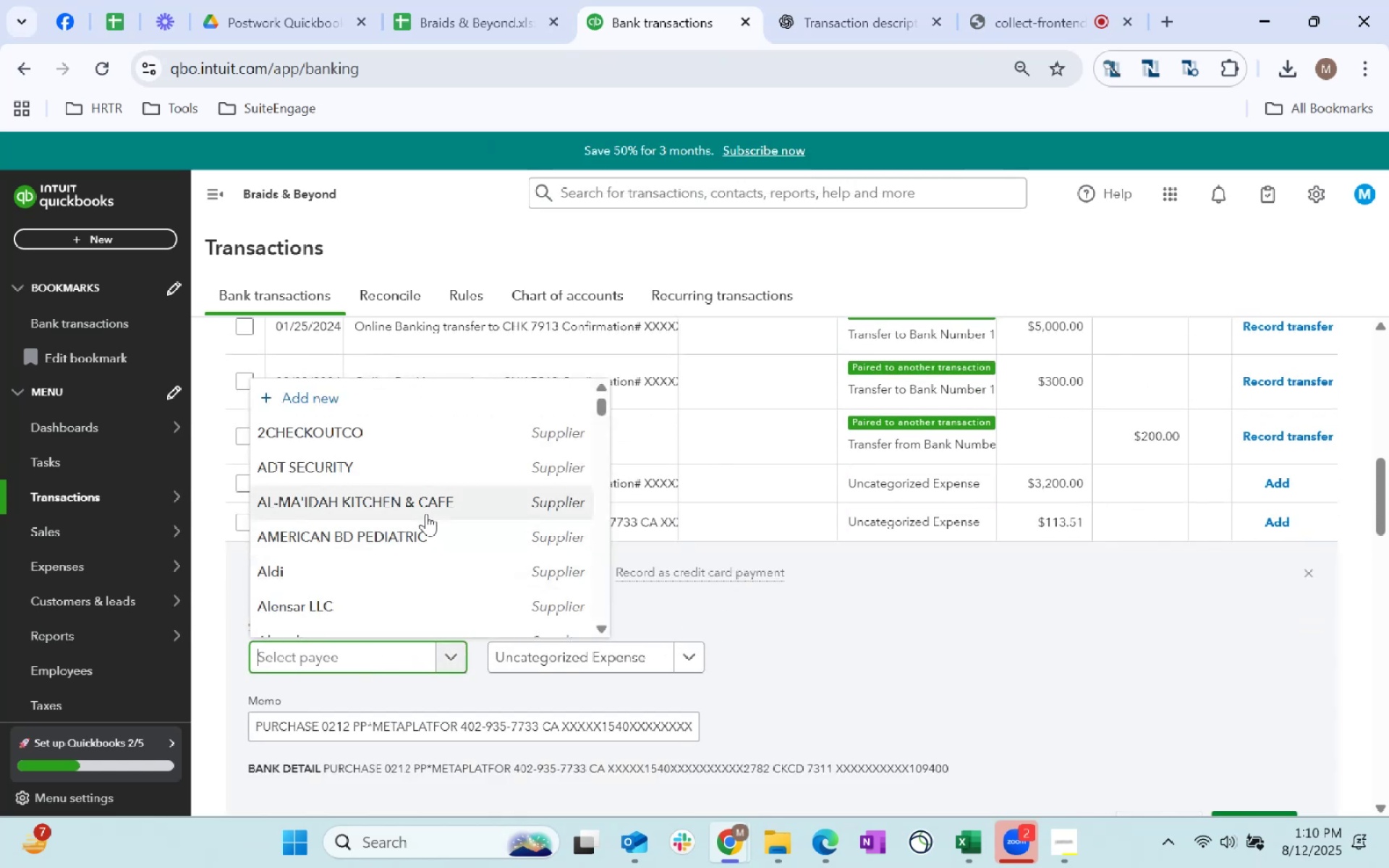 
type(META)
 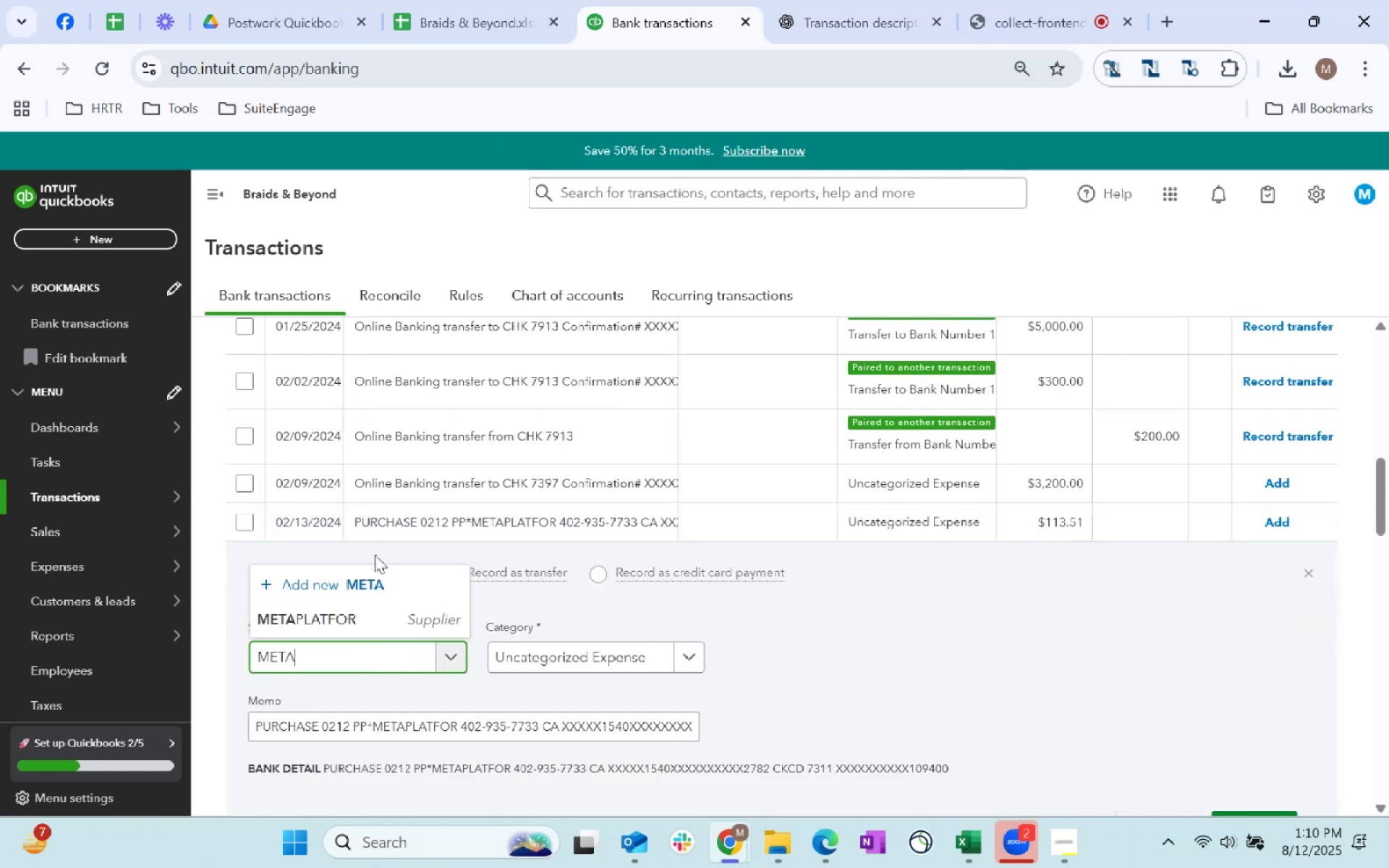 
left_click([378, 625])
 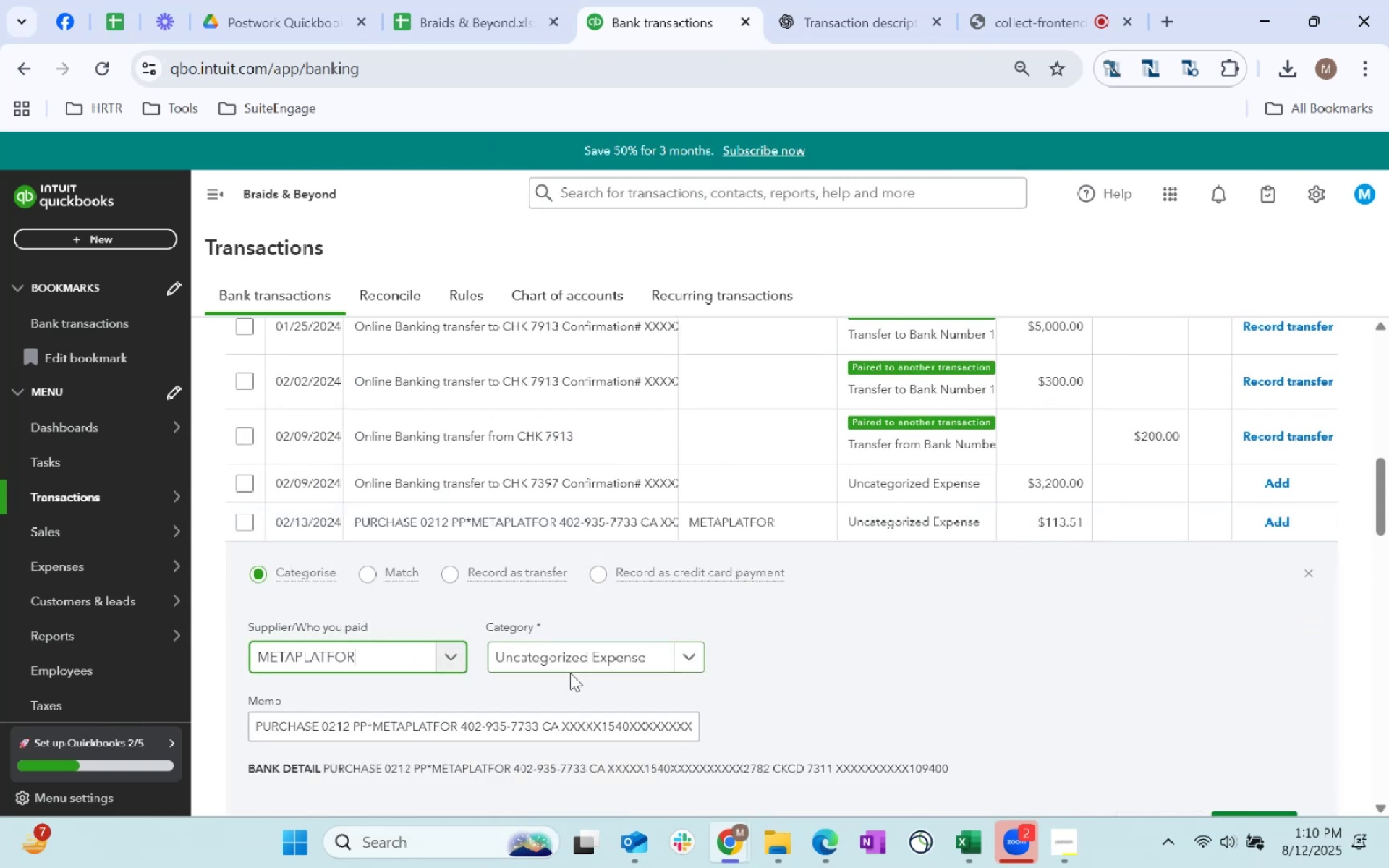 
left_click([568, 658])
 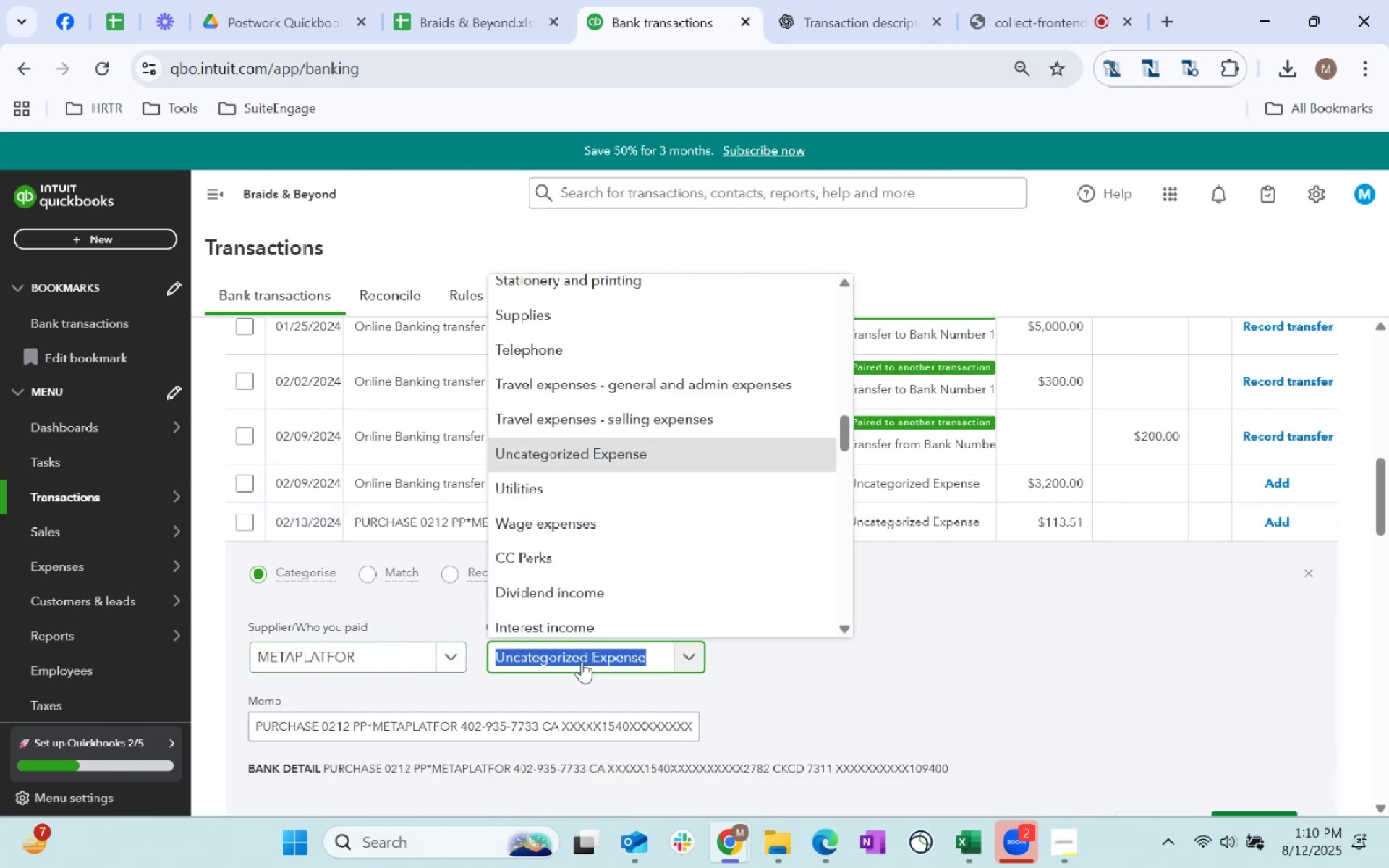 
type(SOFTWARE)
 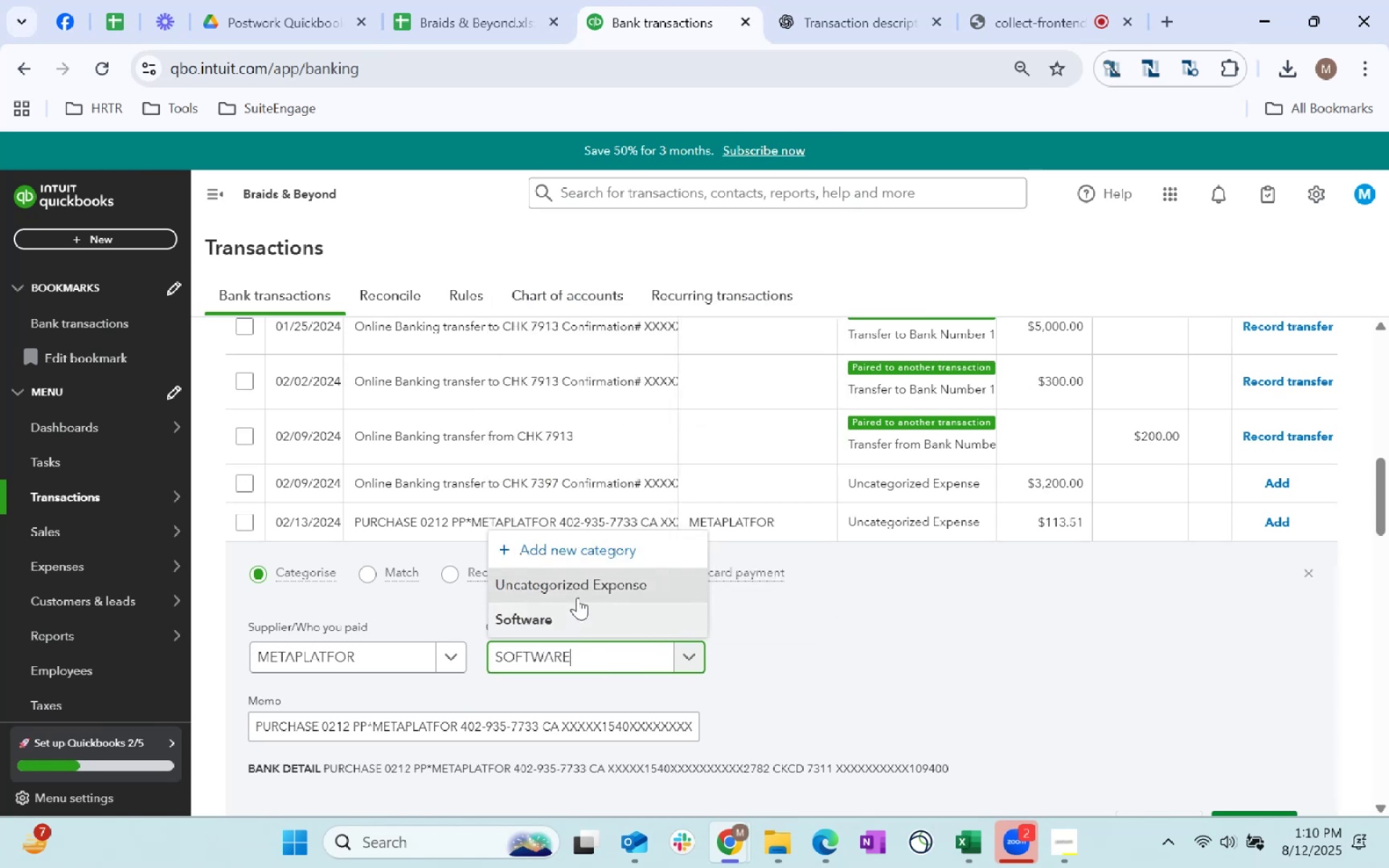 
left_click([583, 622])
 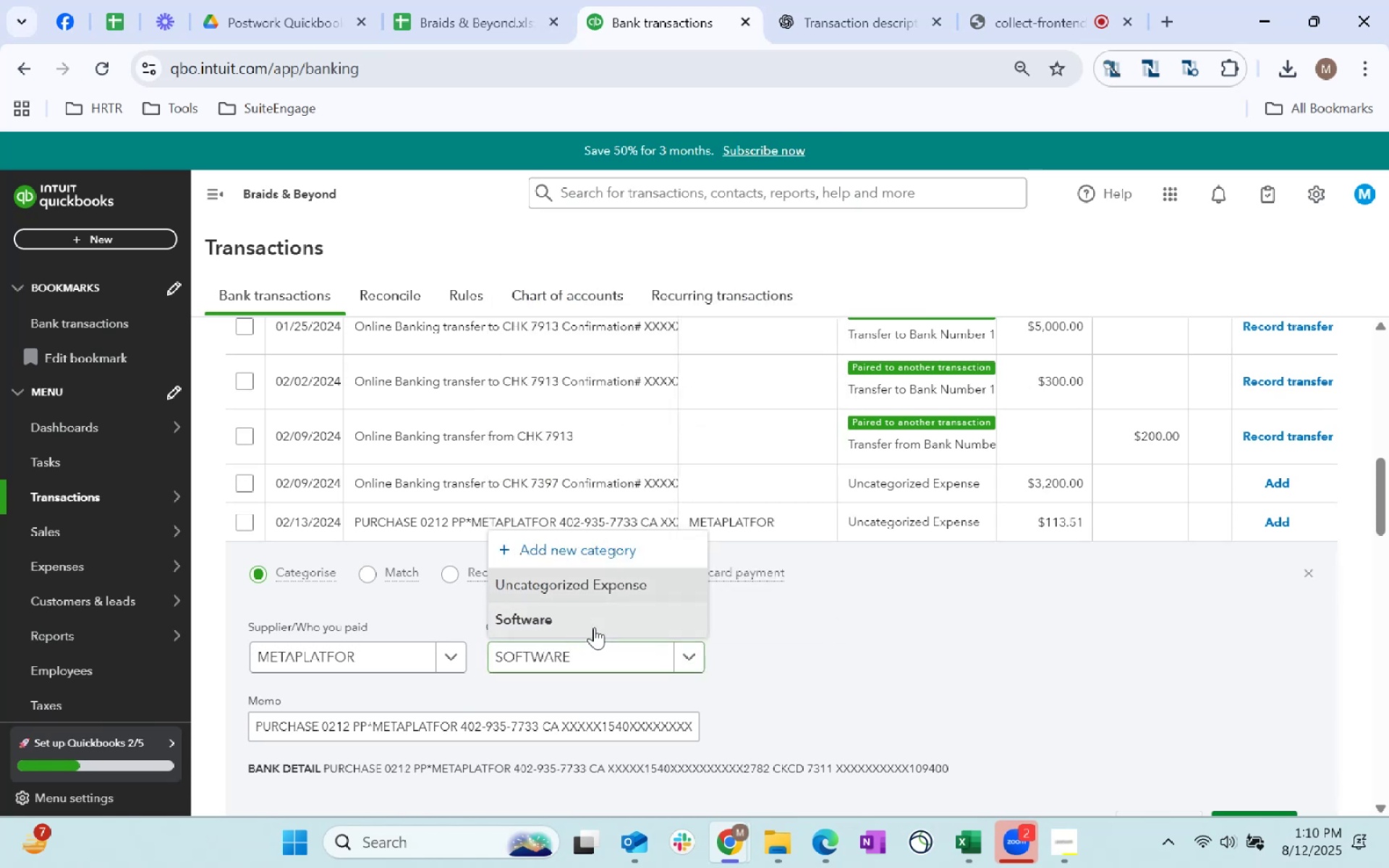 
key(CapsLock)
 